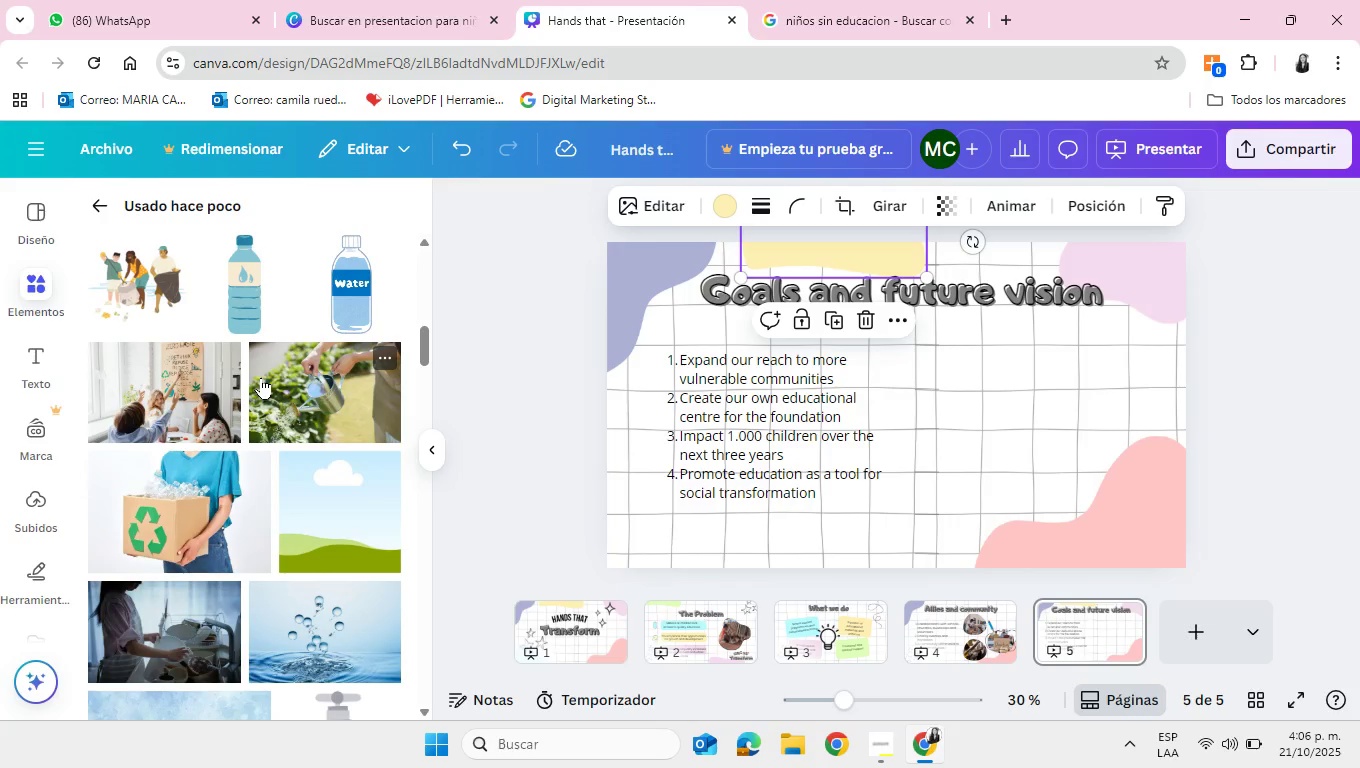 
scroll: coordinate [261, 377], scroll_direction: up, amount: 2.0
 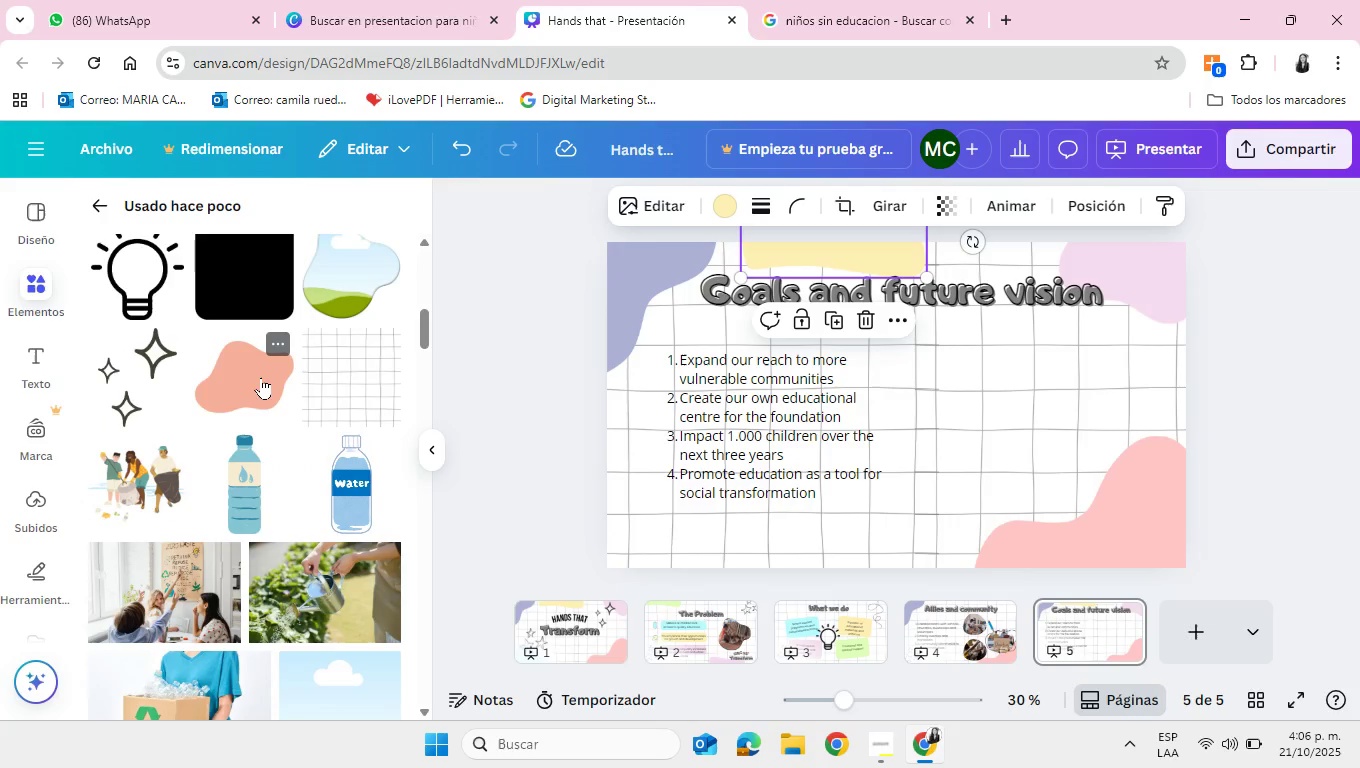 
left_click([261, 377])
 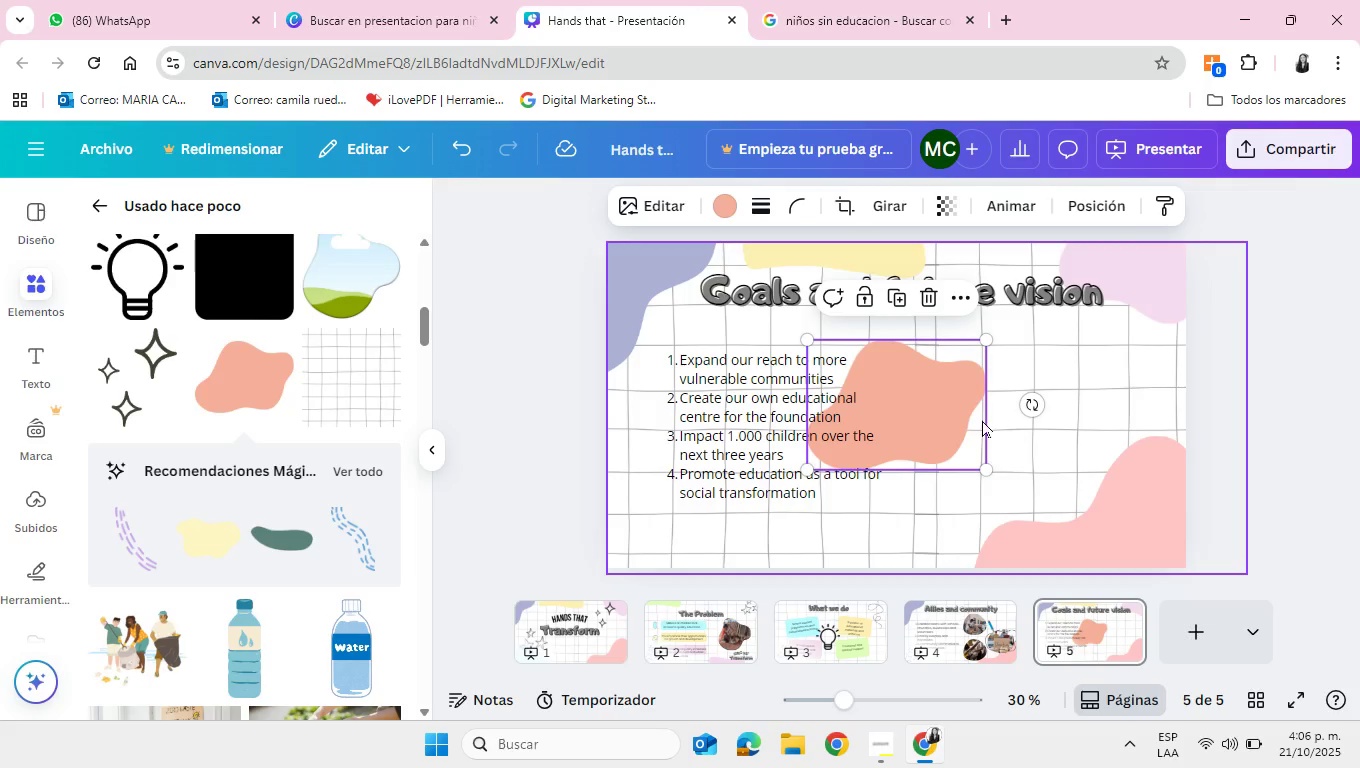 
left_click_drag(start_coordinate=[937, 418], to_coordinate=[704, 540])
 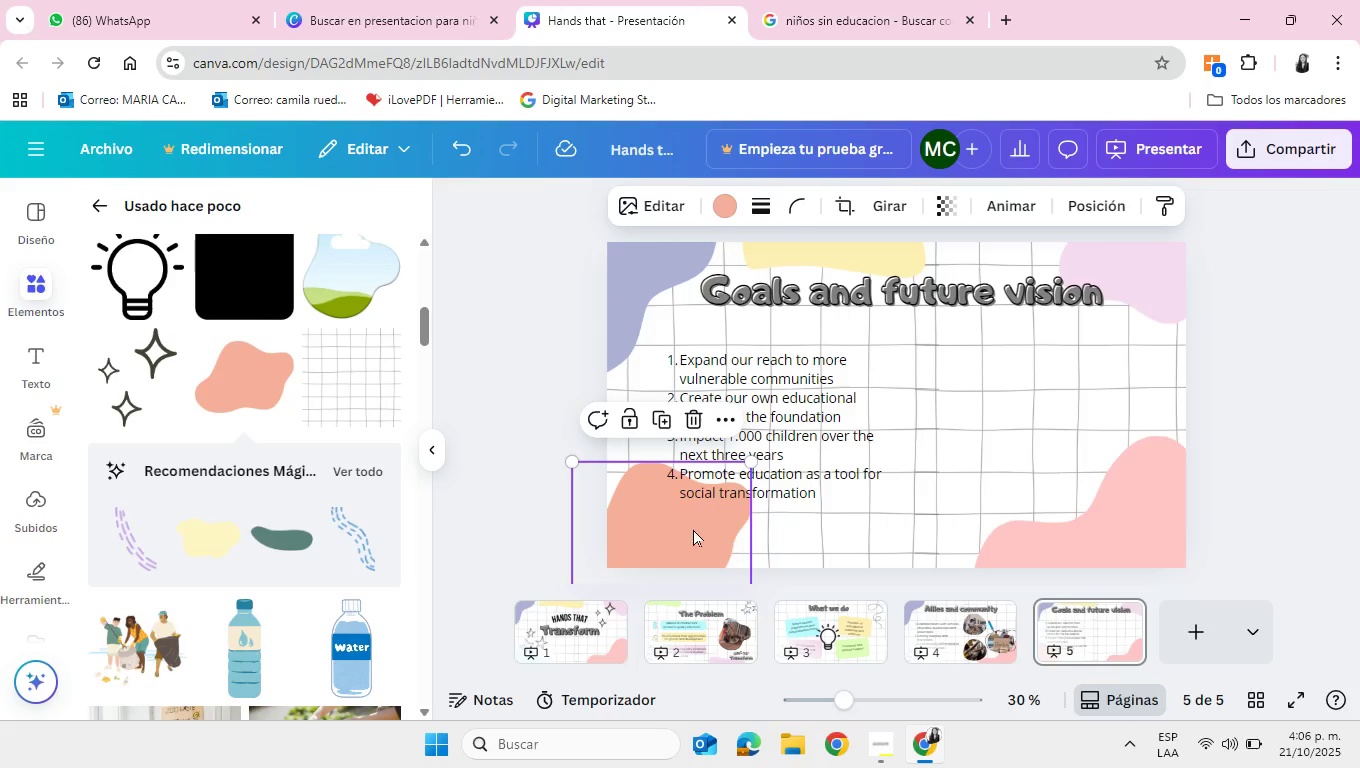 
left_click_drag(start_coordinate=[683, 524], to_coordinate=[707, 473])
 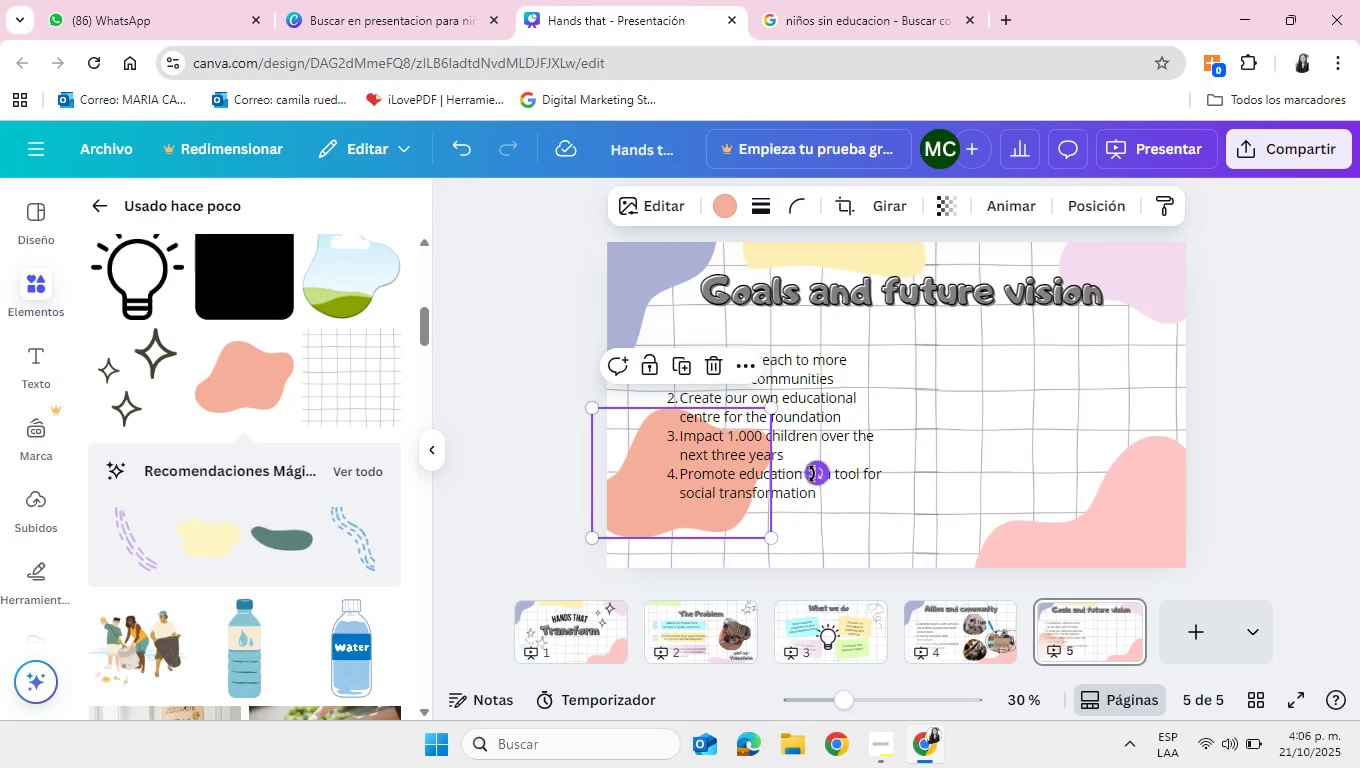 
left_click_drag(start_coordinate=[813, 474], to_coordinate=[801, 556])
 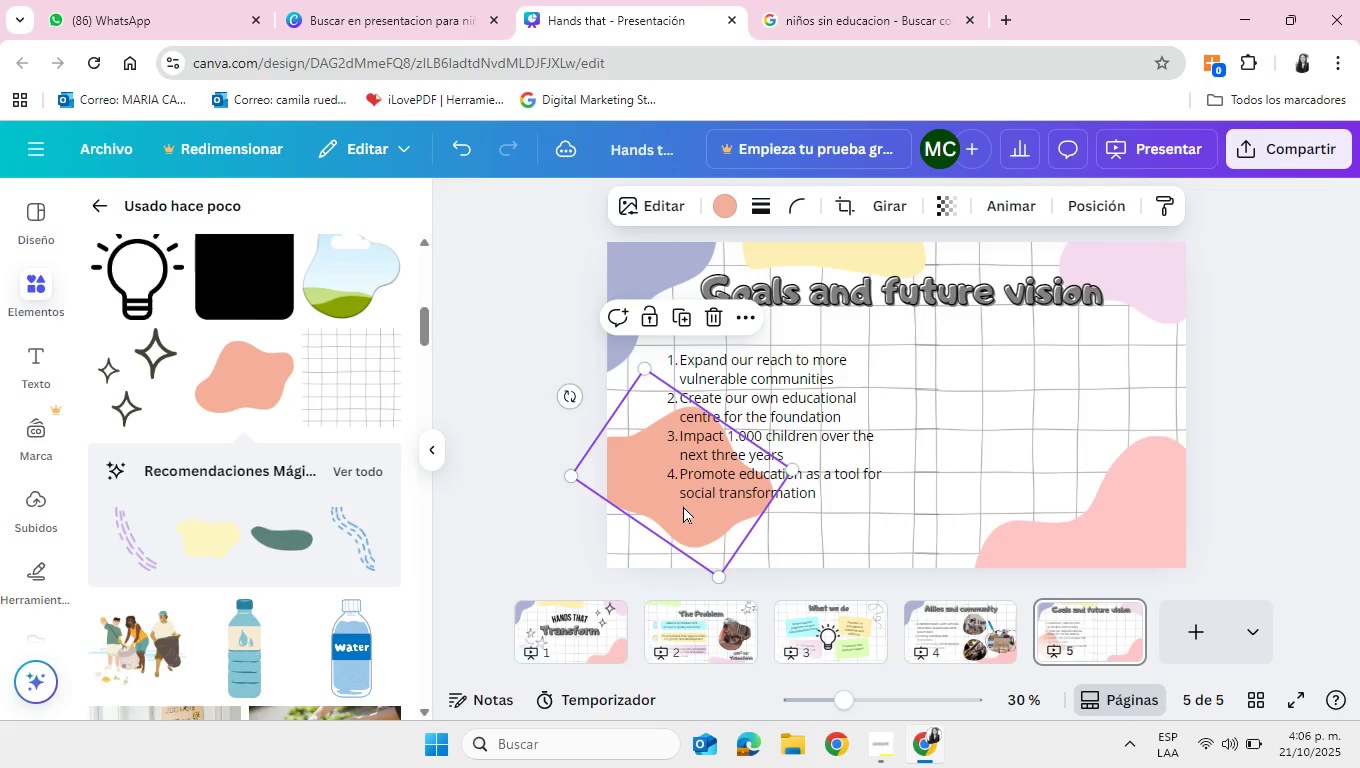 
left_click_drag(start_coordinate=[683, 506], to_coordinate=[674, 573])
 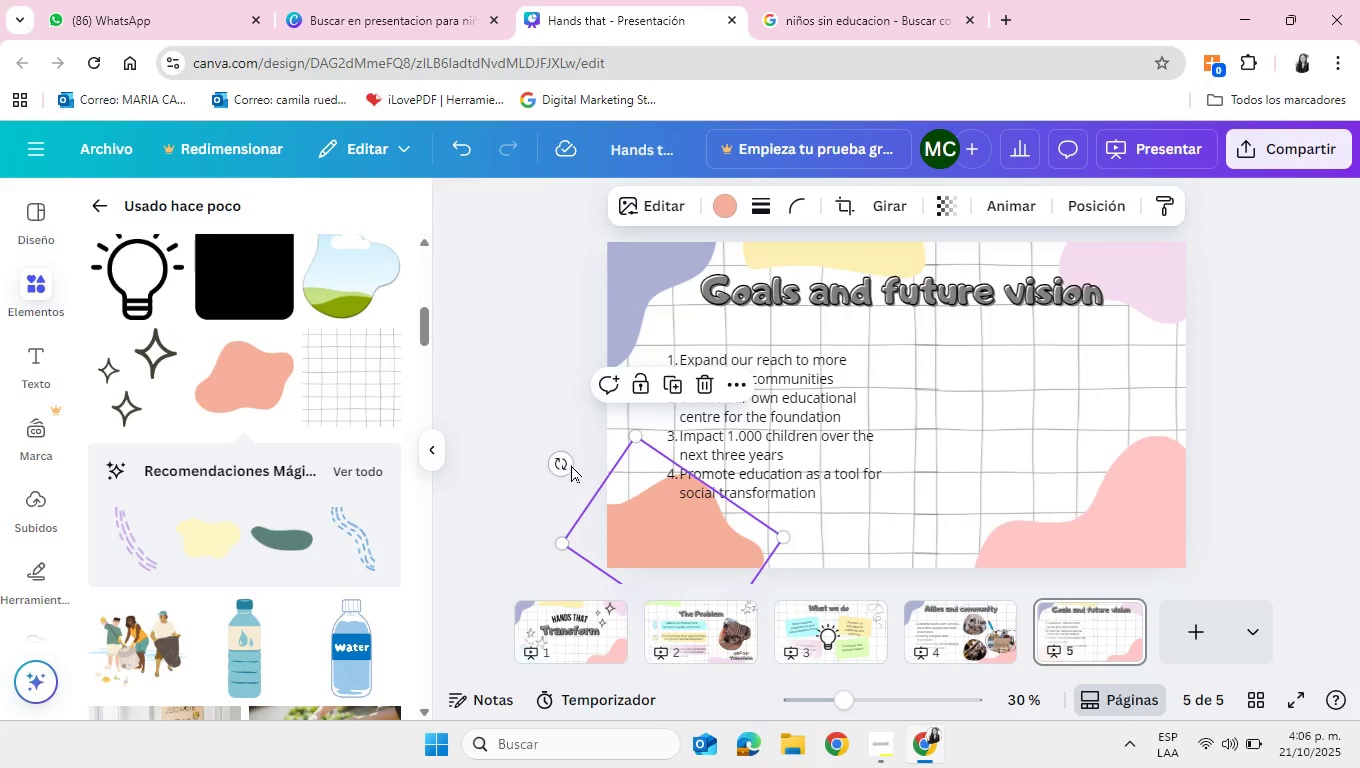 
left_click_drag(start_coordinate=[567, 466], to_coordinate=[605, 417])
 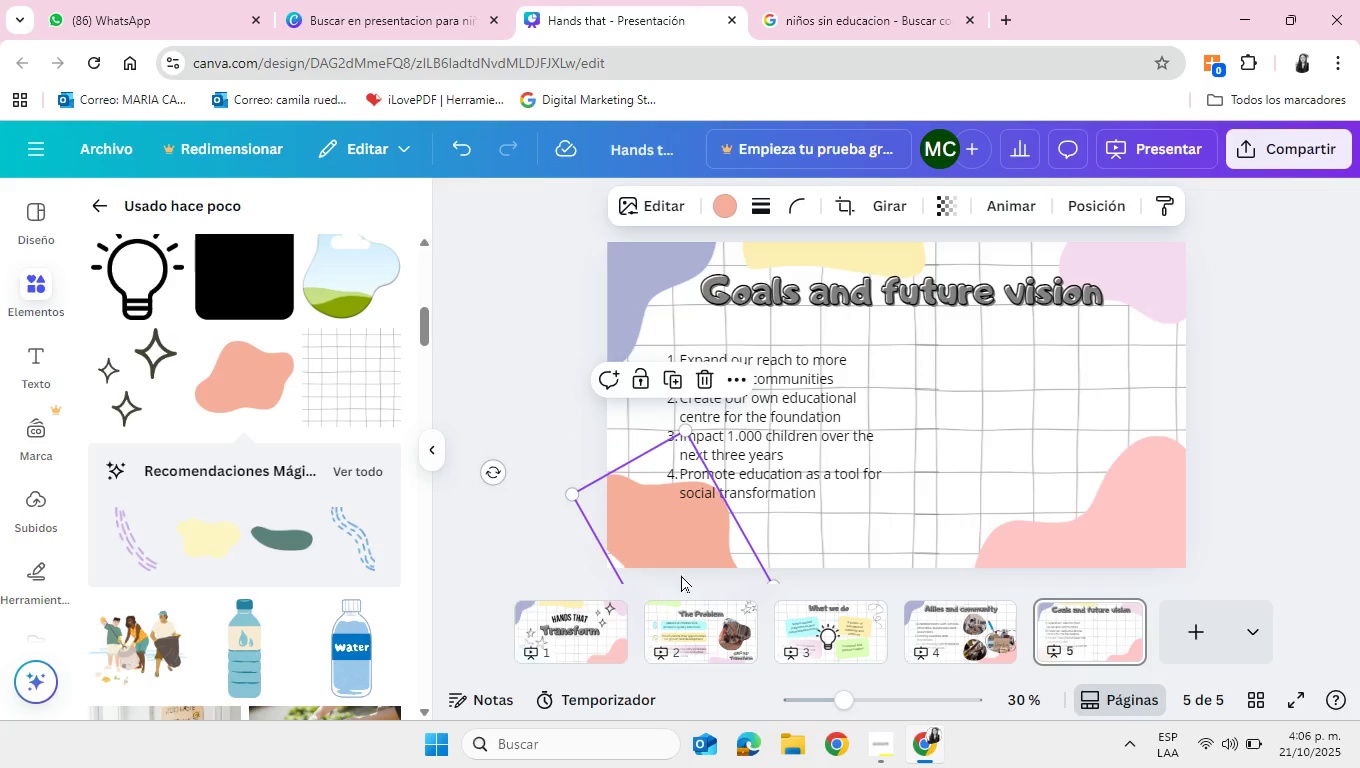 
left_click_drag(start_coordinate=[681, 575], to_coordinate=[656, 572])
 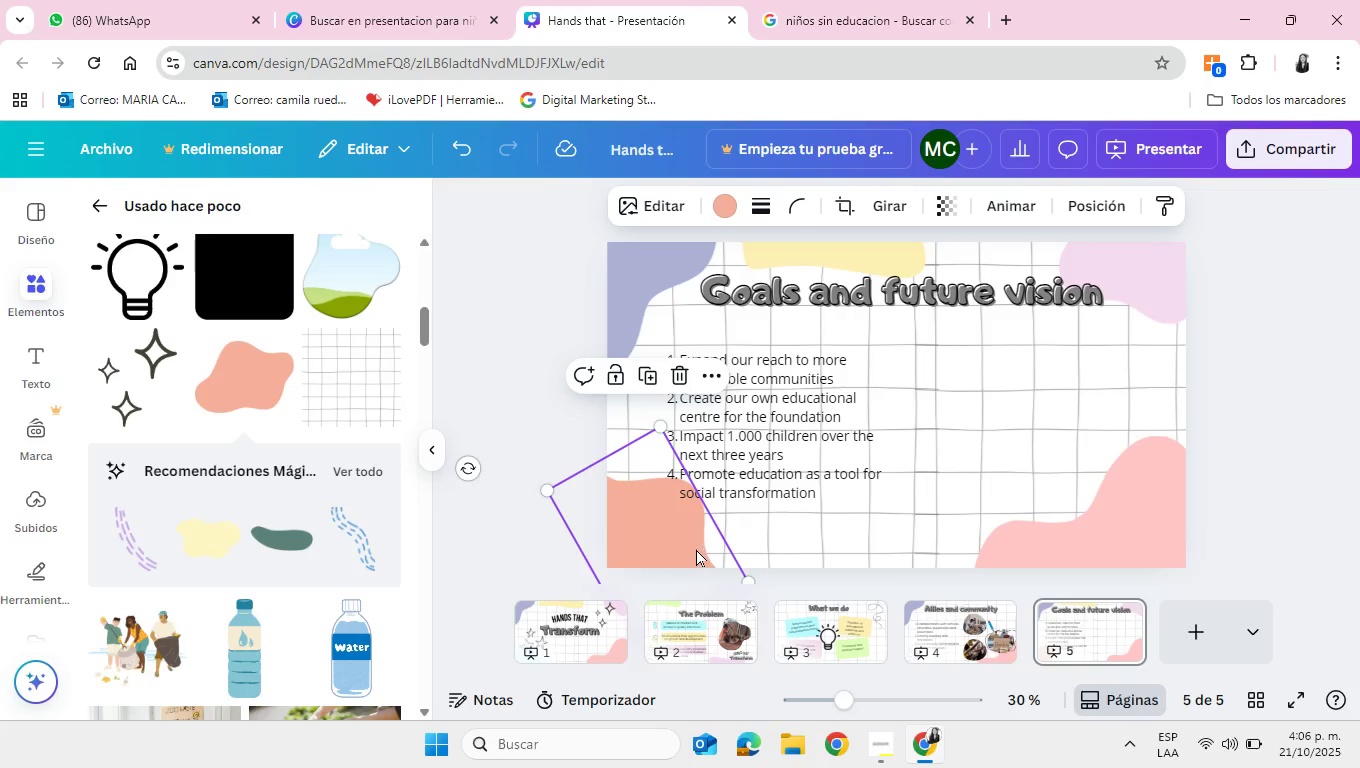 
key(Backspace)
 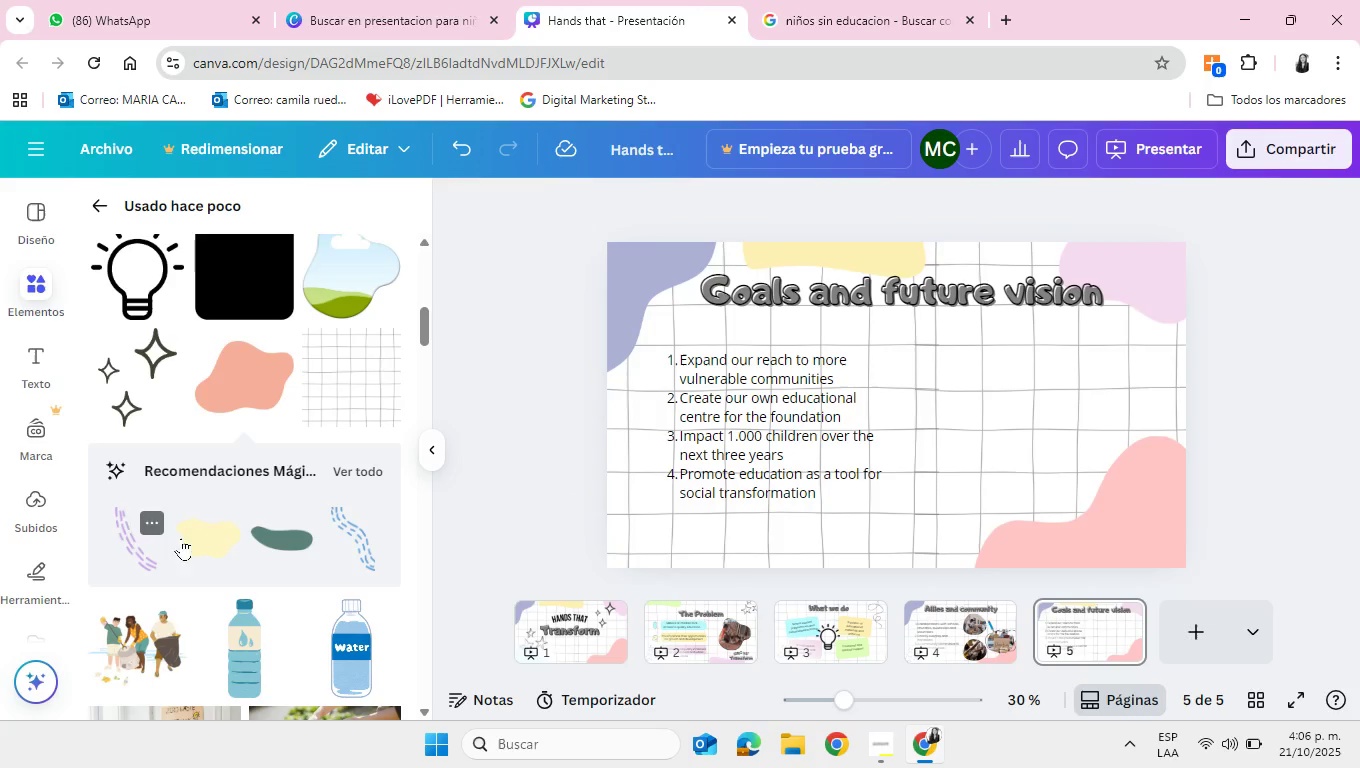 
left_click([196, 538])
 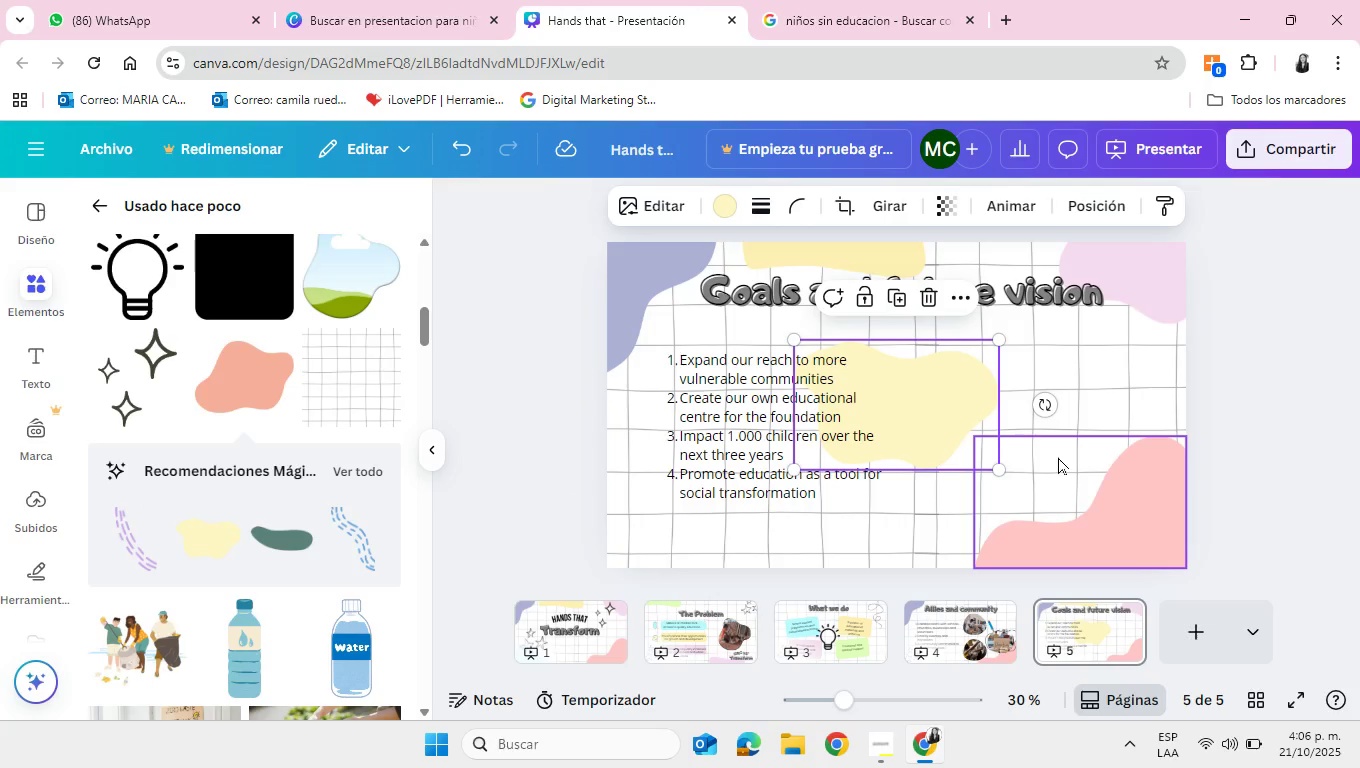 
left_click_drag(start_coordinate=[956, 422], to_coordinate=[737, 551])
 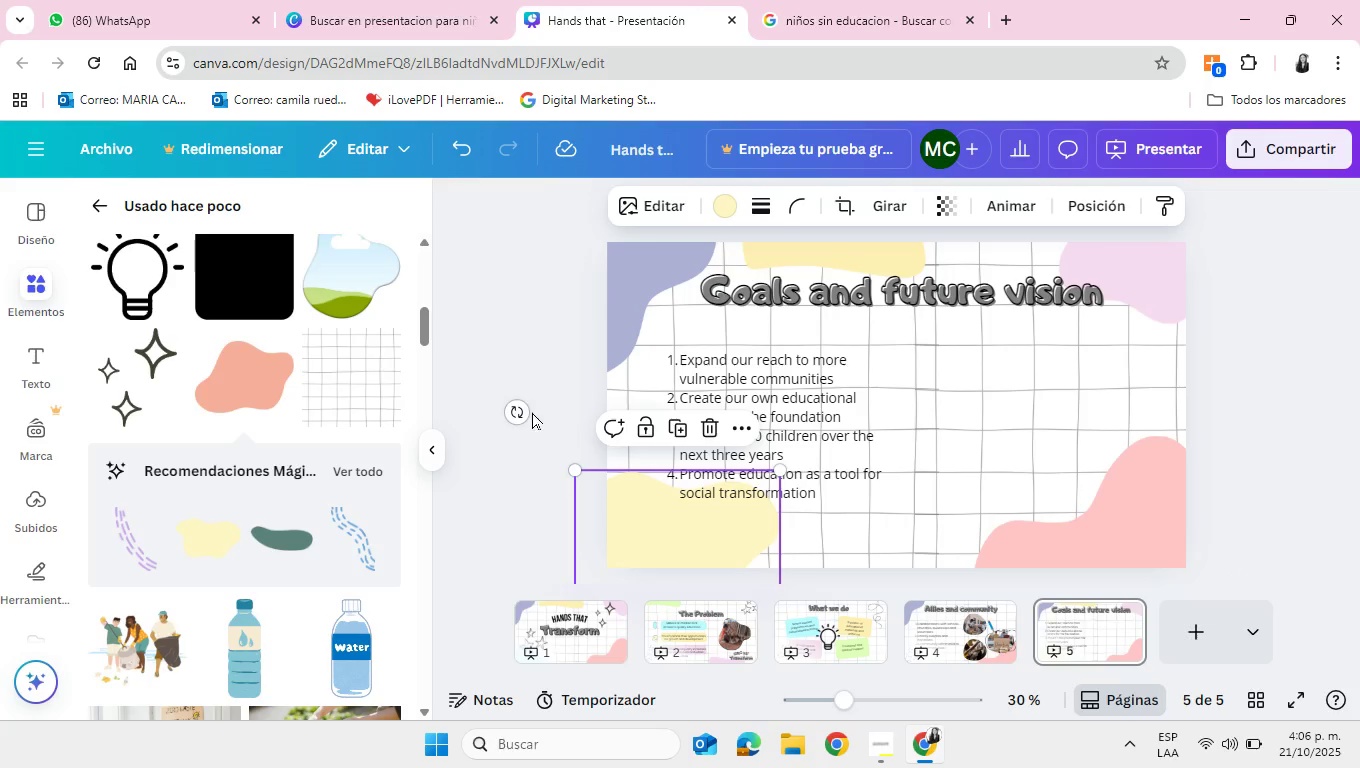 
left_click_drag(start_coordinate=[520, 411], to_coordinate=[541, 373])
 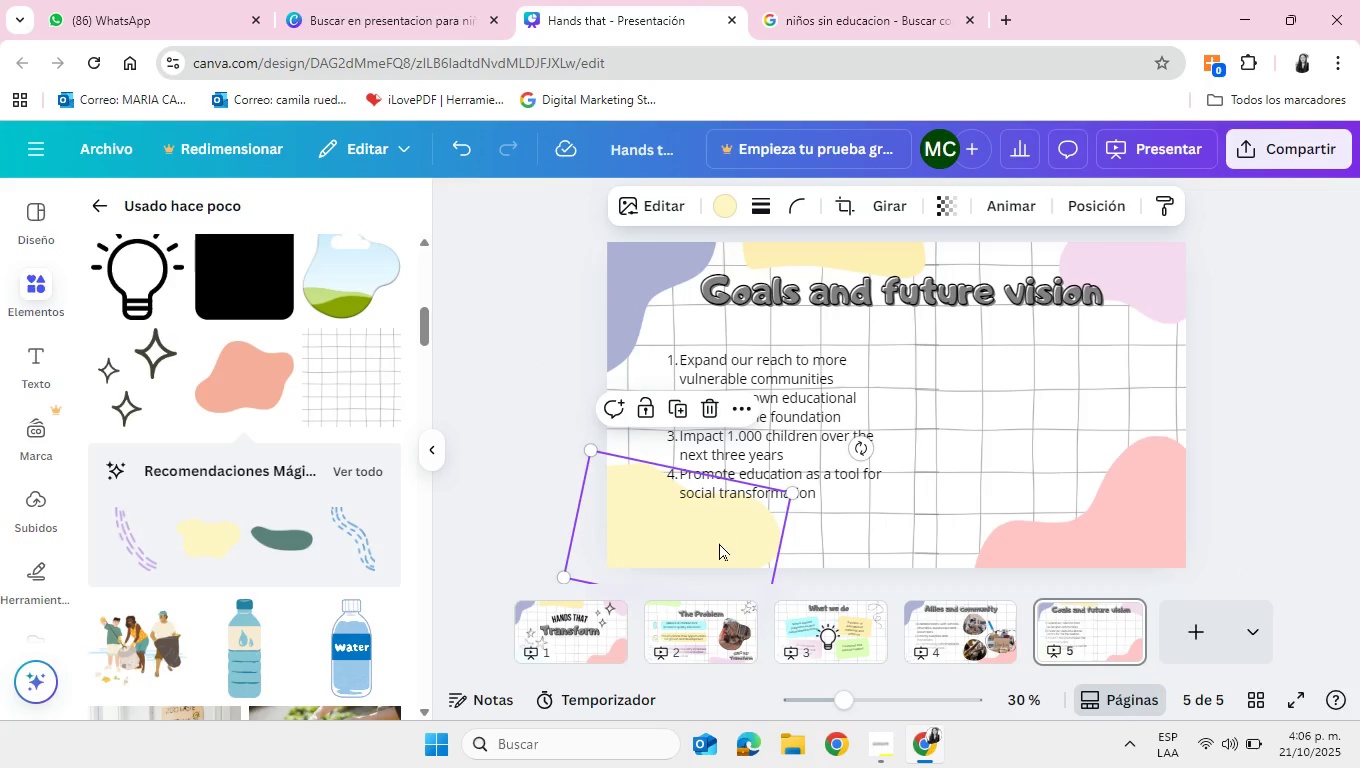 
left_click_drag(start_coordinate=[719, 543], to_coordinate=[715, 560])
 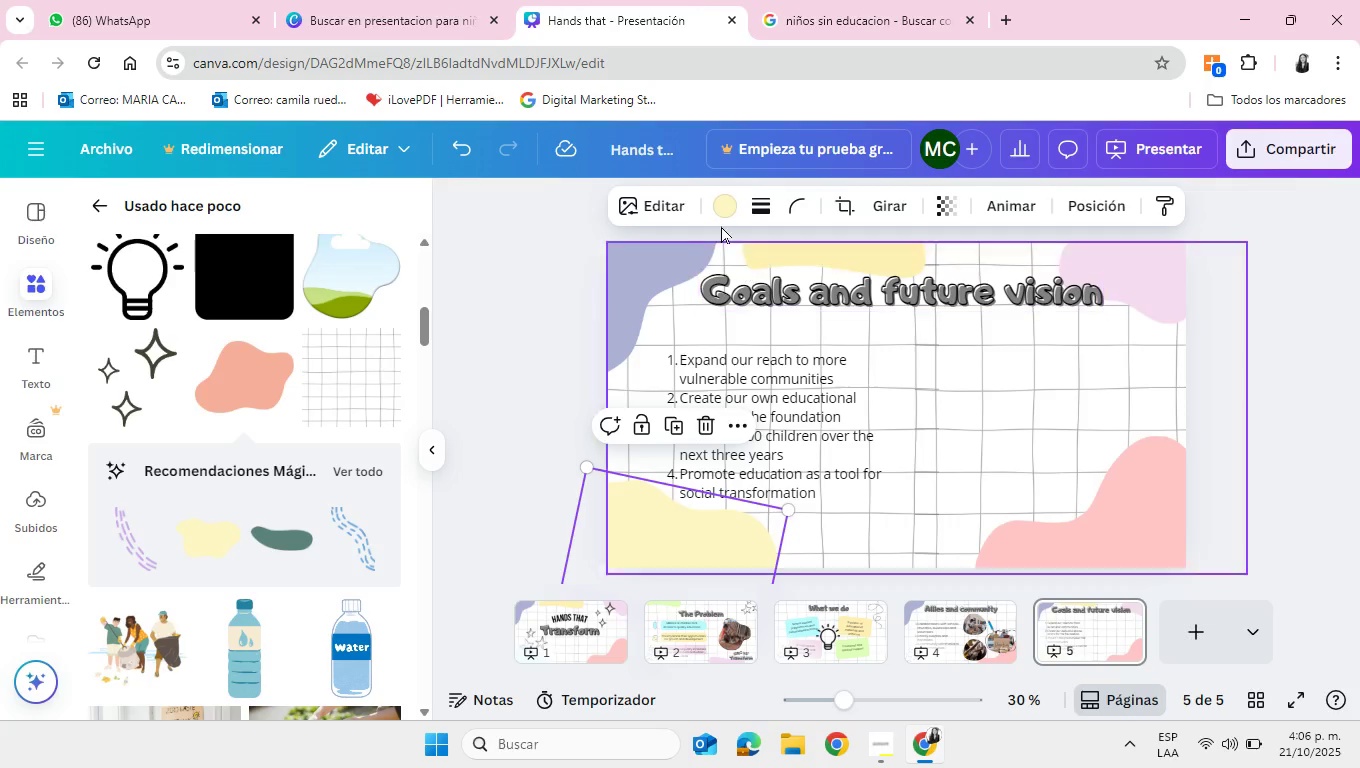 
left_click([721, 210])
 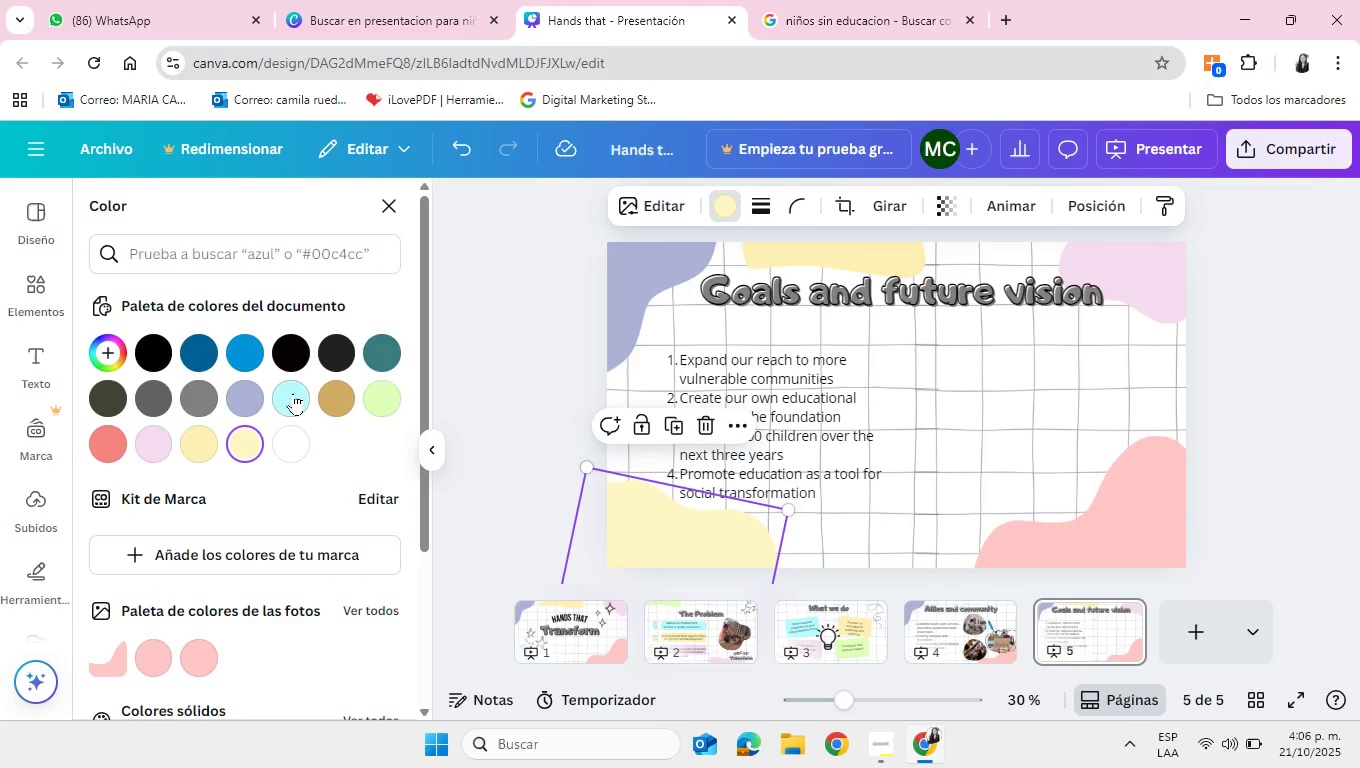 
left_click([292, 397])
 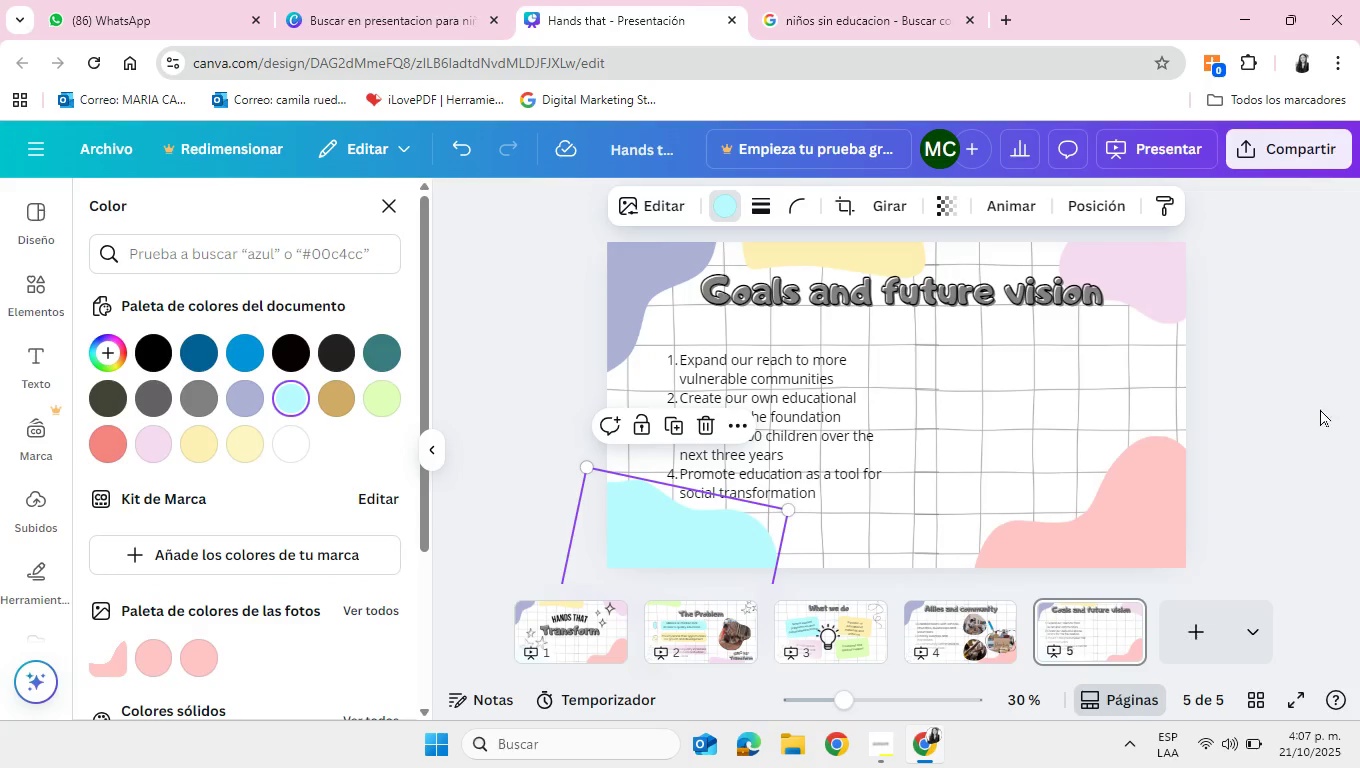 
left_click([1238, 407])
 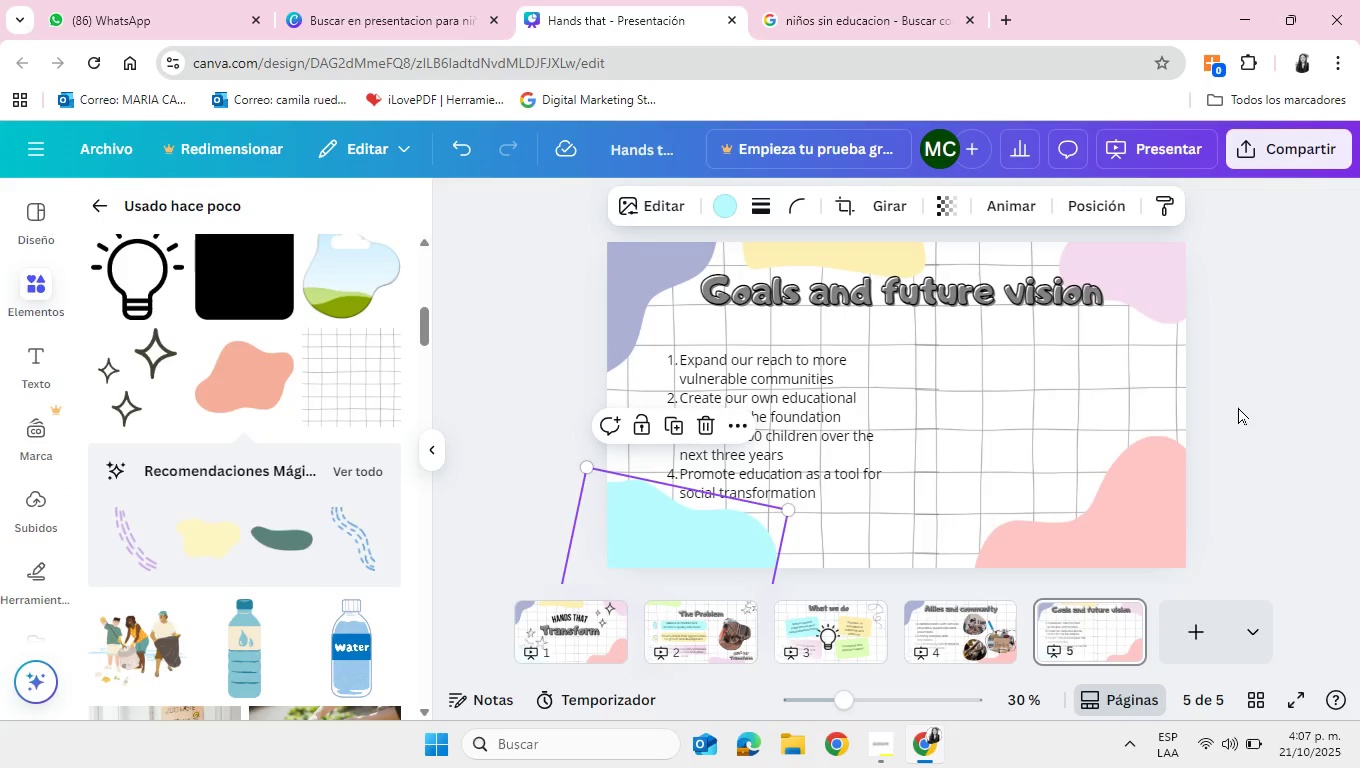 
left_click([1238, 407])
 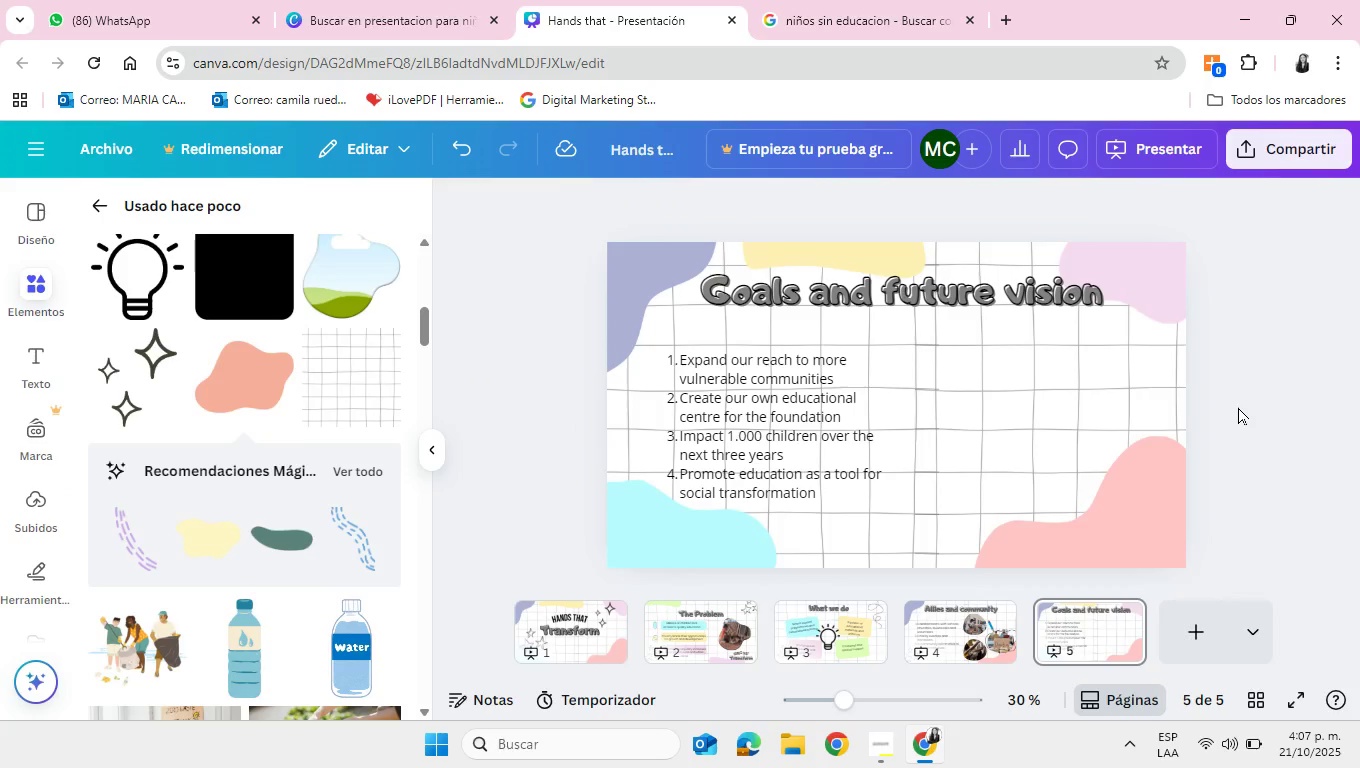 
wait(16.52)
 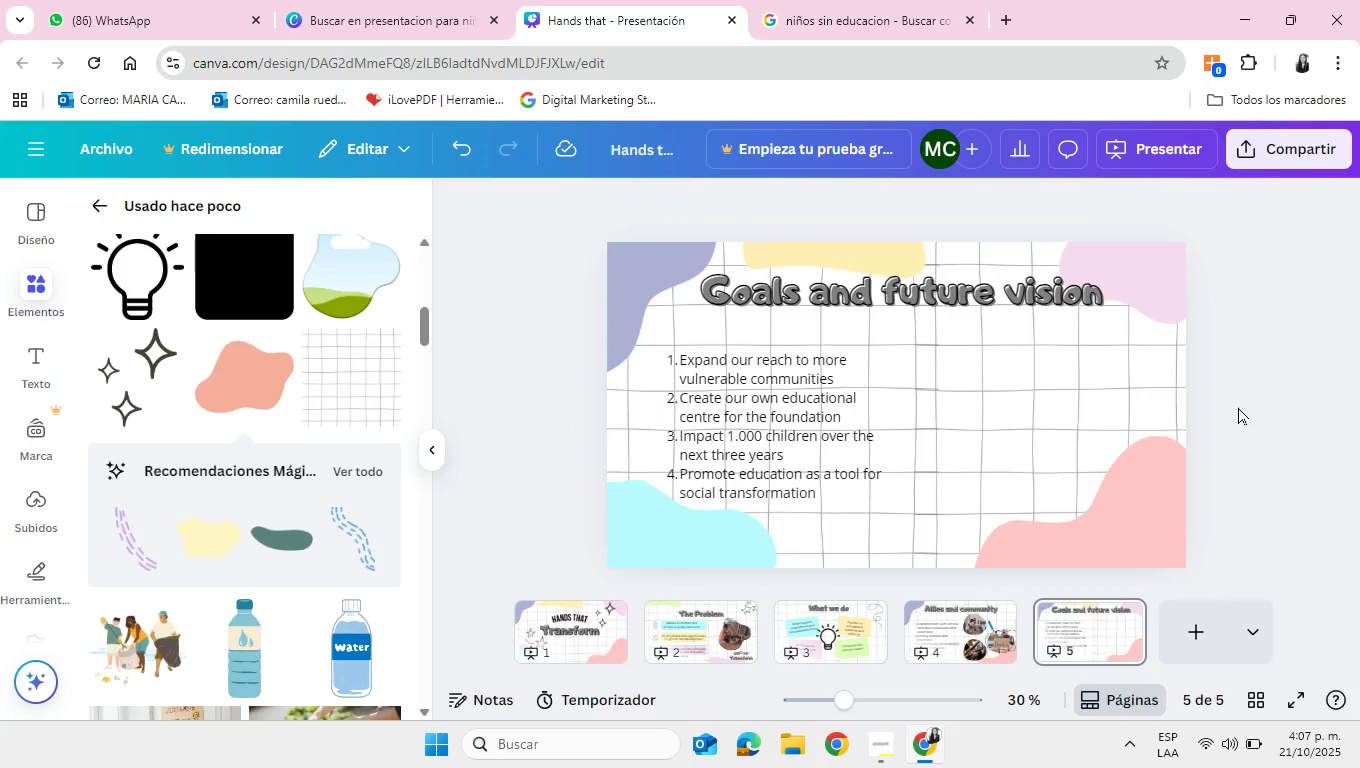 
scroll: coordinate [322, 500], scroll_direction: up, amount: 13.0
 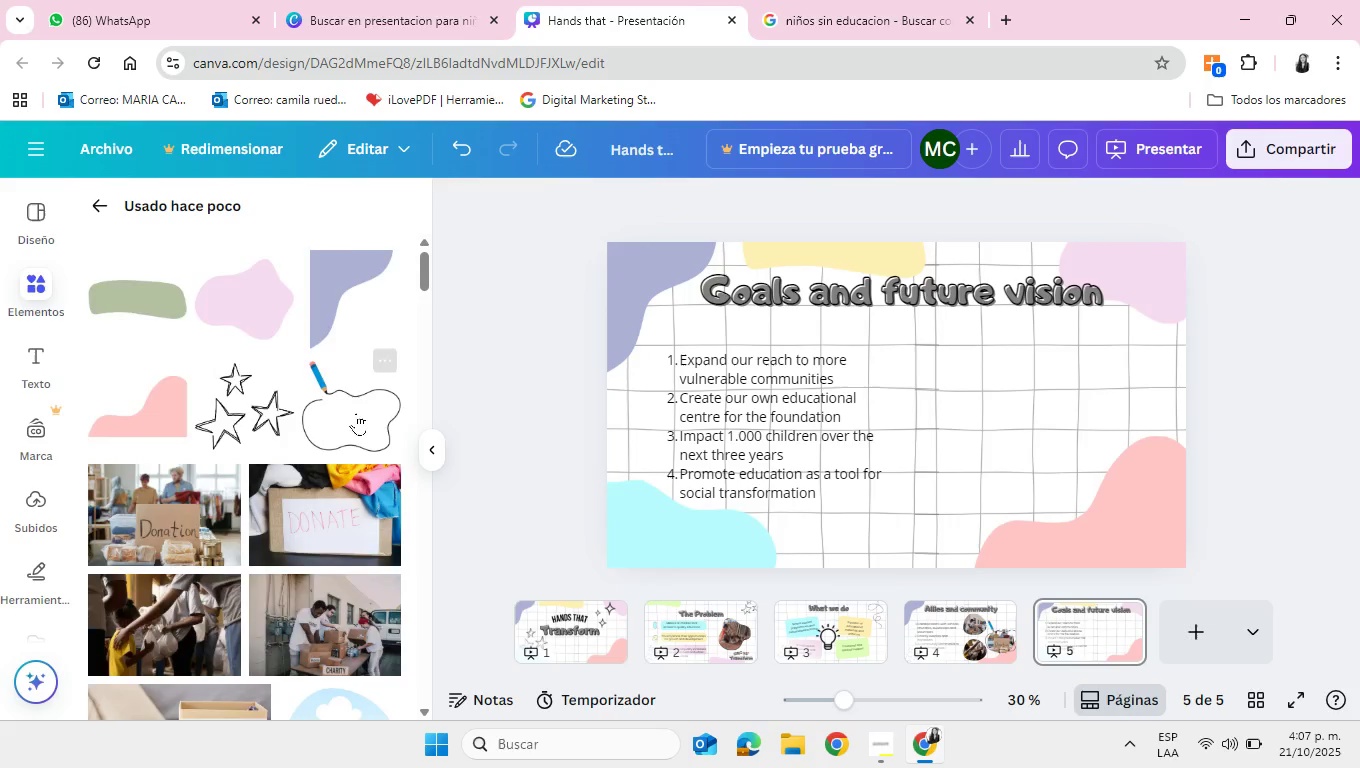 
scroll: coordinate [355, 423], scroll_direction: down, amount: 5.0
 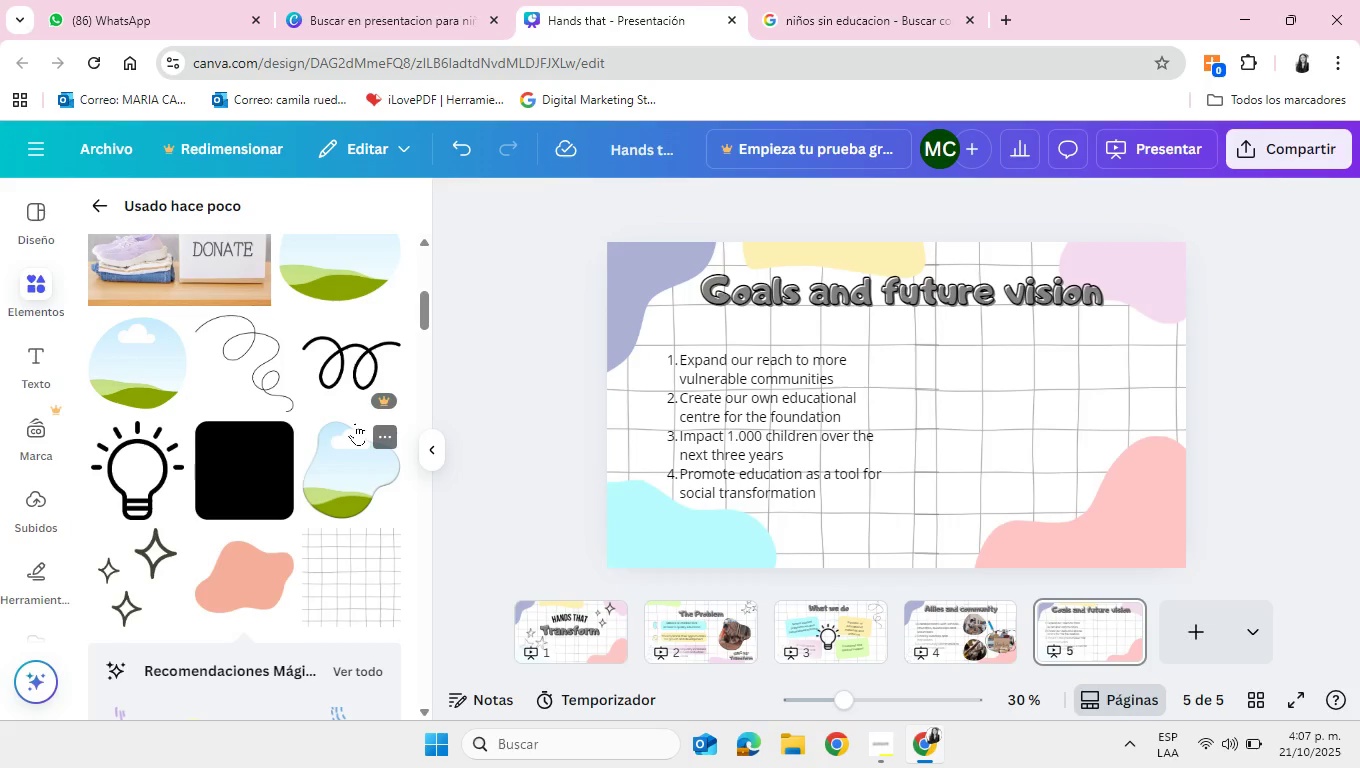 
wait(12.4)
 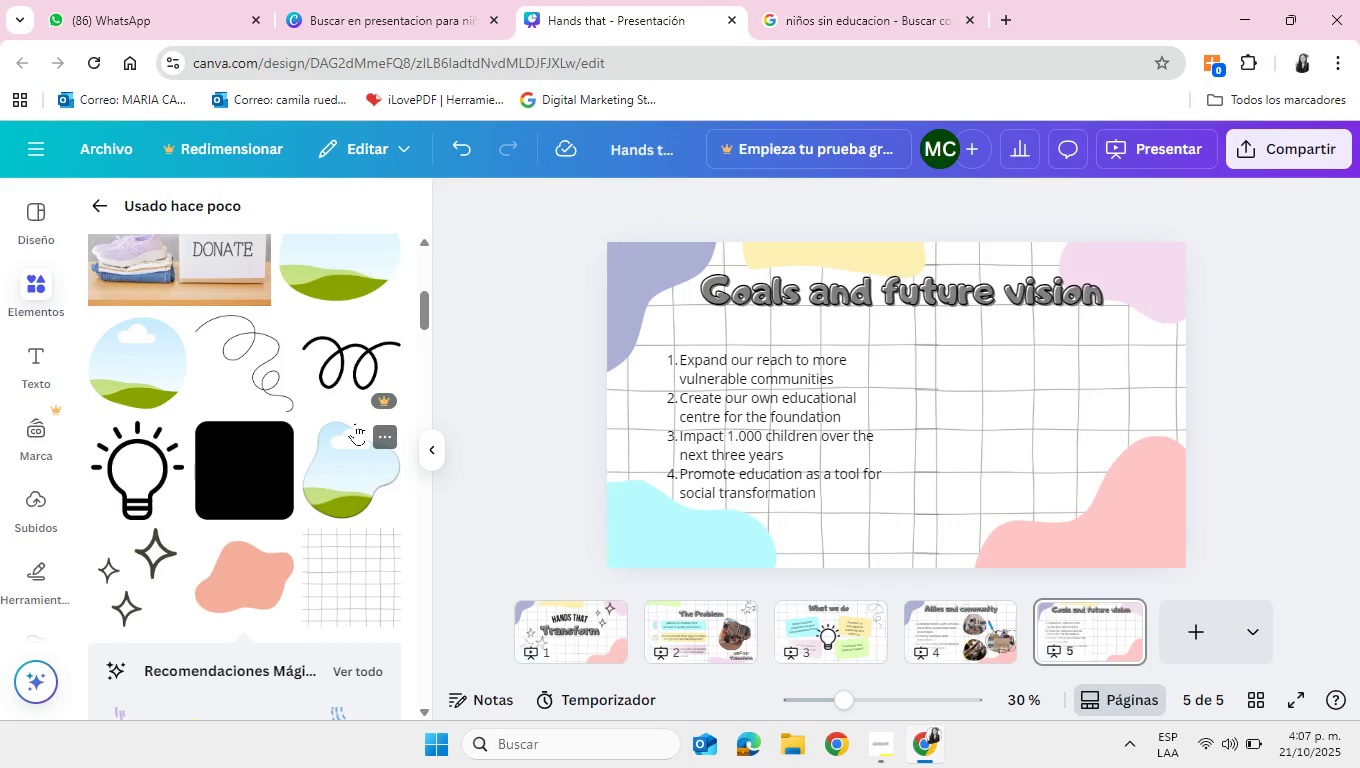 
left_click([104, 199])
 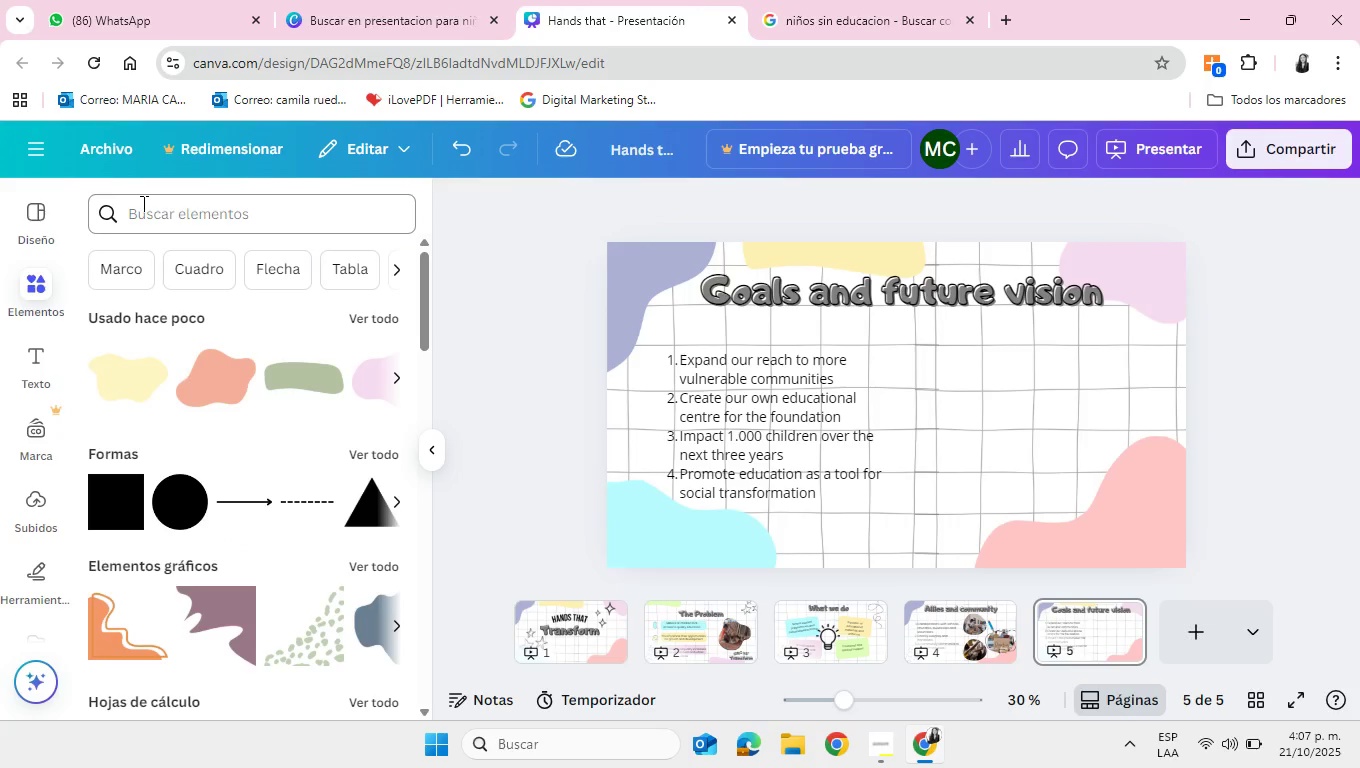 
left_click([142, 203])
 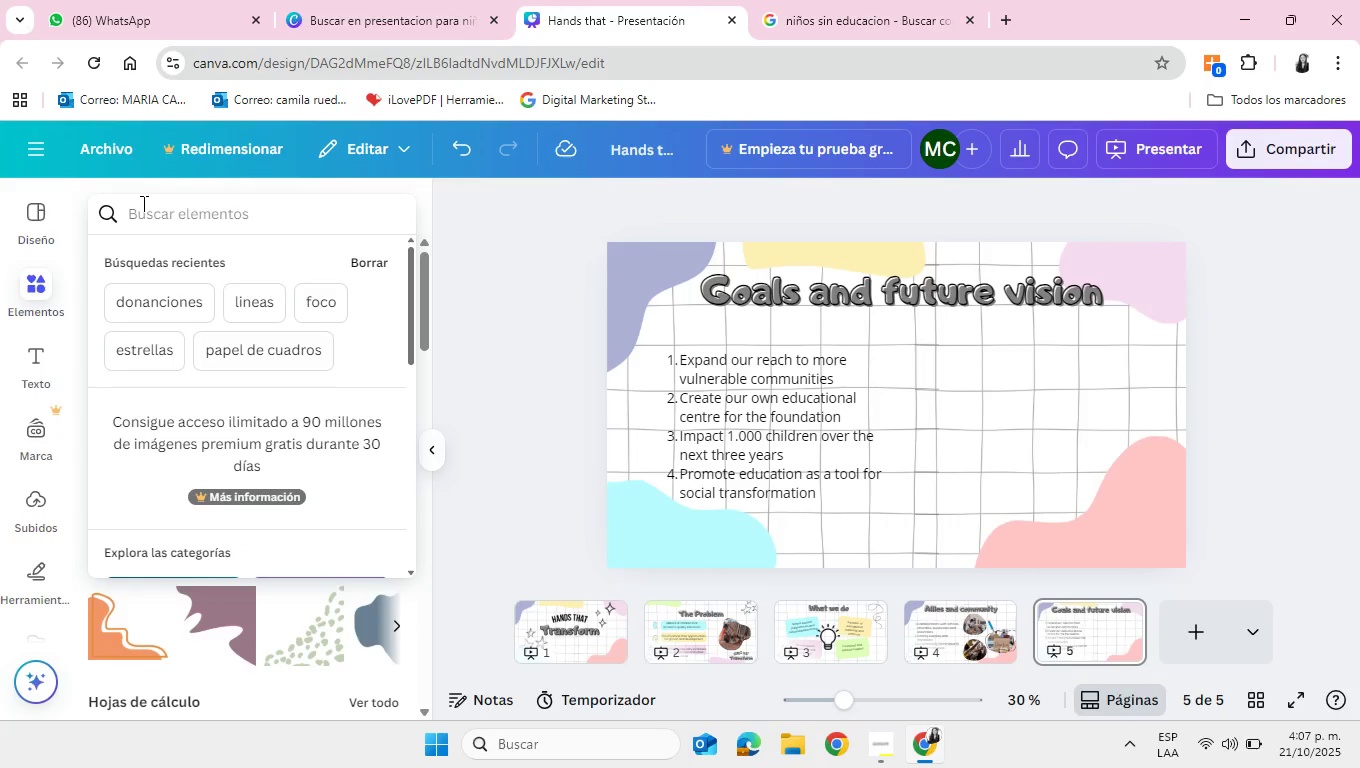 
type(ni`osesti)
key(Backspace)
key(Backspace)
key(Backspace)
key(Backspace)
type( estiando)
key(Backspace)
key(Backspace)
key(Backspace)
key(Backspace)
key(Backspace)
type(u)
 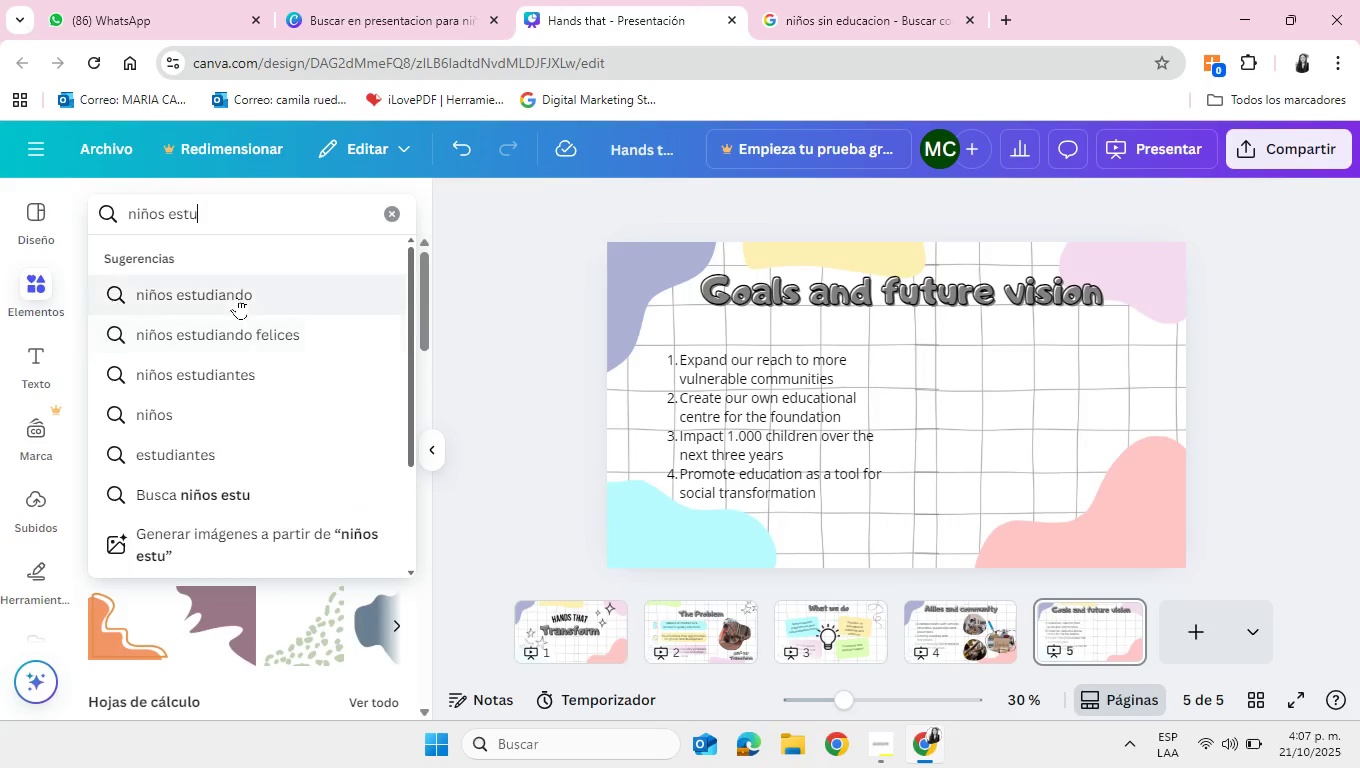 
left_click([237, 297])
 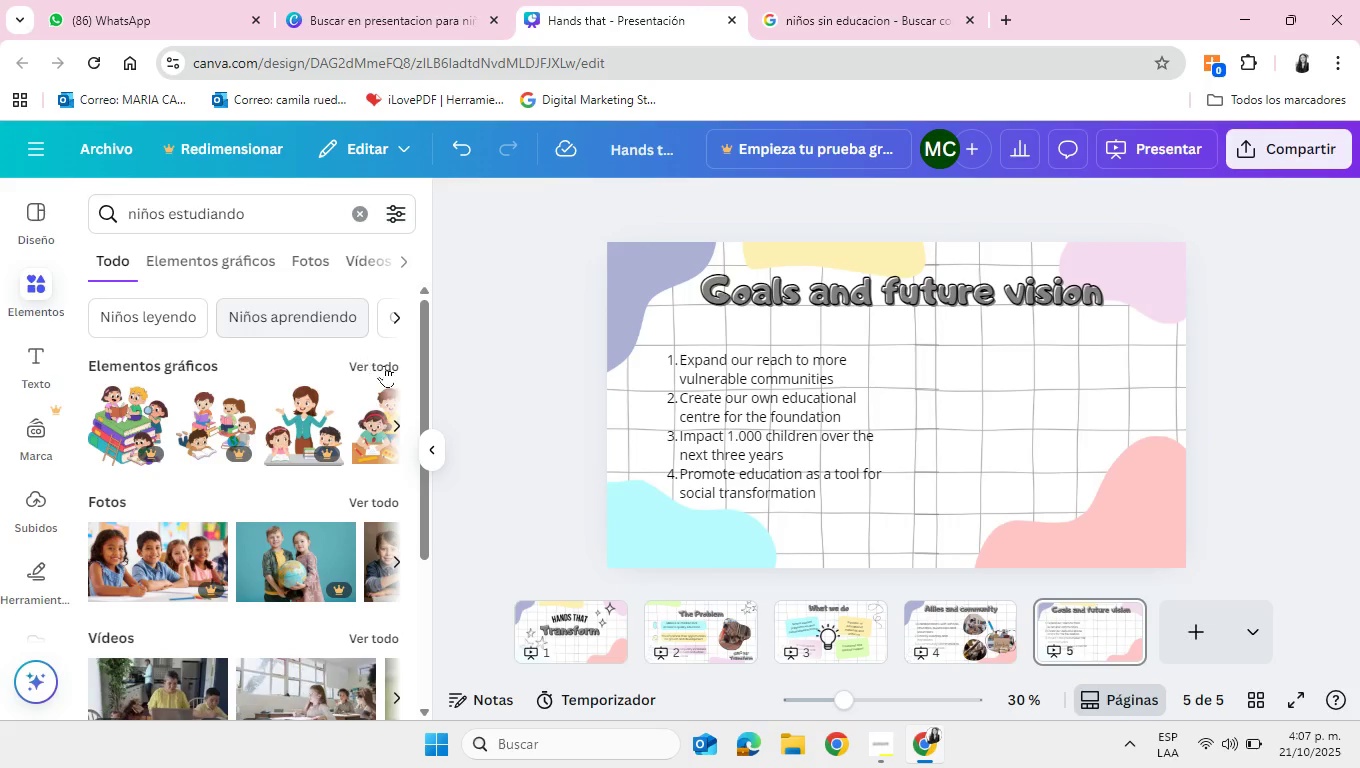 
left_click([364, 358])
 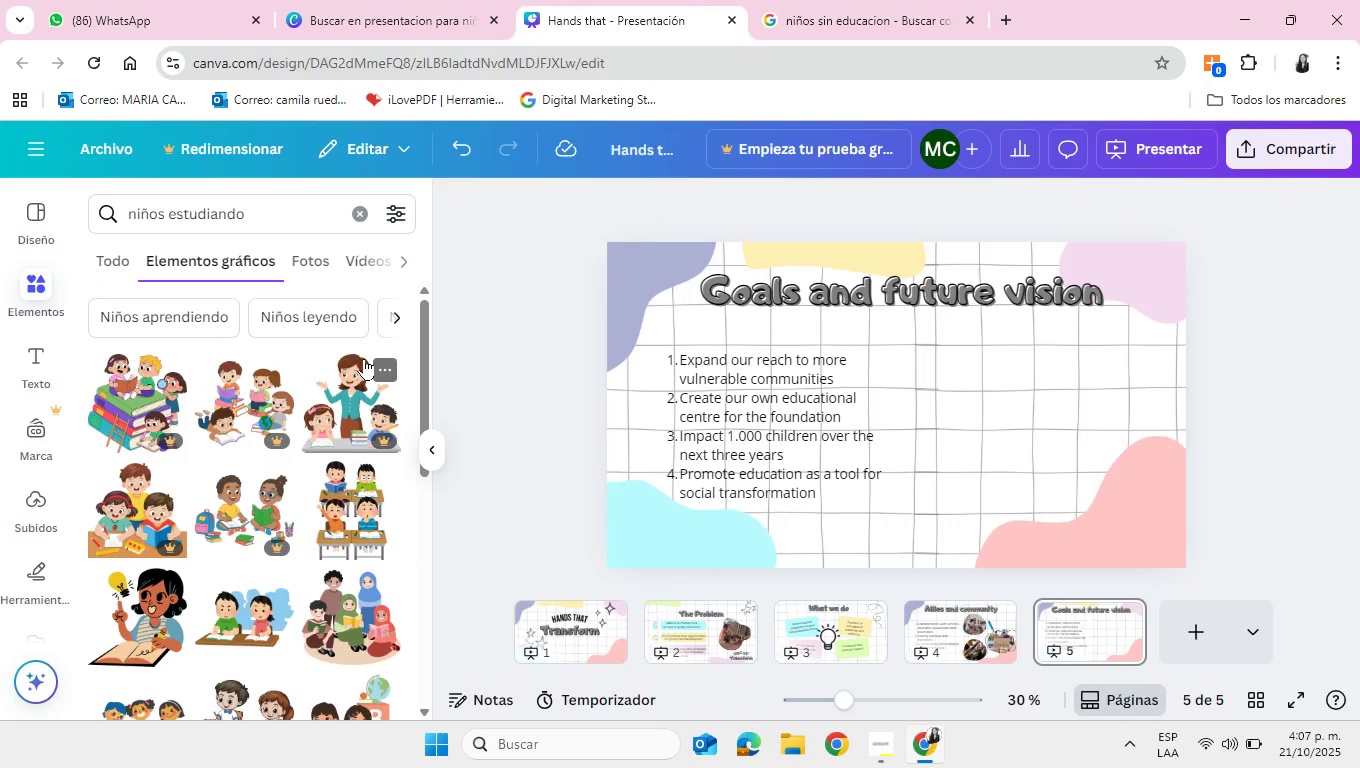 
scroll: coordinate [364, 358], scroll_direction: down, amount: 1.0
 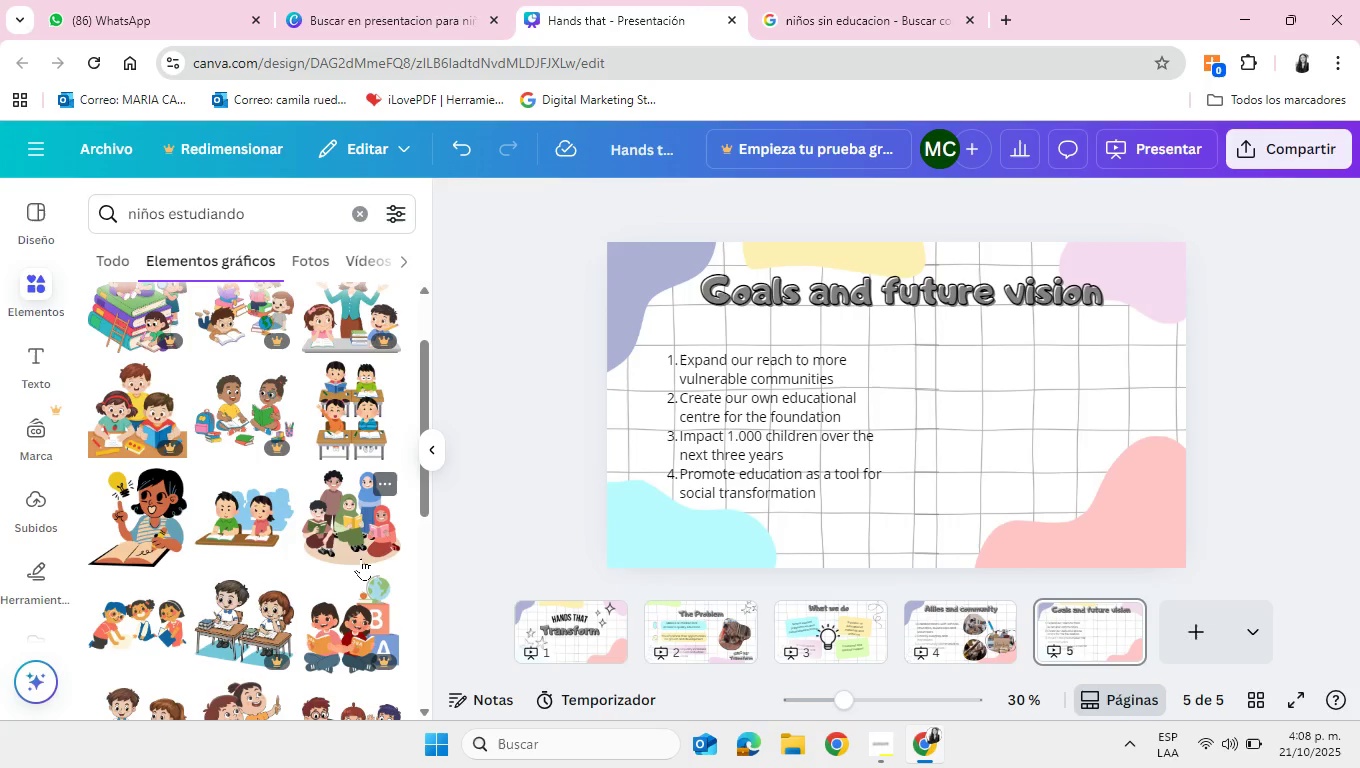 
wait(10.29)
 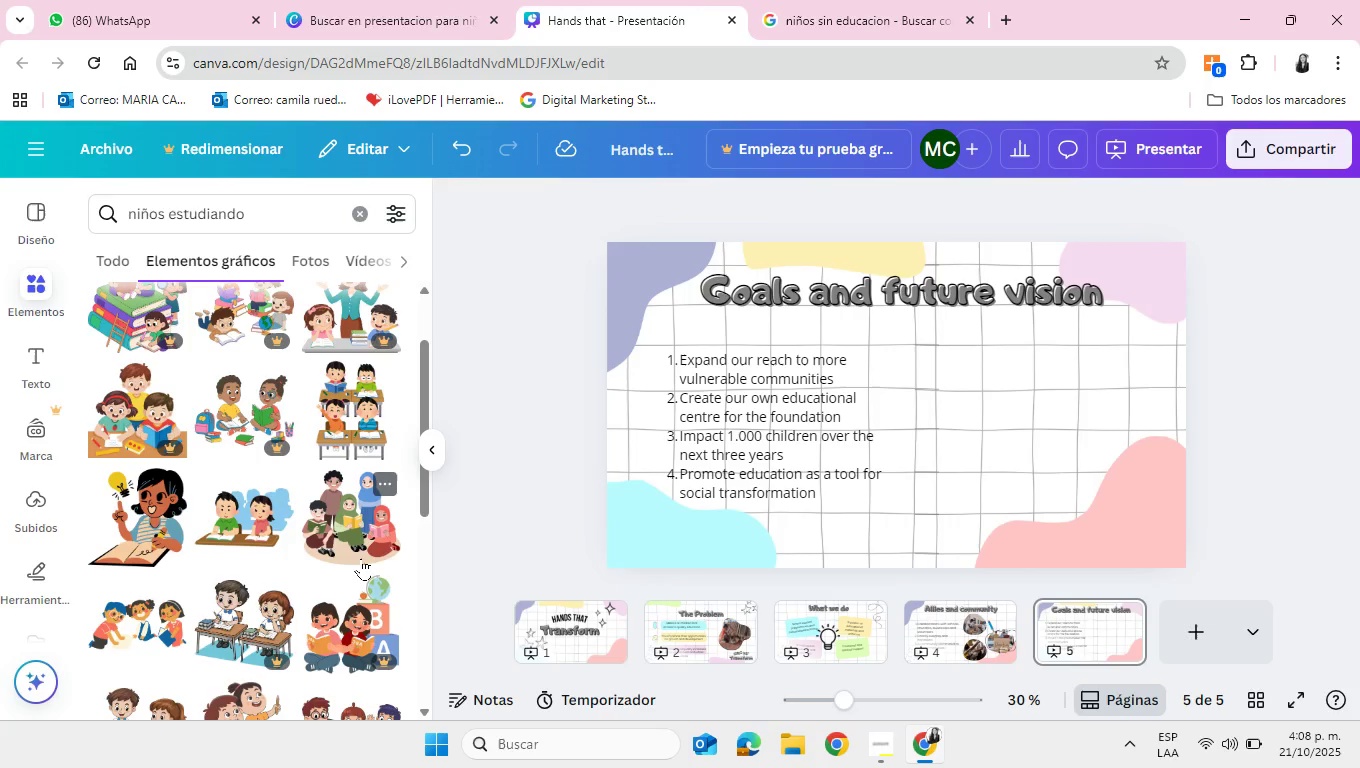 
scroll: coordinate [361, 558], scroll_direction: down, amount: 6.0
 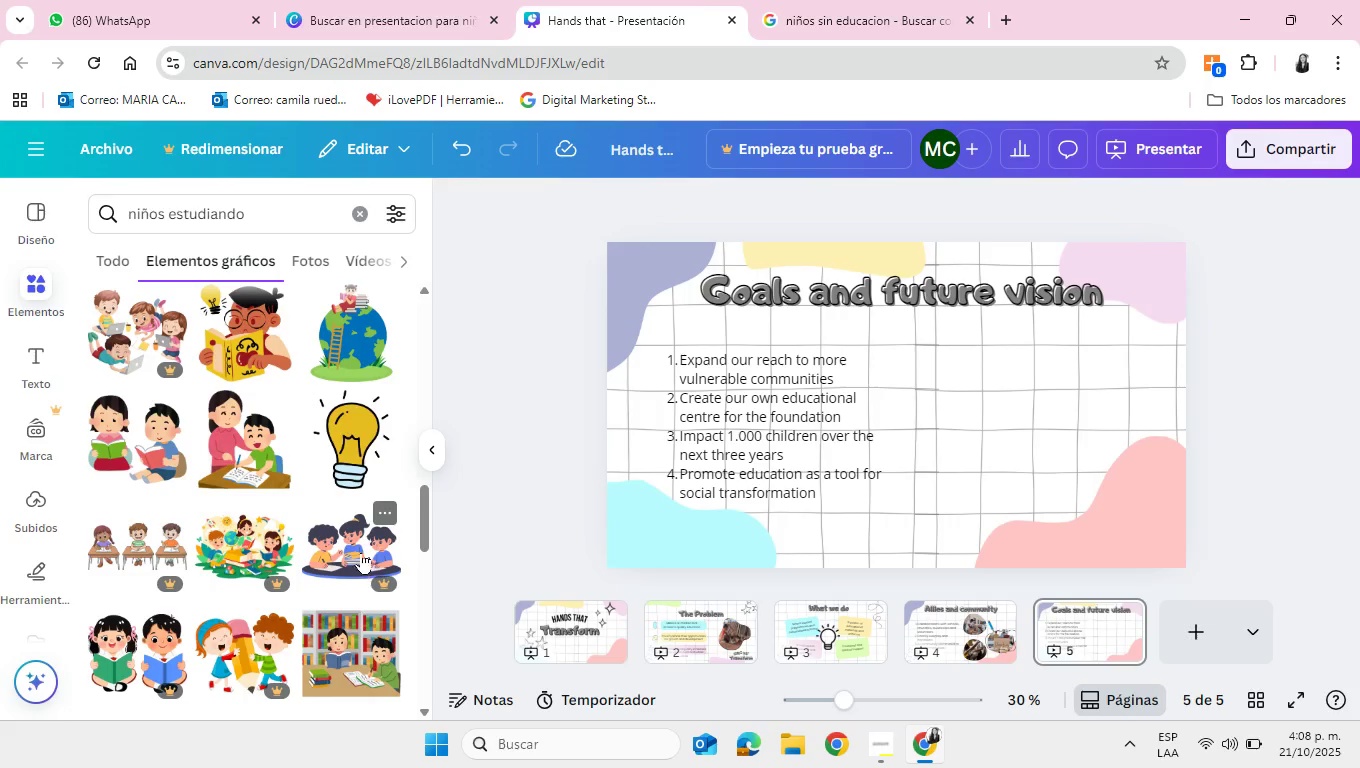 
left_click([354, 436])
 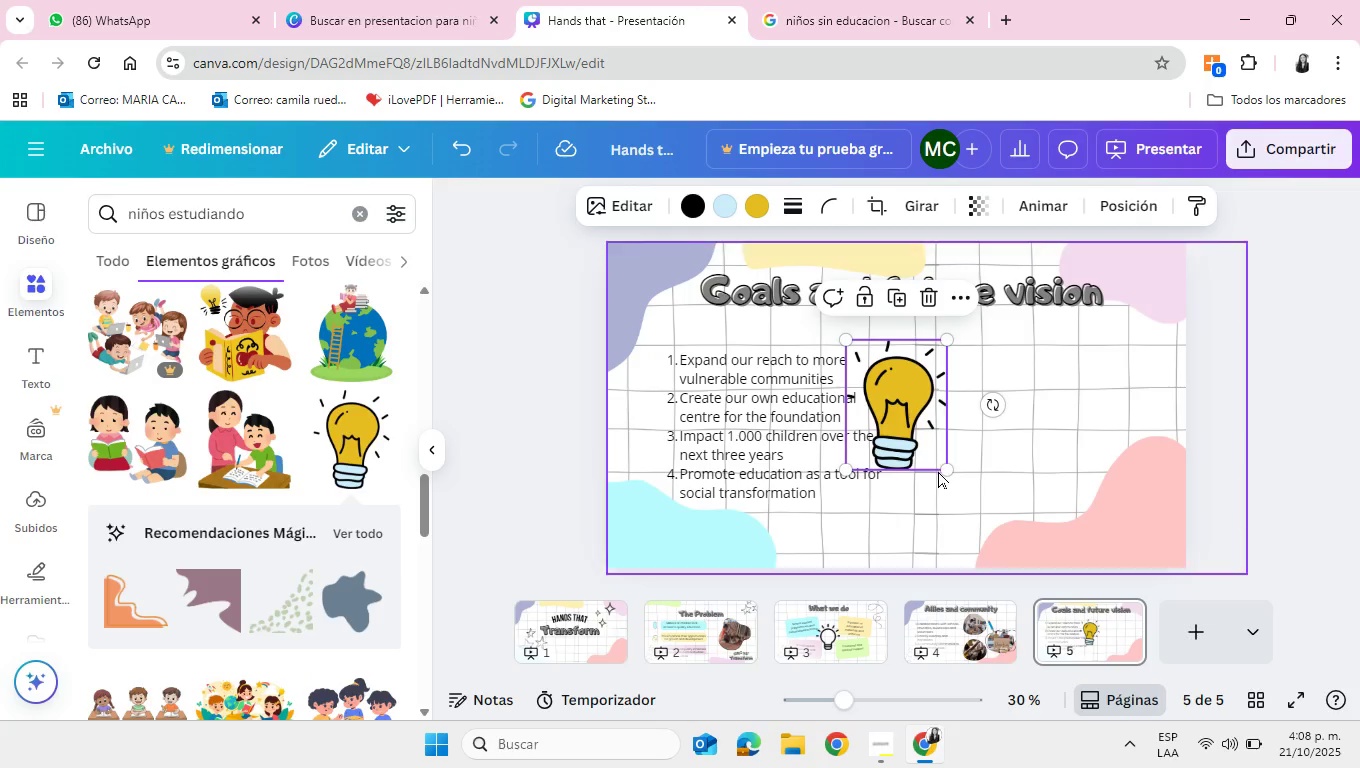 
left_click_drag(start_coordinate=[945, 474], to_coordinate=[985, 554])
 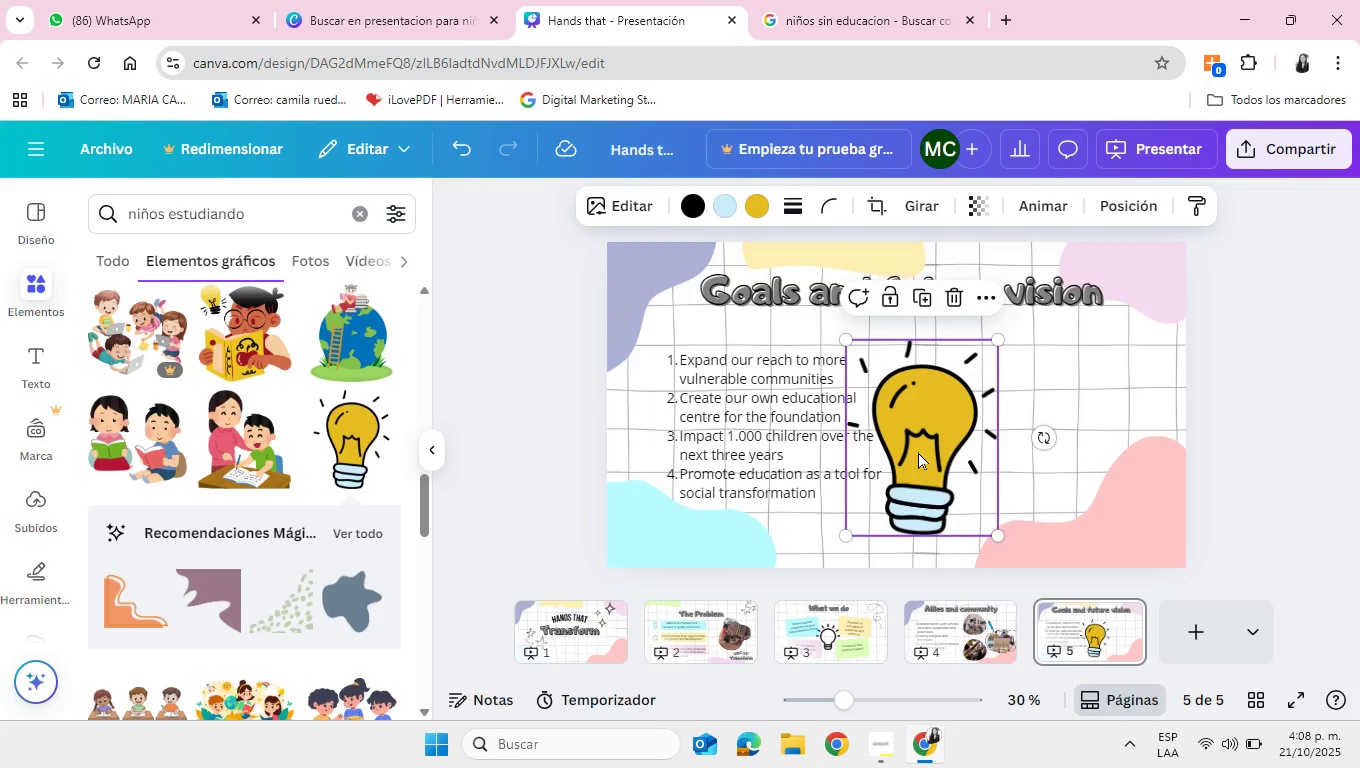 
left_click_drag(start_coordinate=[918, 452], to_coordinate=[998, 442])
 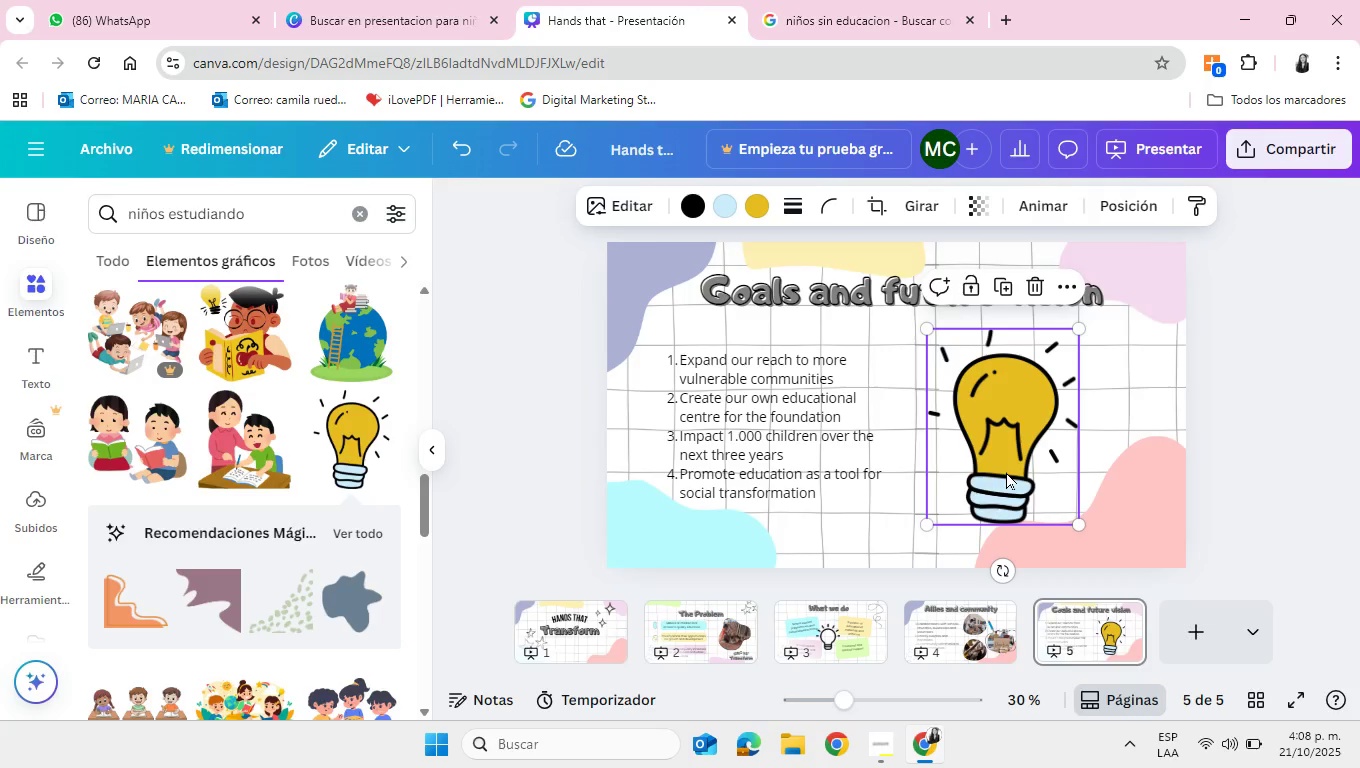 
wait(11.54)
 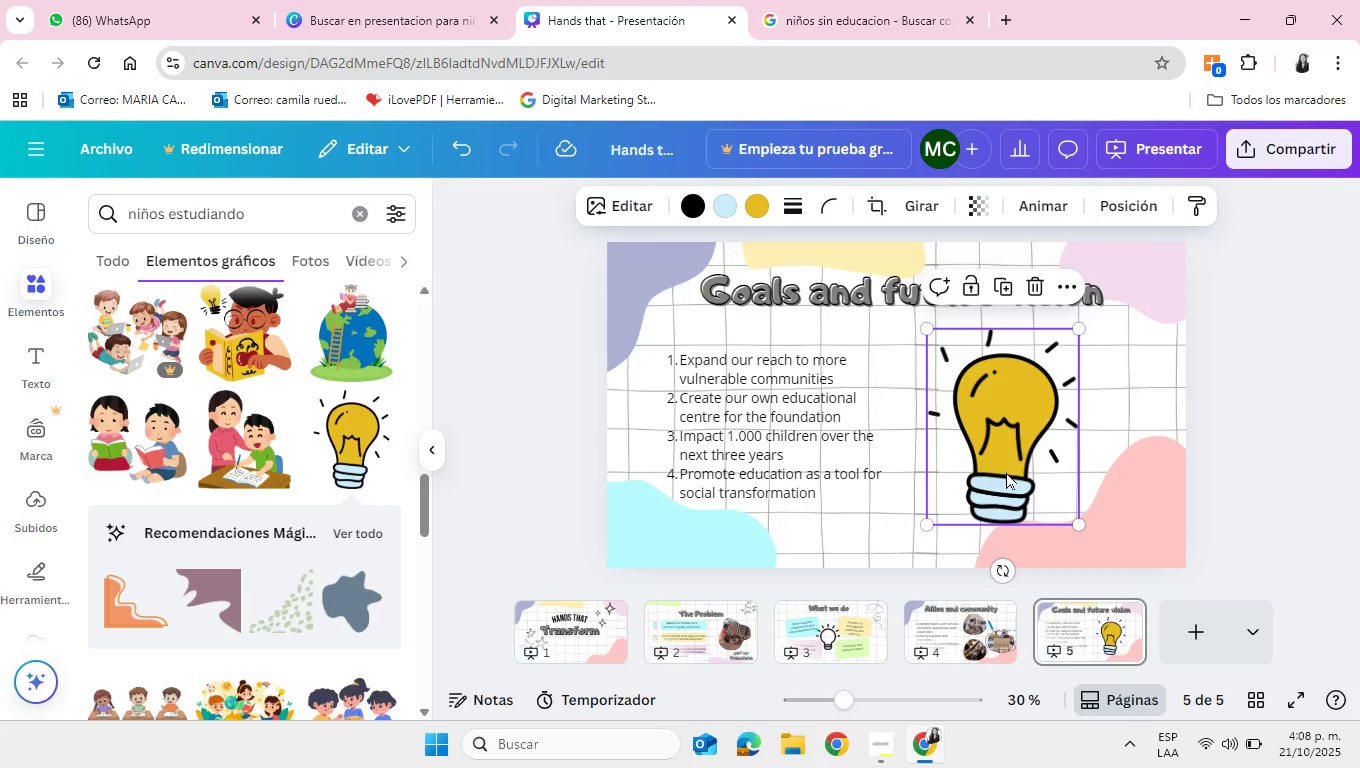 
left_click([737, 648])
 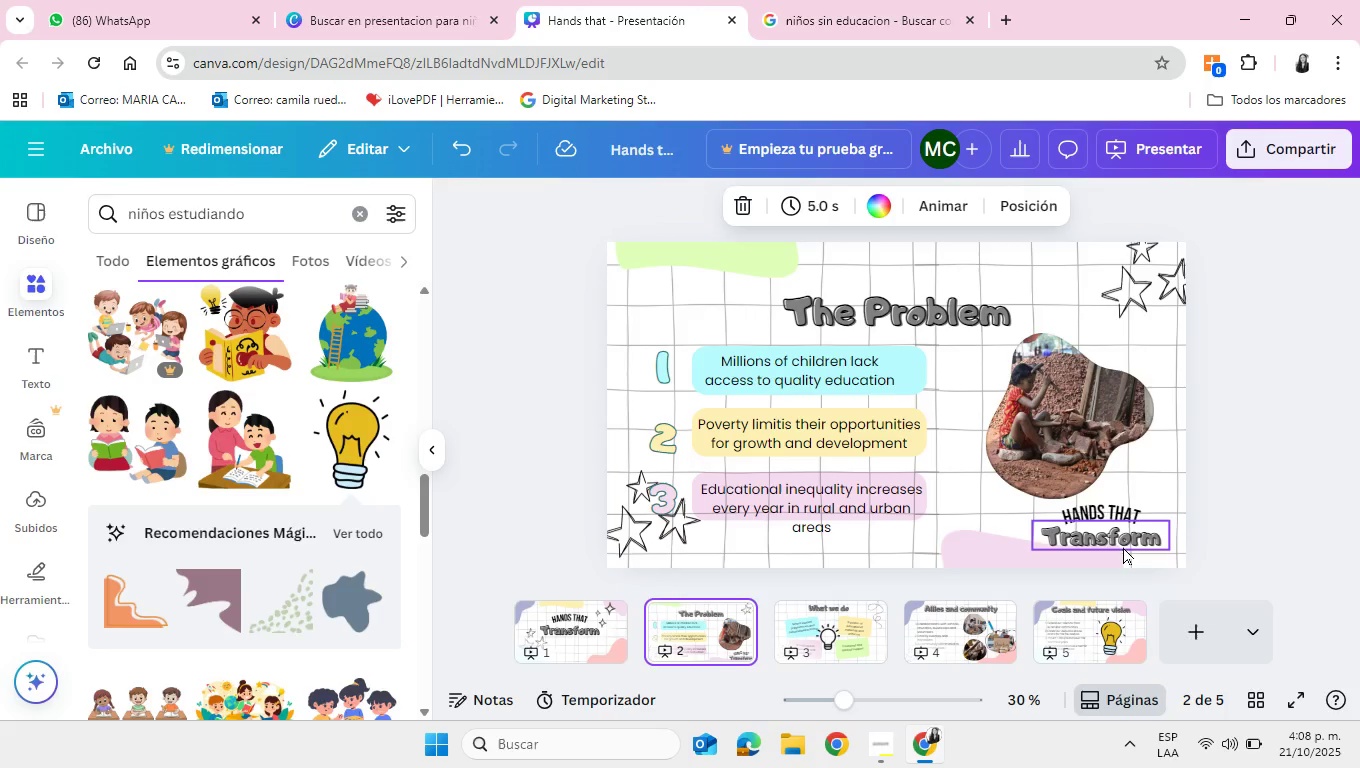 
left_click([1122, 543])
 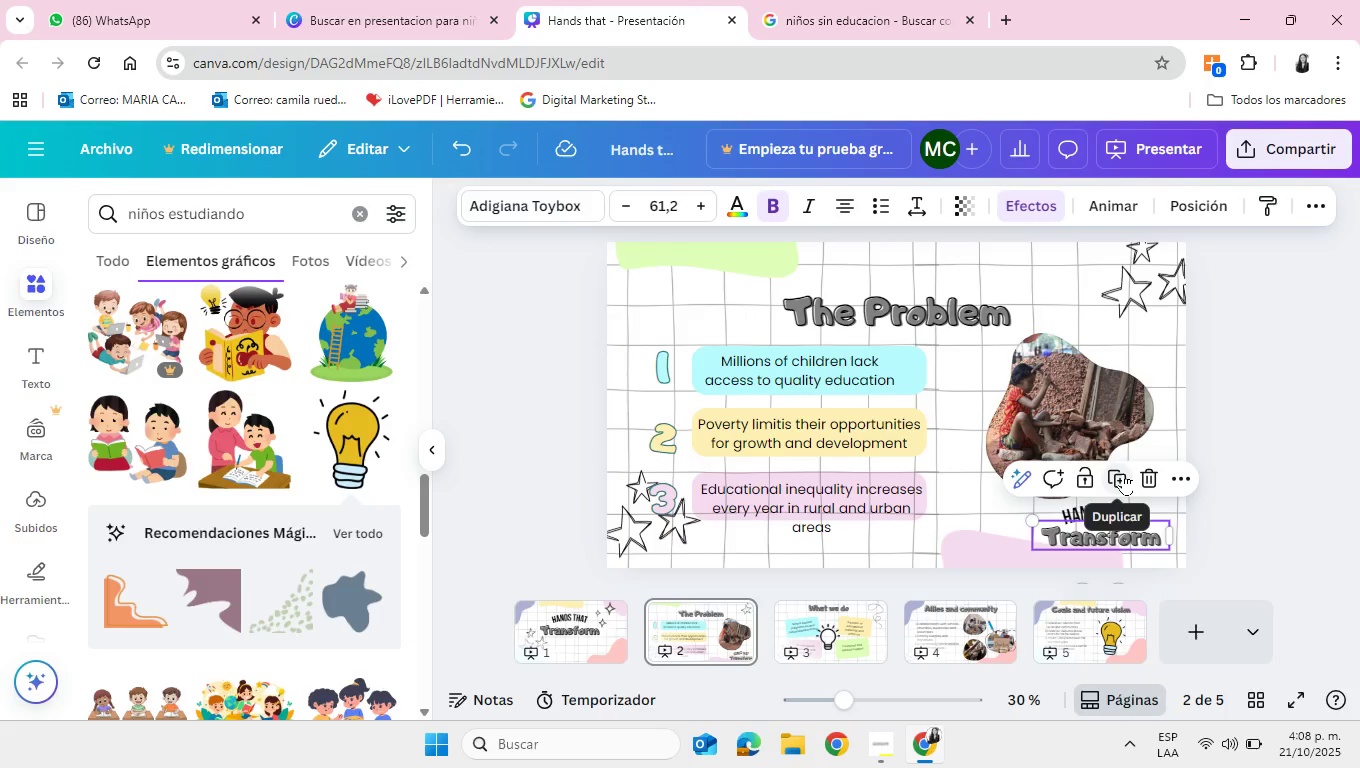 
left_click([1123, 473])
 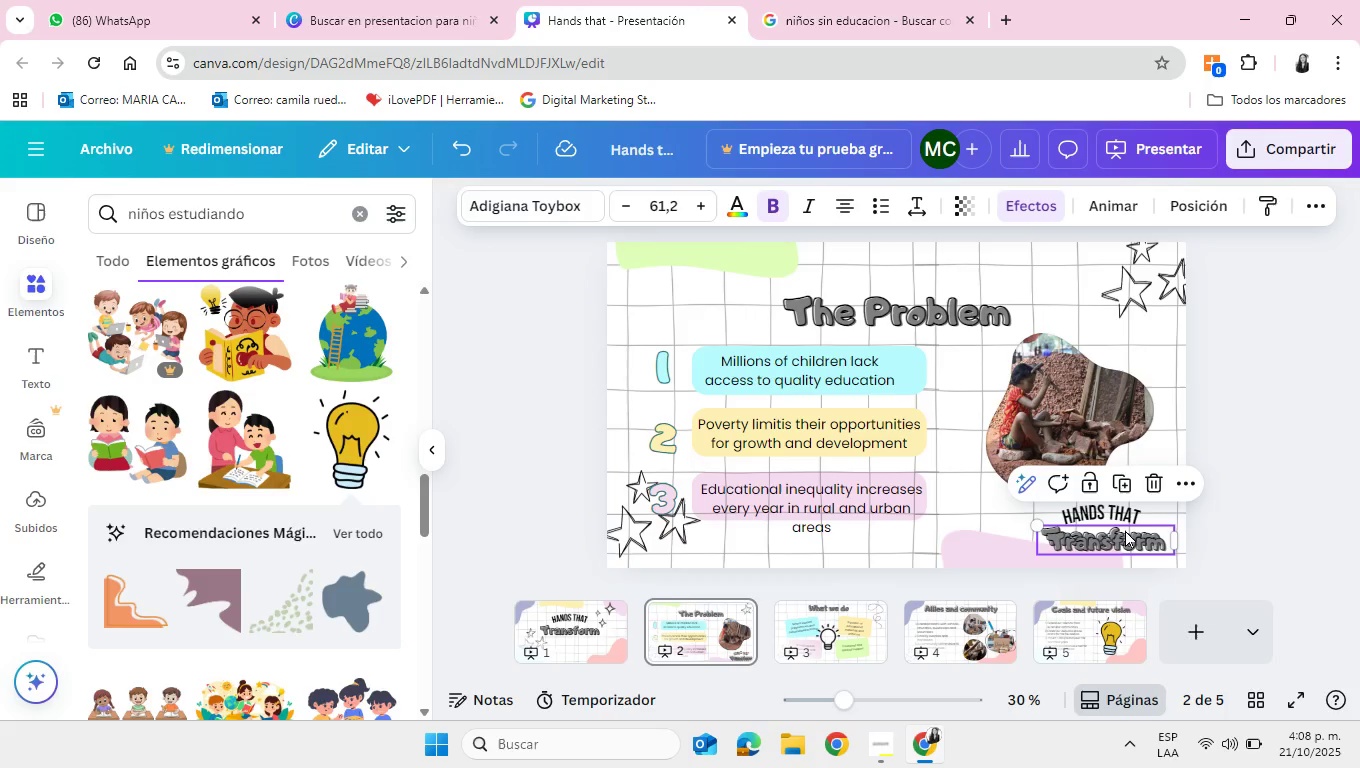 
left_click_drag(start_coordinate=[1125, 530], to_coordinate=[871, 631])
 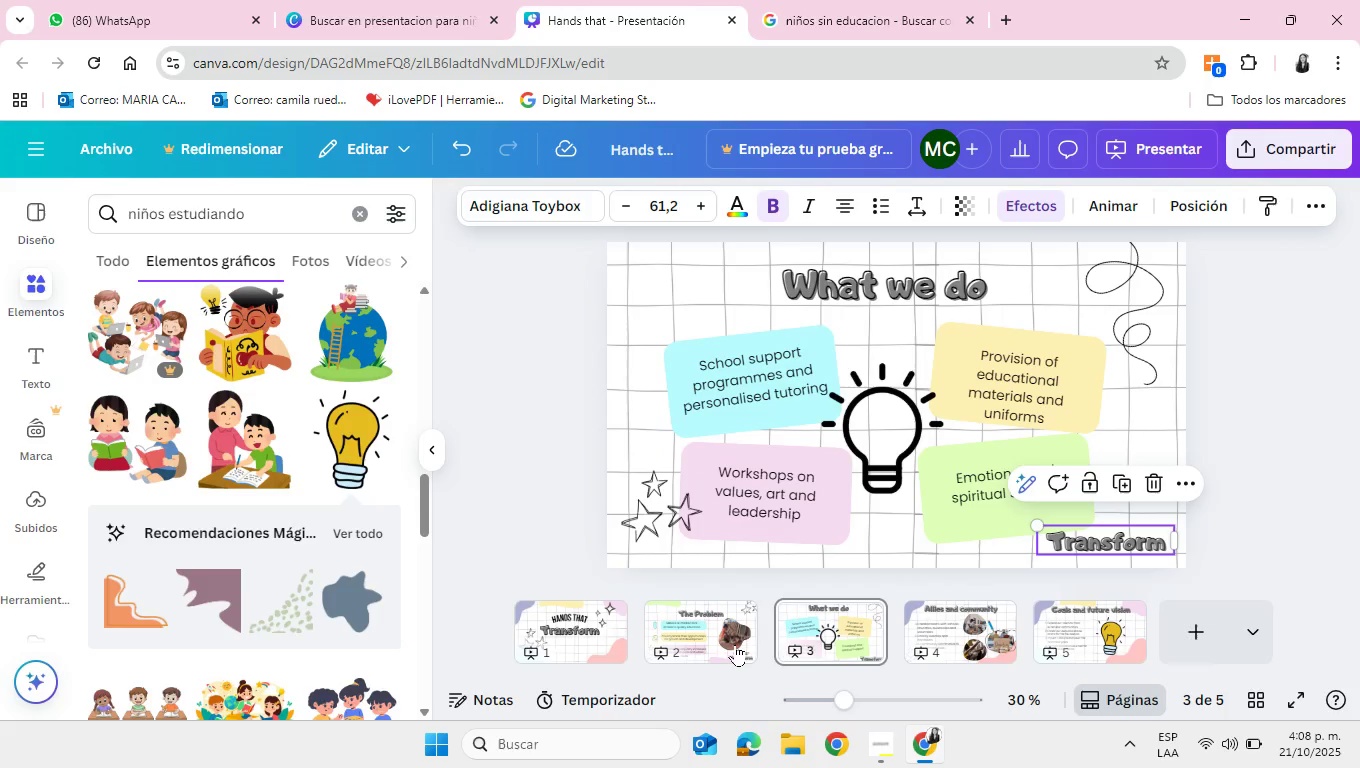 
left_click([734, 644])
 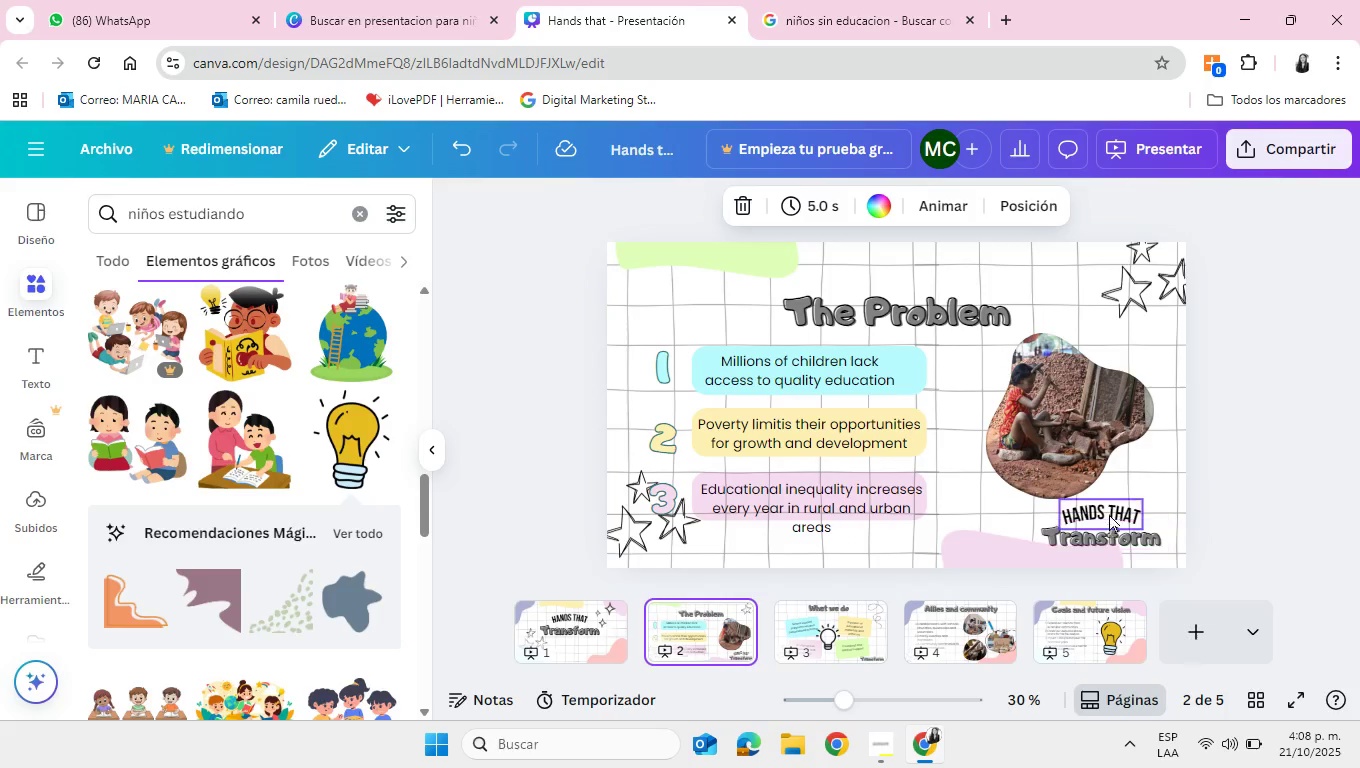 
left_click([1112, 509])
 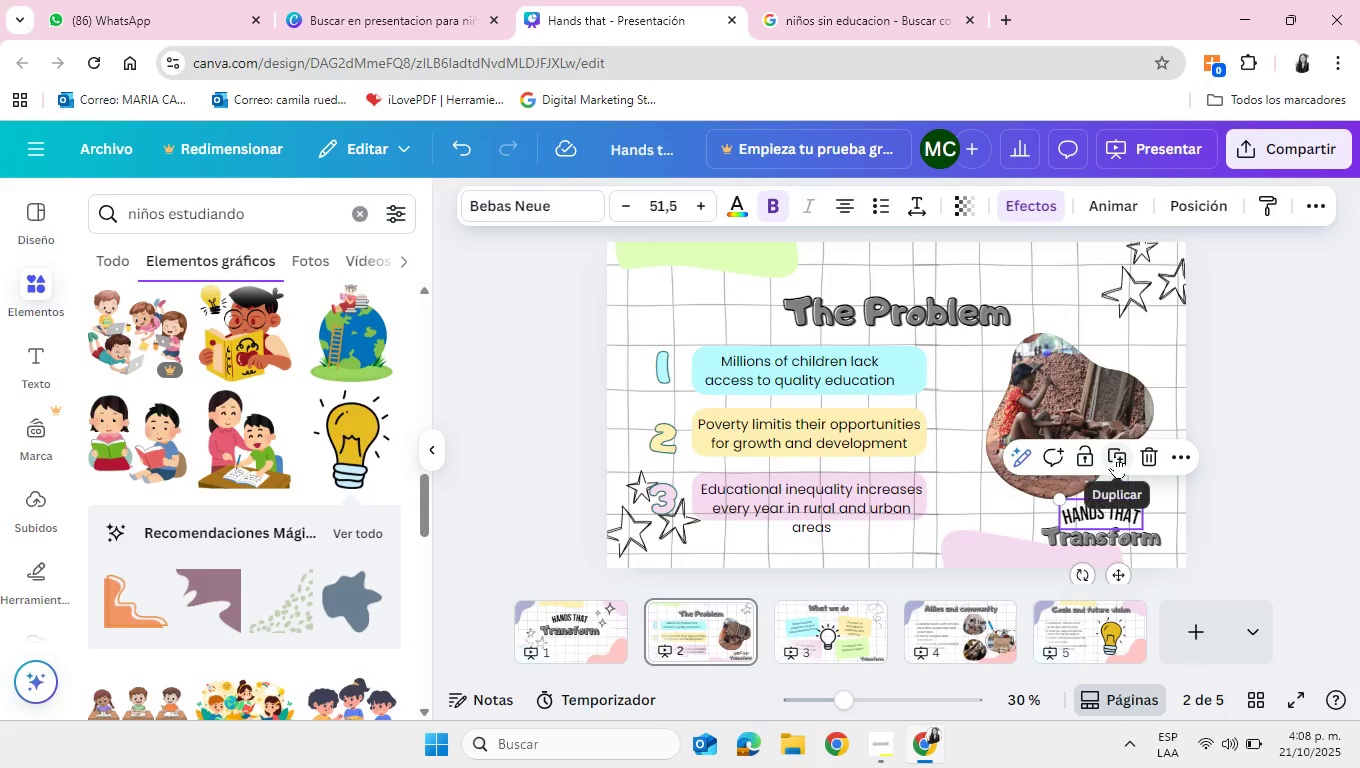 
left_click([1115, 456])
 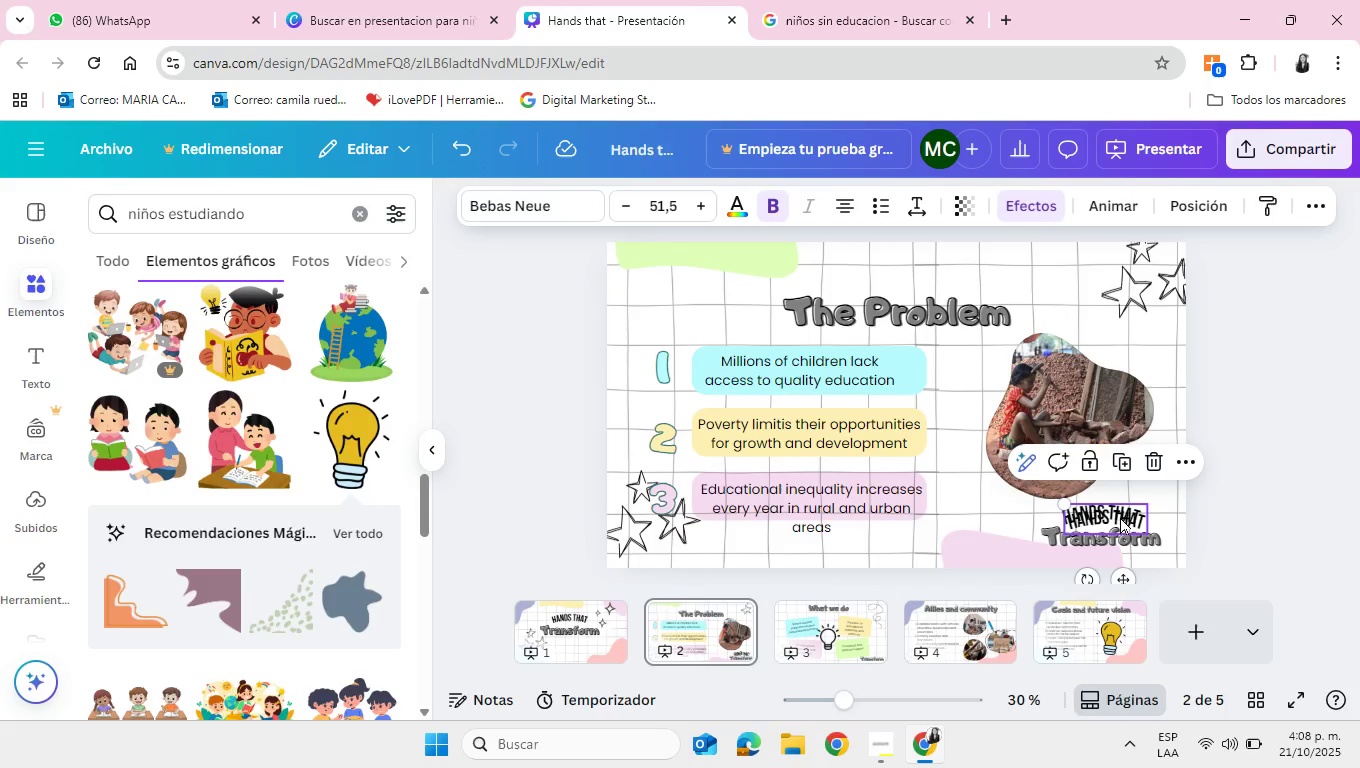 
left_click_drag(start_coordinate=[1120, 517], to_coordinate=[872, 624])
 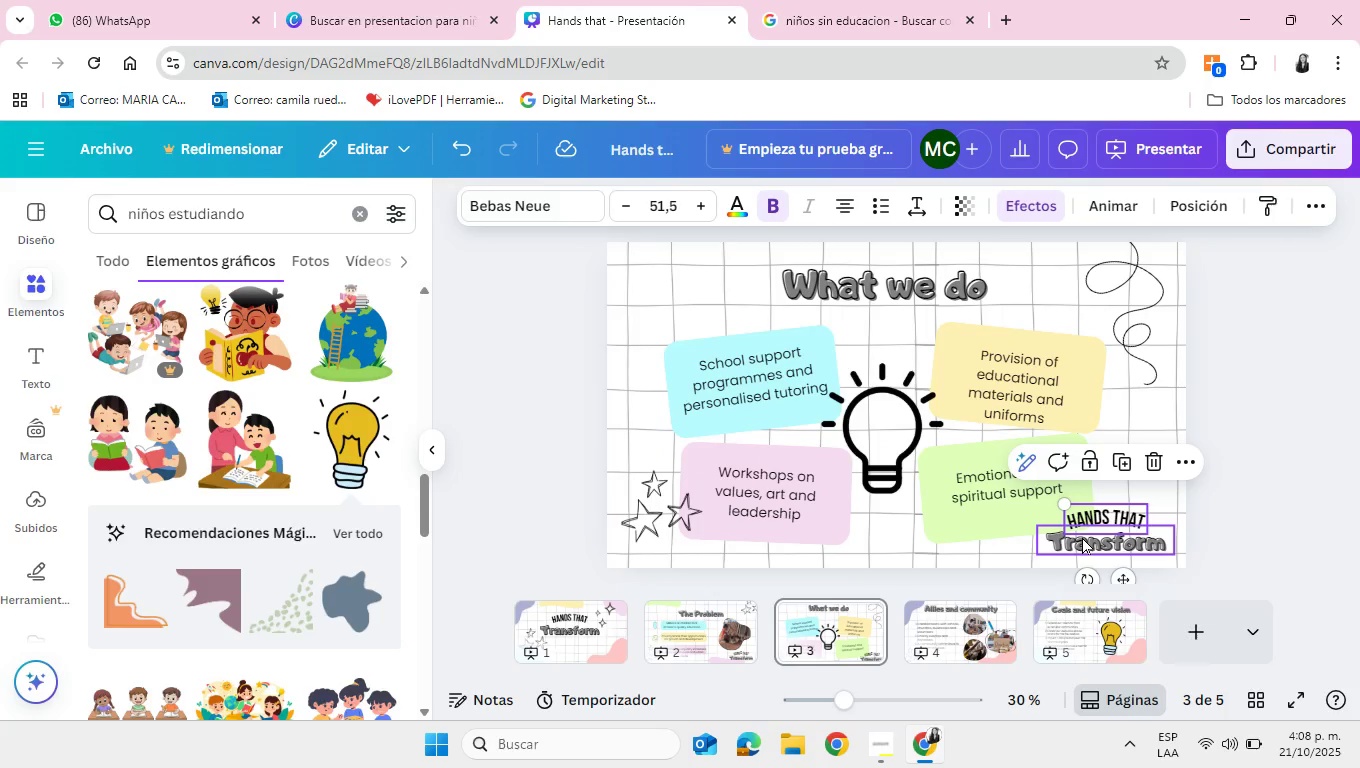 
left_click([1082, 537])
 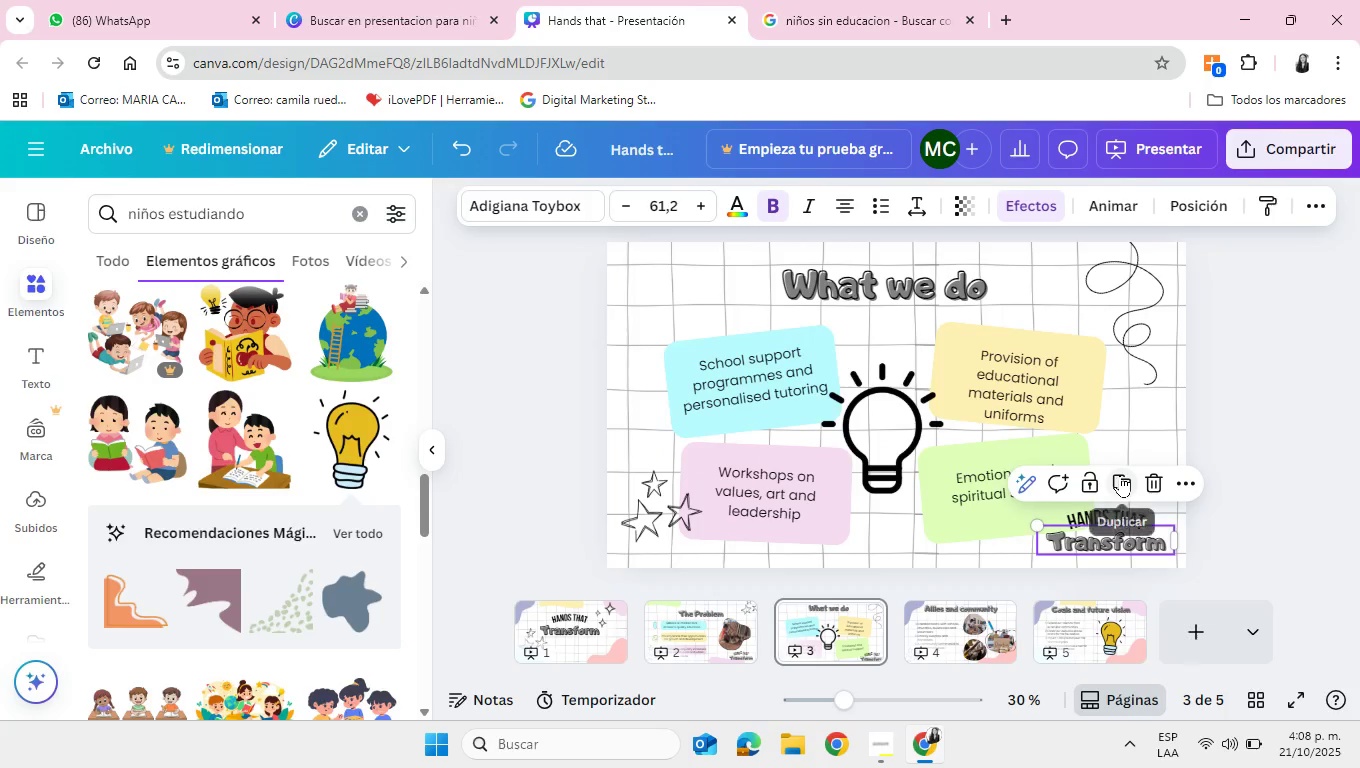 
left_click([1120, 475])
 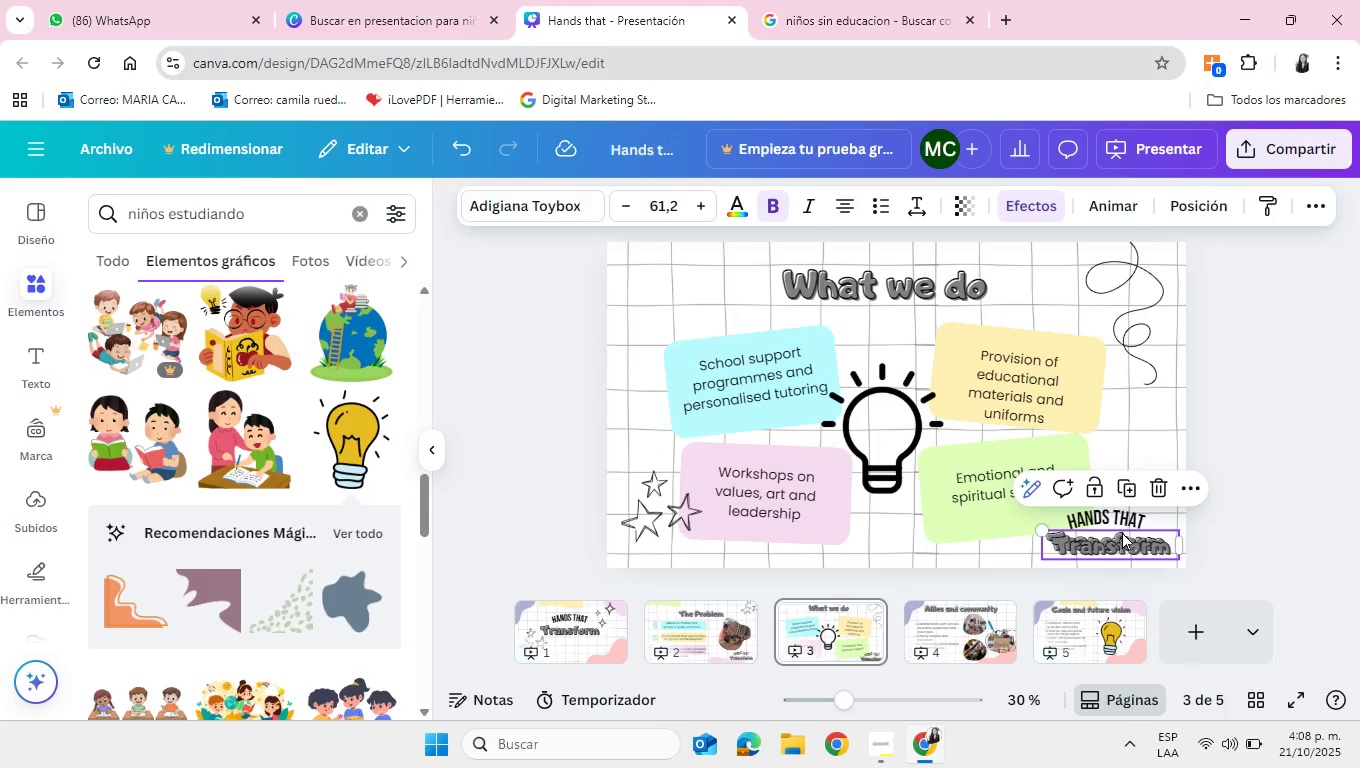 
left_click_drag(start_coordinate=[1122, 532], to_coordinate=[1012, 649])
 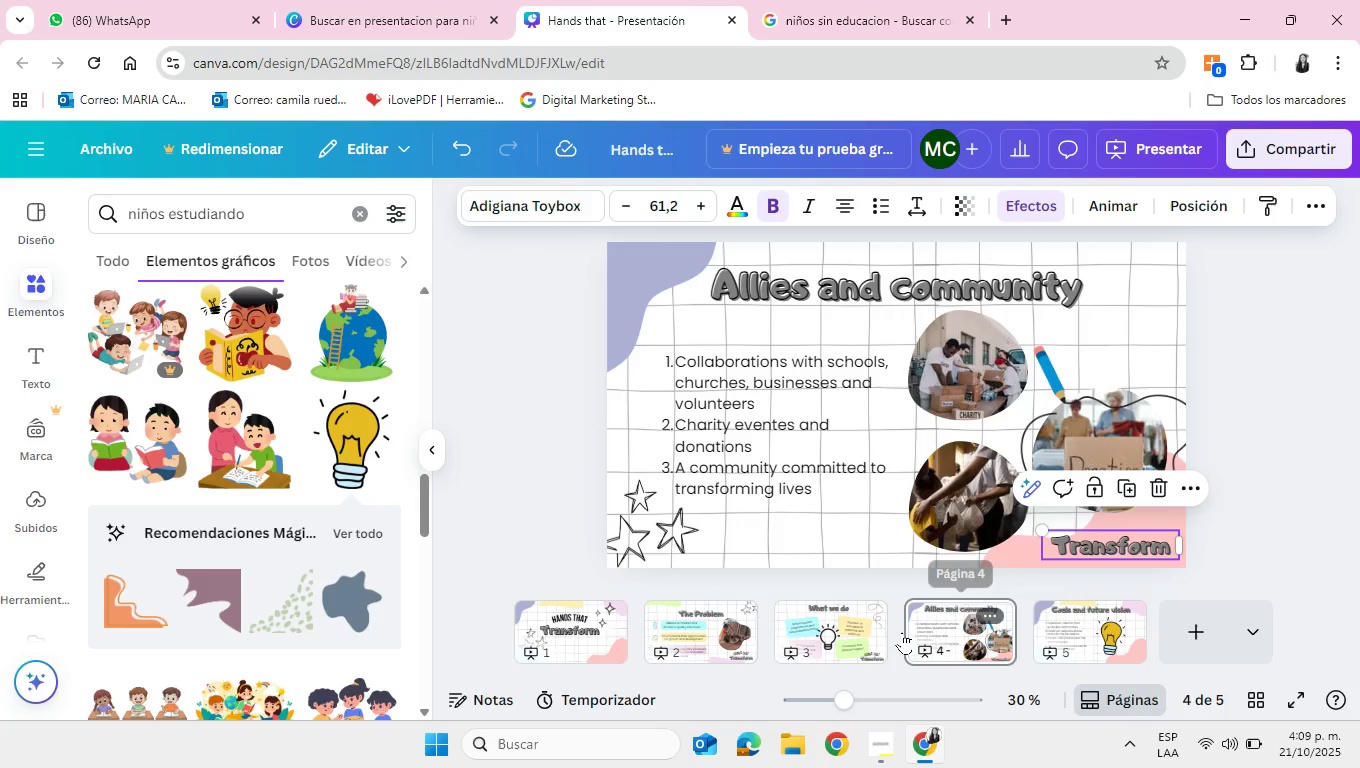 
left_click([872, 640])
 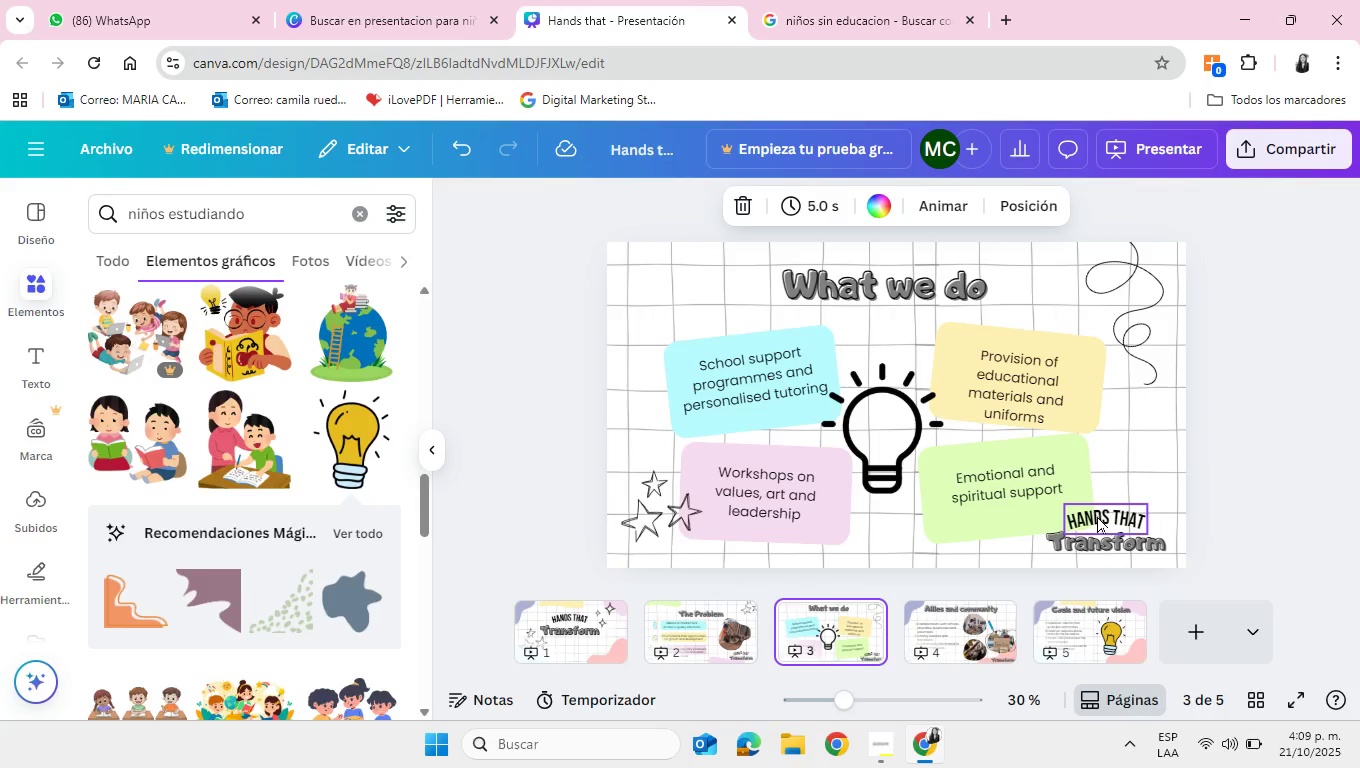 
left_click([1097, 516])
 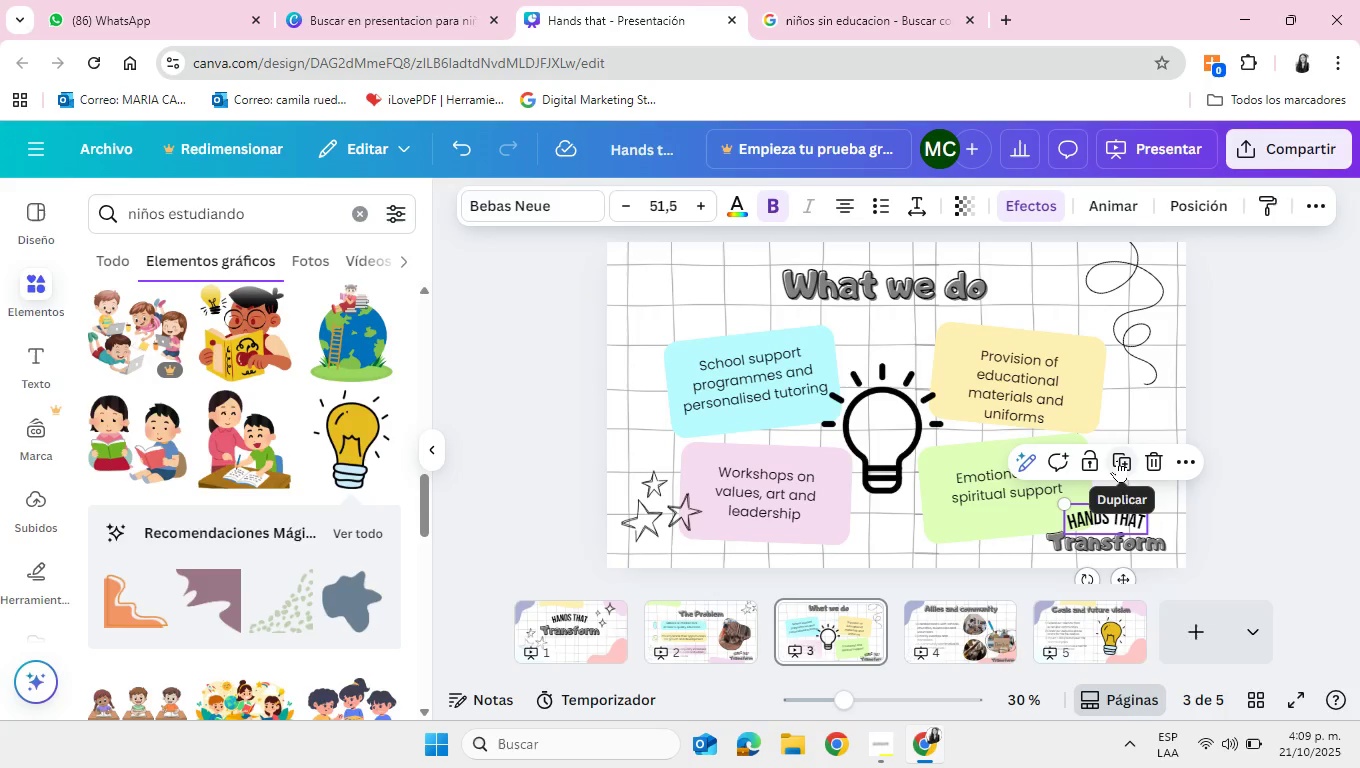 
left_click([1117, 460])
 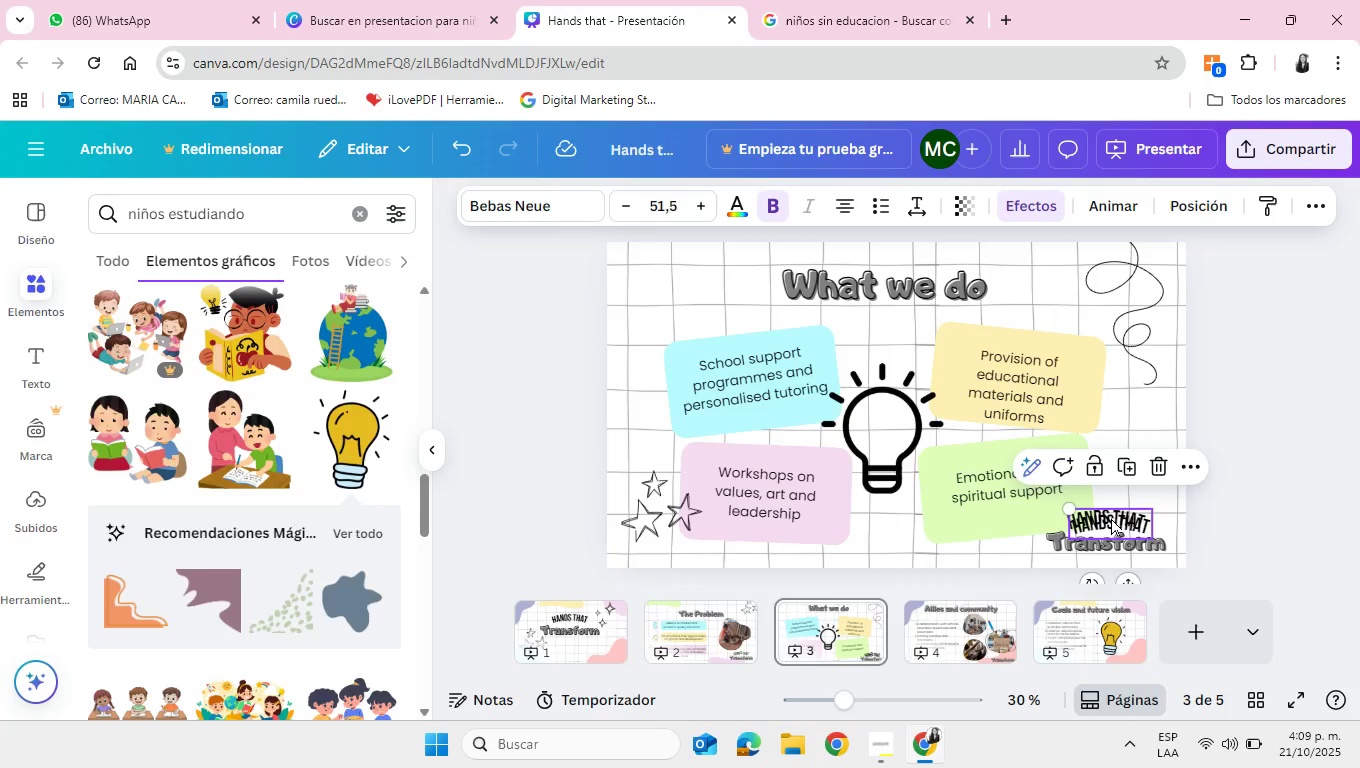 
left_click_drag(start_coordinate=[1111, 518], to_coordinate=[984, 621])
 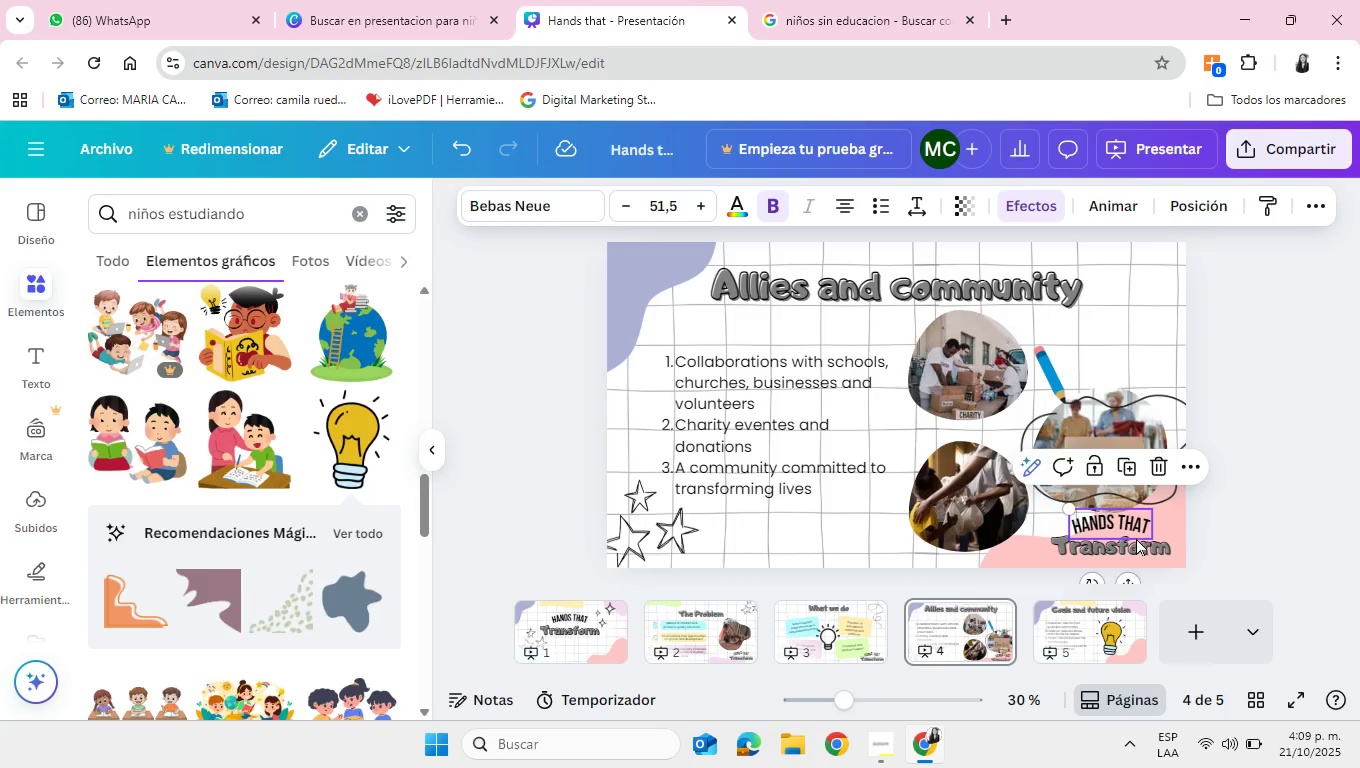 
left_click([1133, 551])
 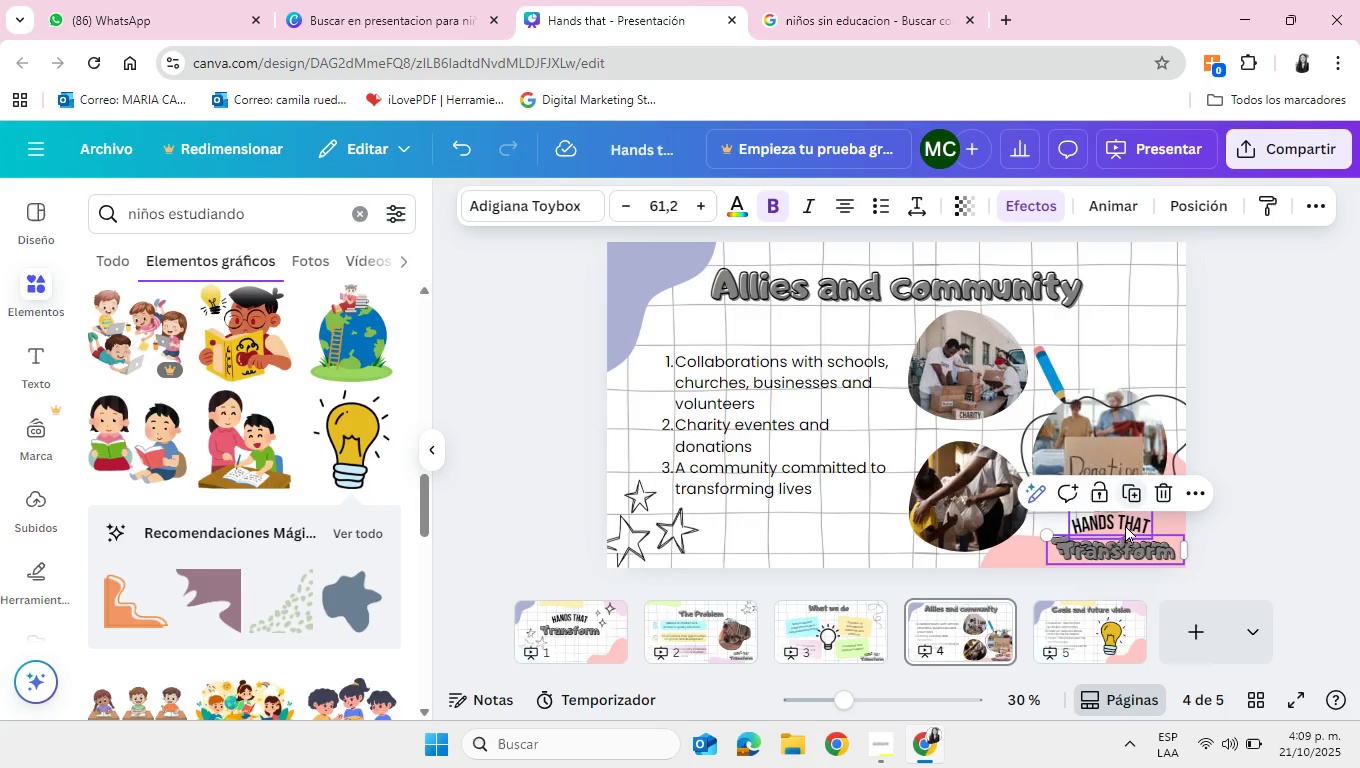 
left_click_drag(start_coordinate=[1119, 542], to_coordinate=[1128, 644])
 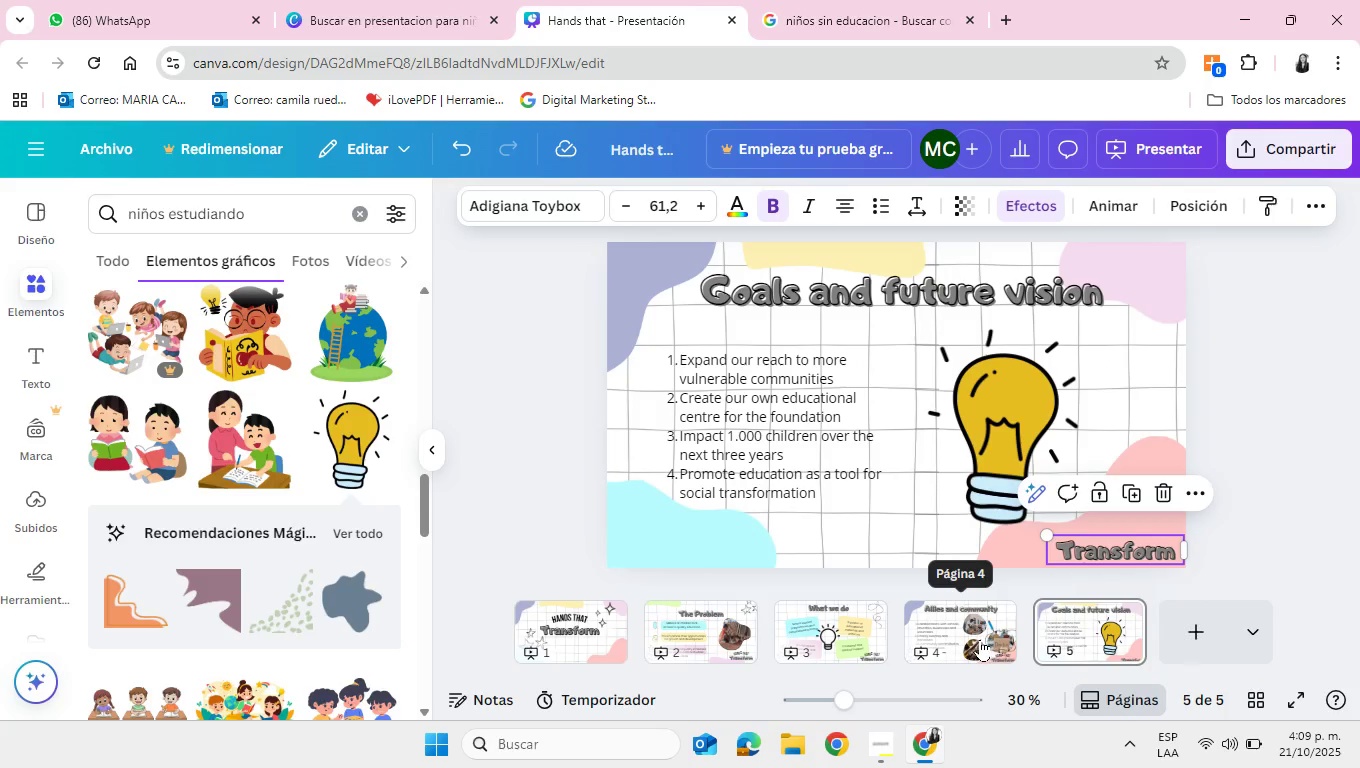 
left_click([980, 639])
 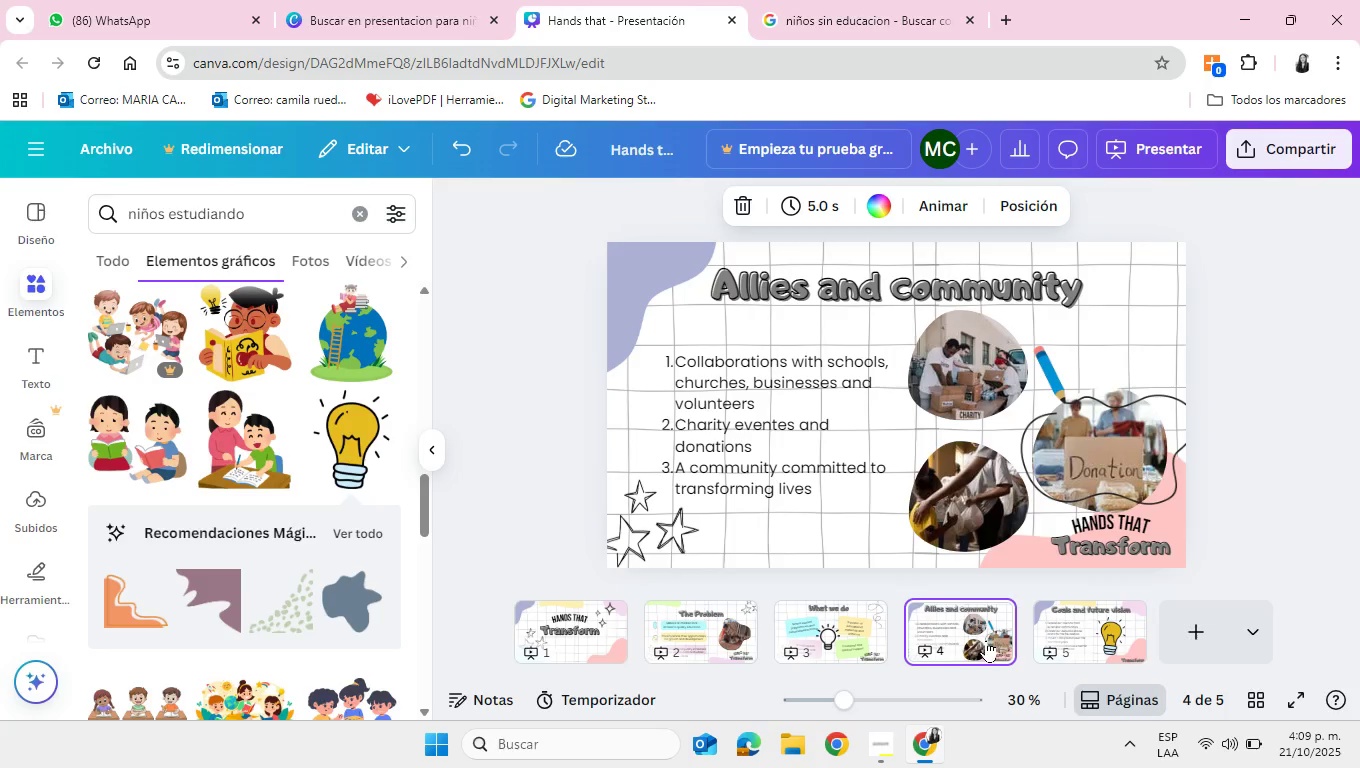 
left_click([986, 640])
 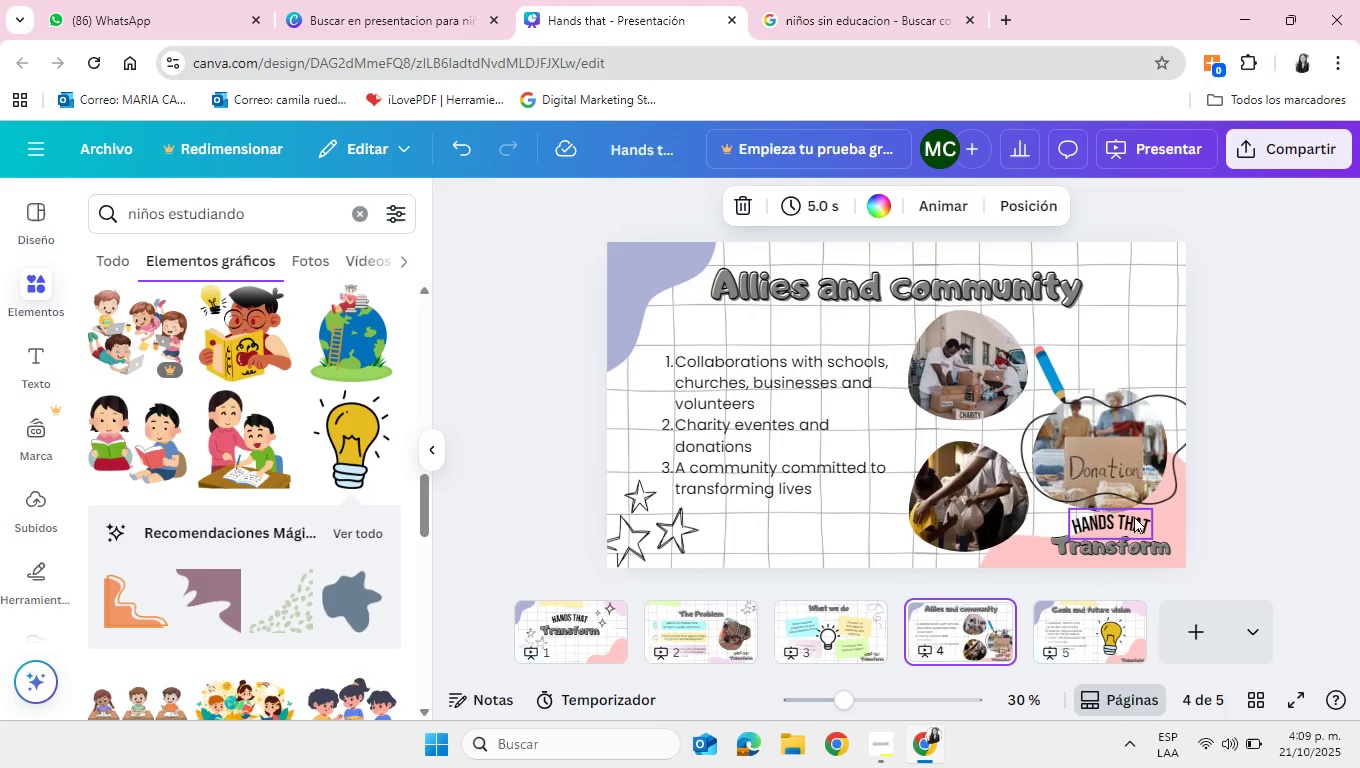 
left_click([1134, 516])
 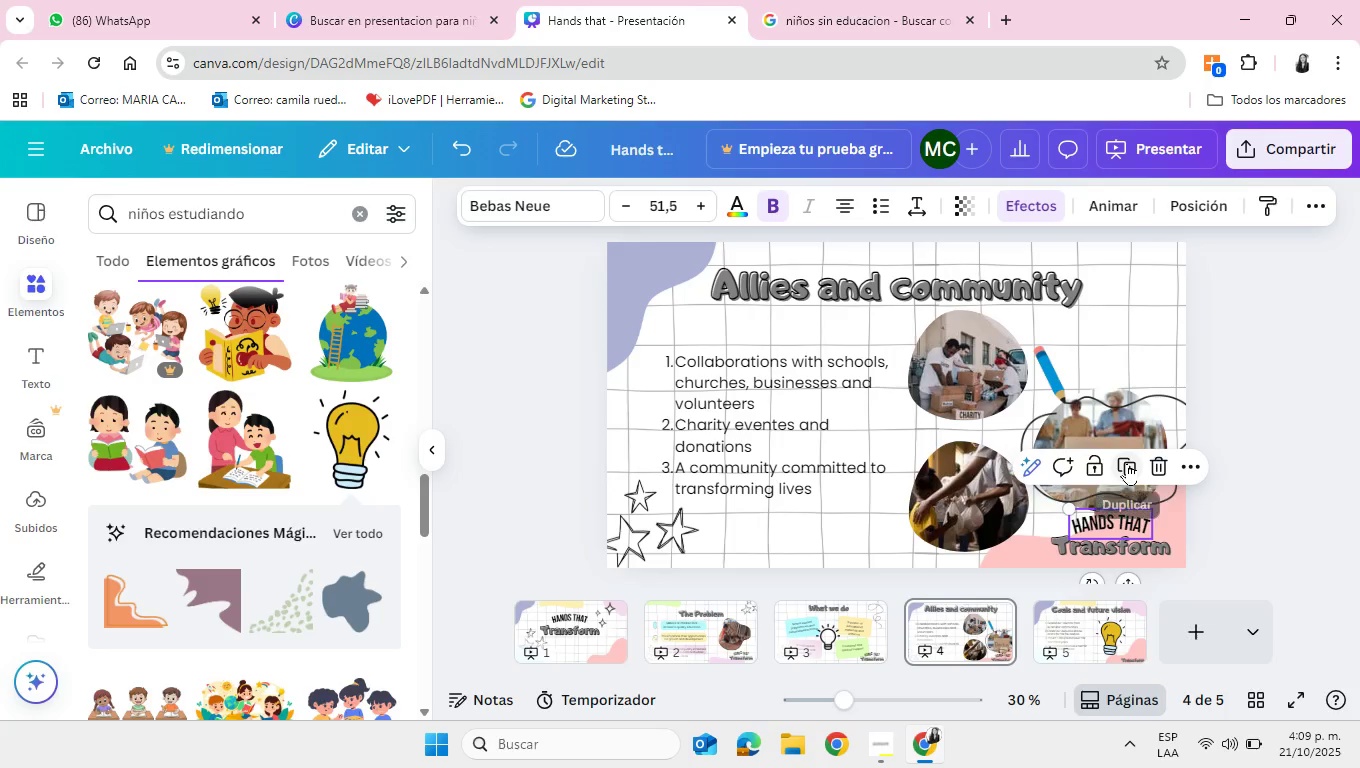 
left_click([1127, 463])
 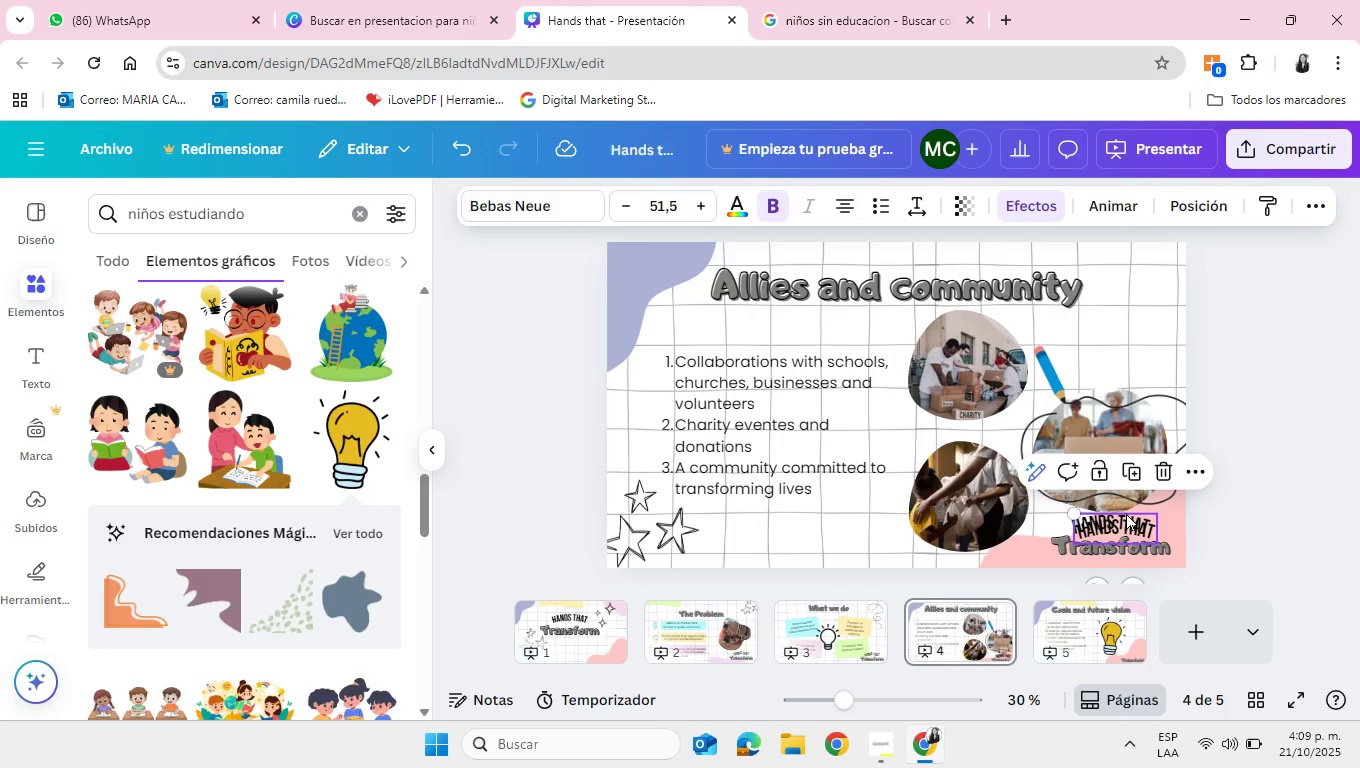 
left_click_drag(start_coordinate=[1126, 513], to_coordinate=[1121, 634])
 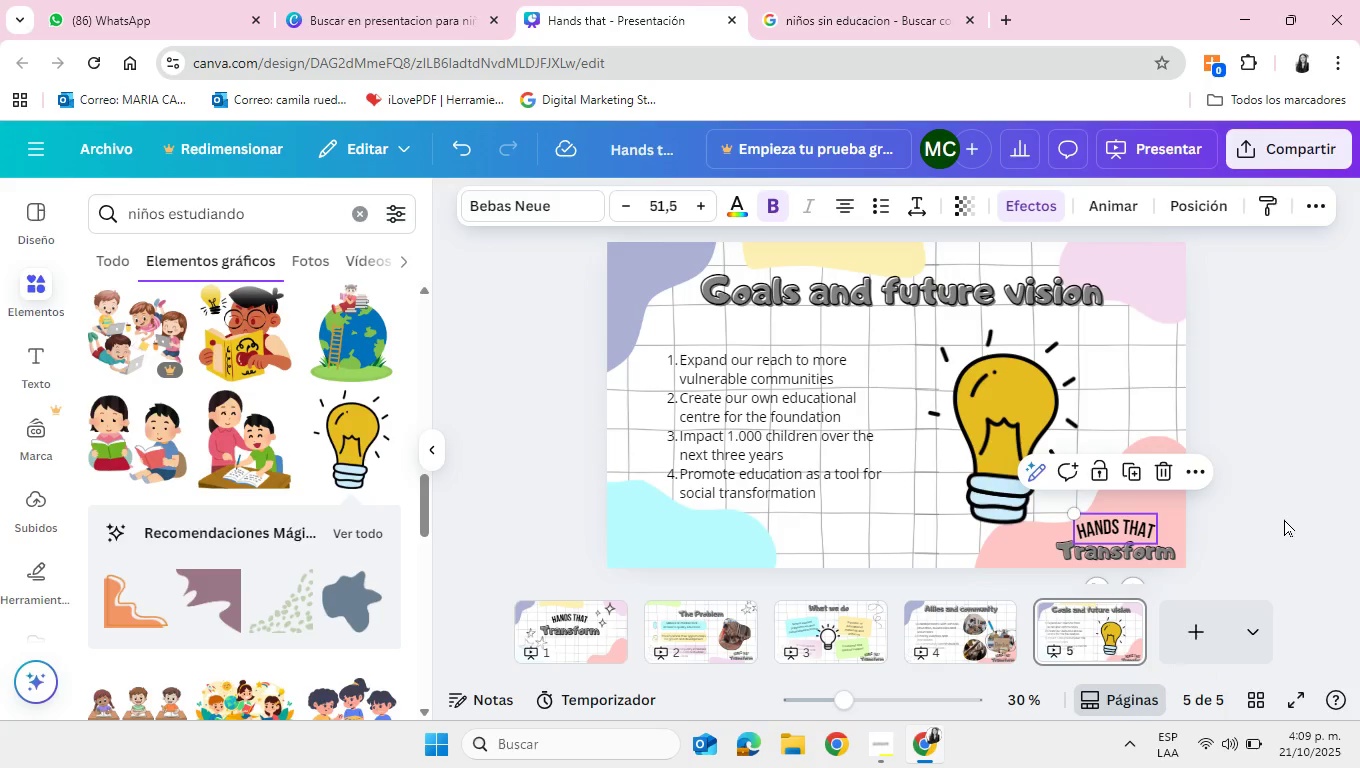 
left_click([1284, 518])
 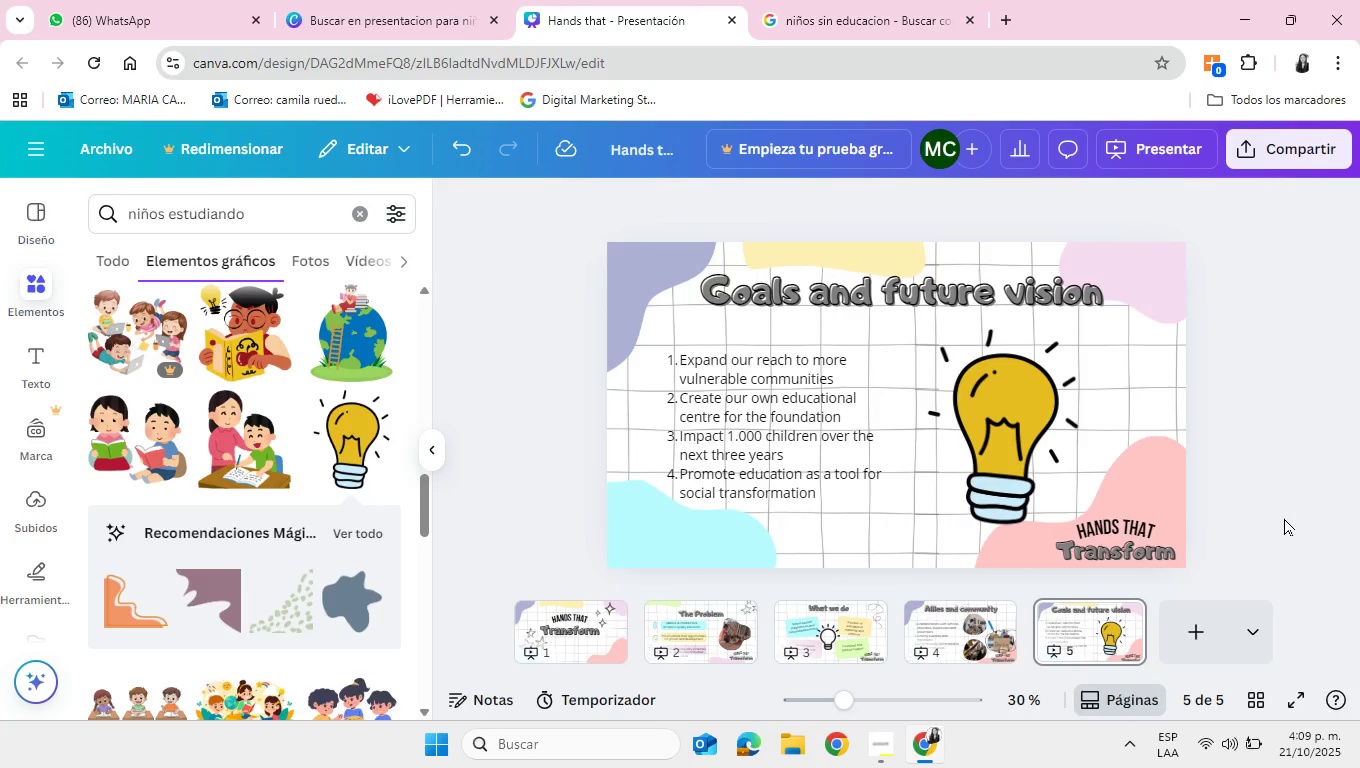 
wait(16.21)
 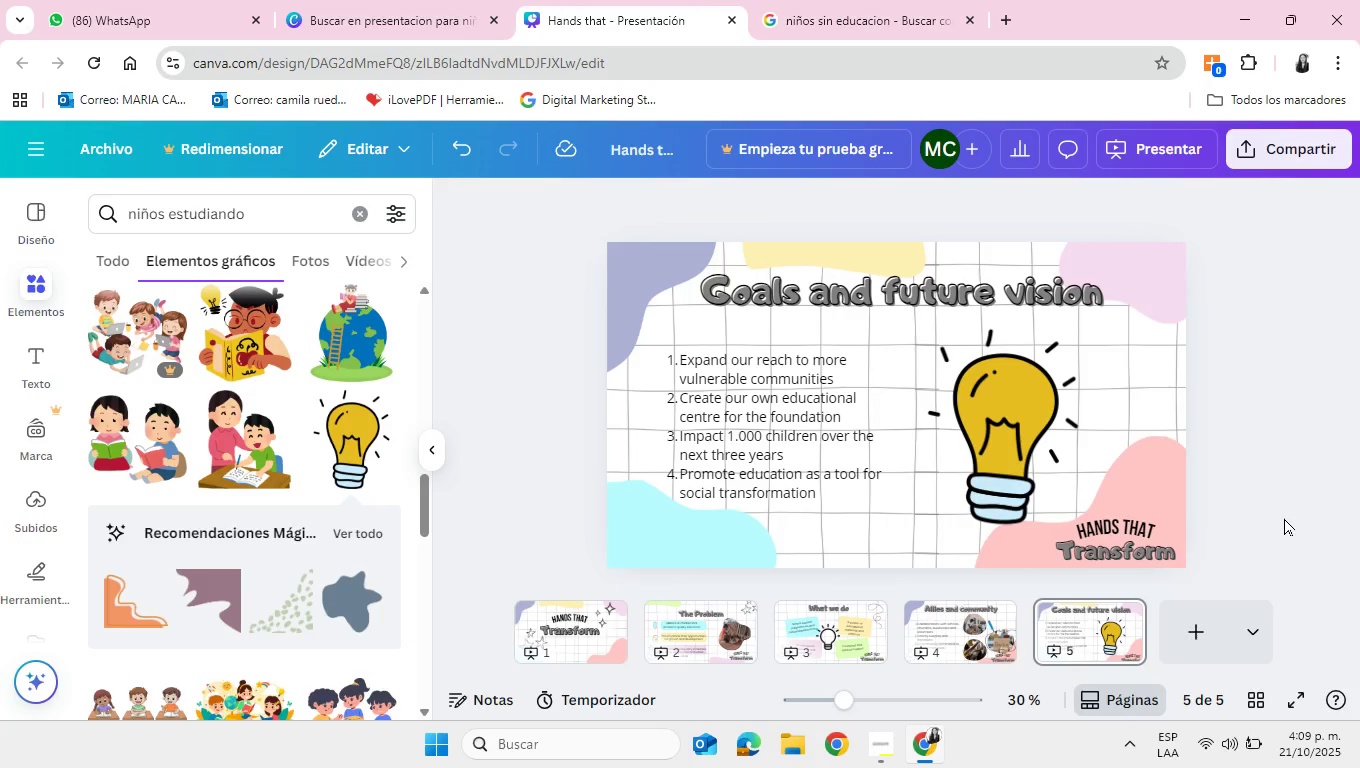 
left_click([577, 635])
 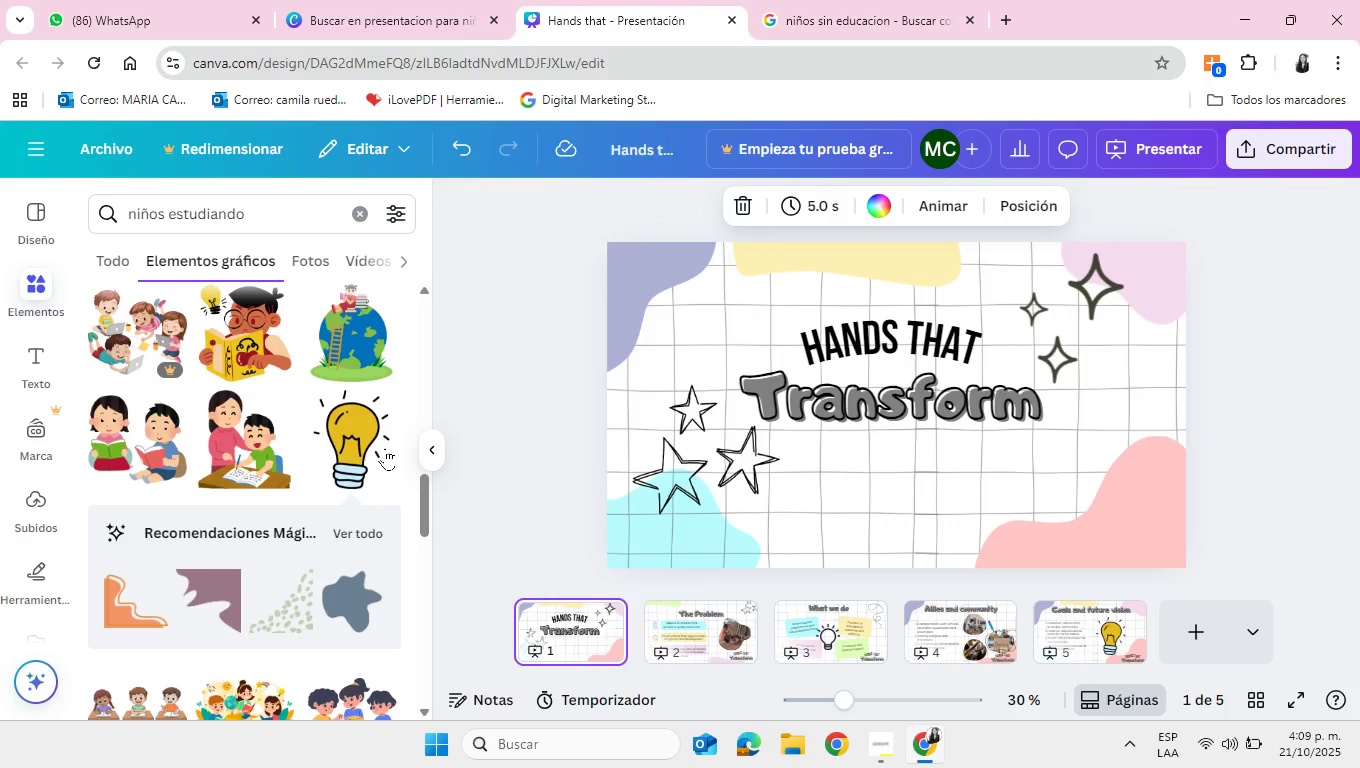 
wait(6.34)
 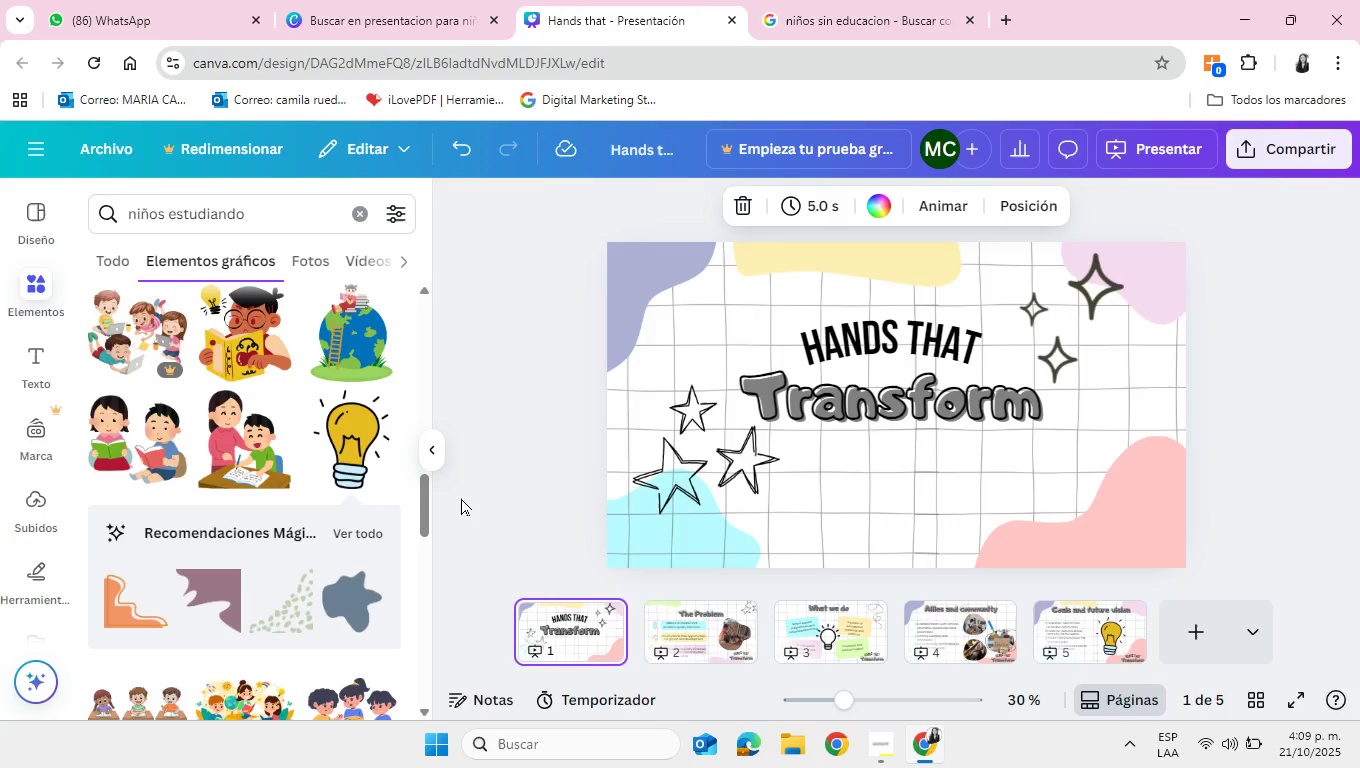 
left_click_drag(start_coordinate=[51, 361], to_coordinate=[35, 365])
 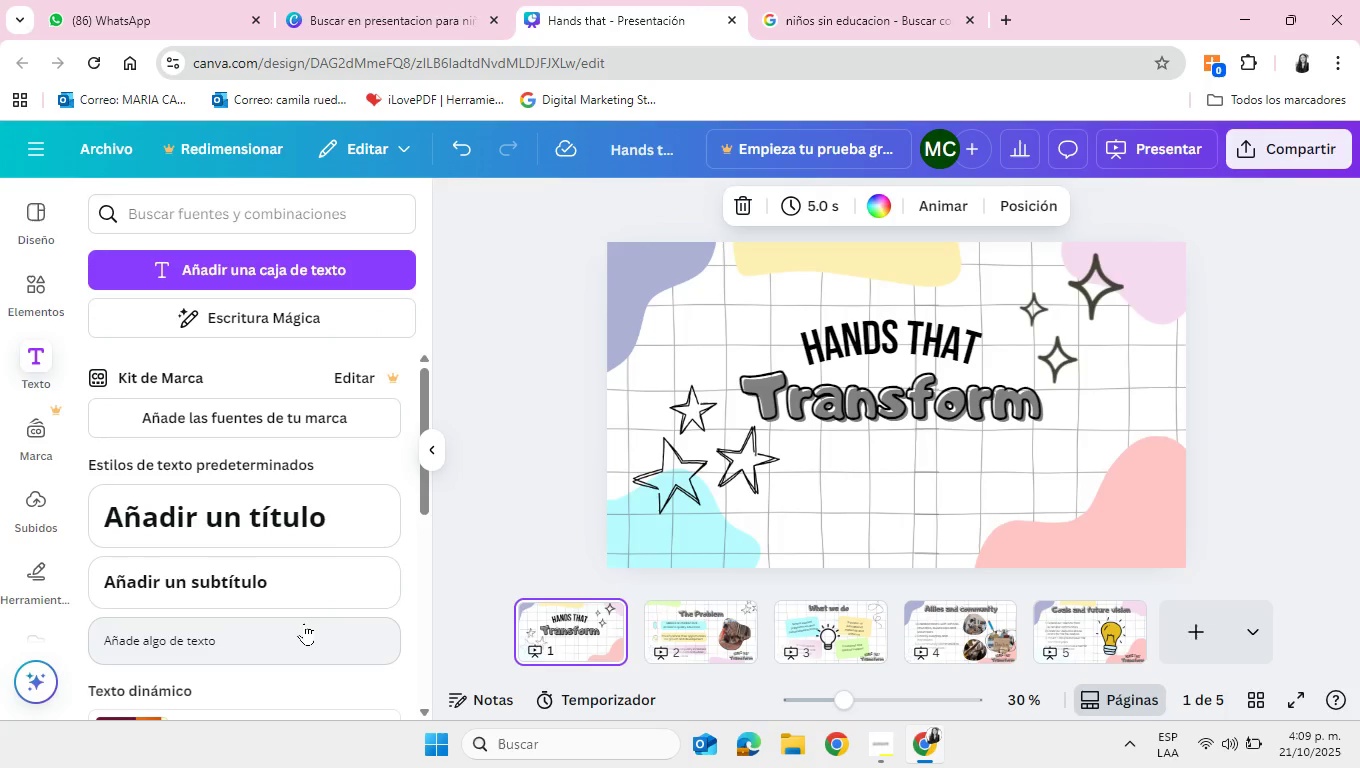 
left_click([304, 623])
 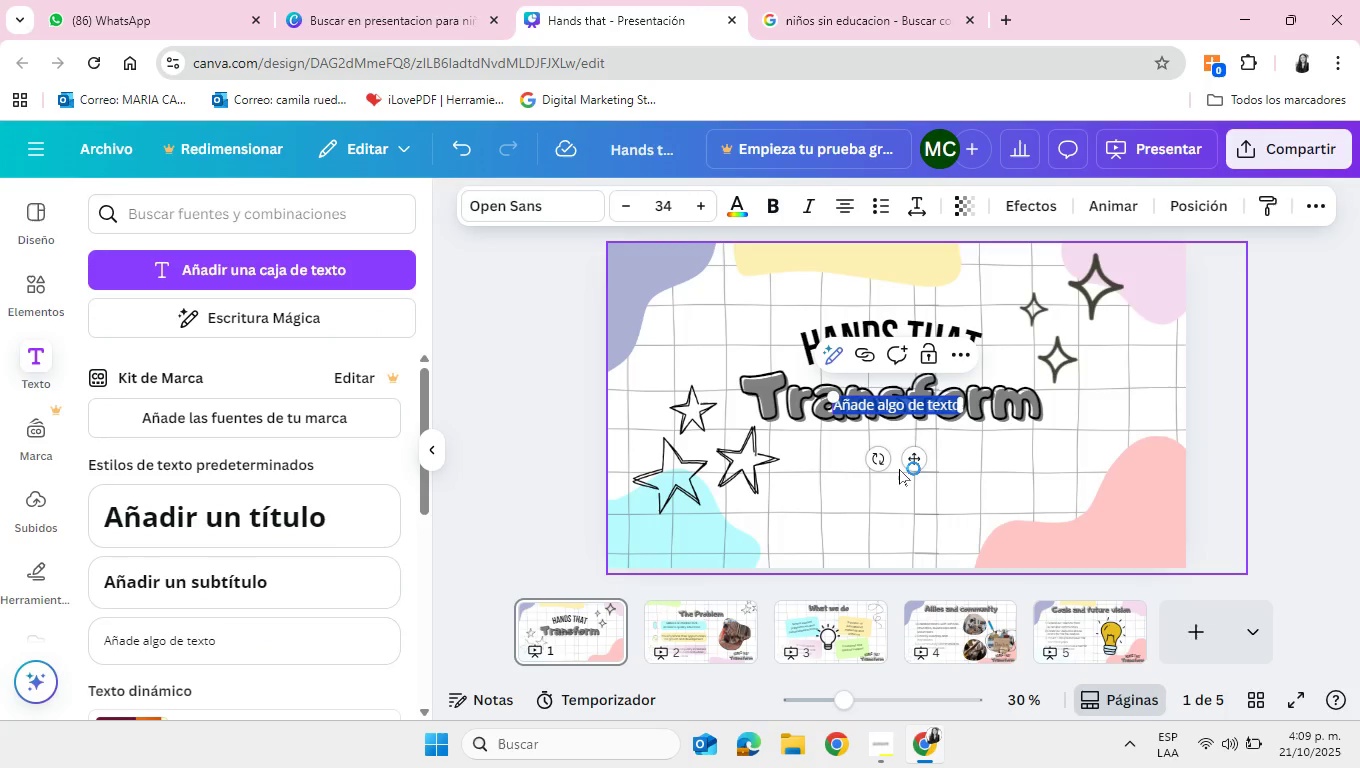 
left_click_drag(start_coordinate=[911, 452], to_coordinate=[930, 491])
 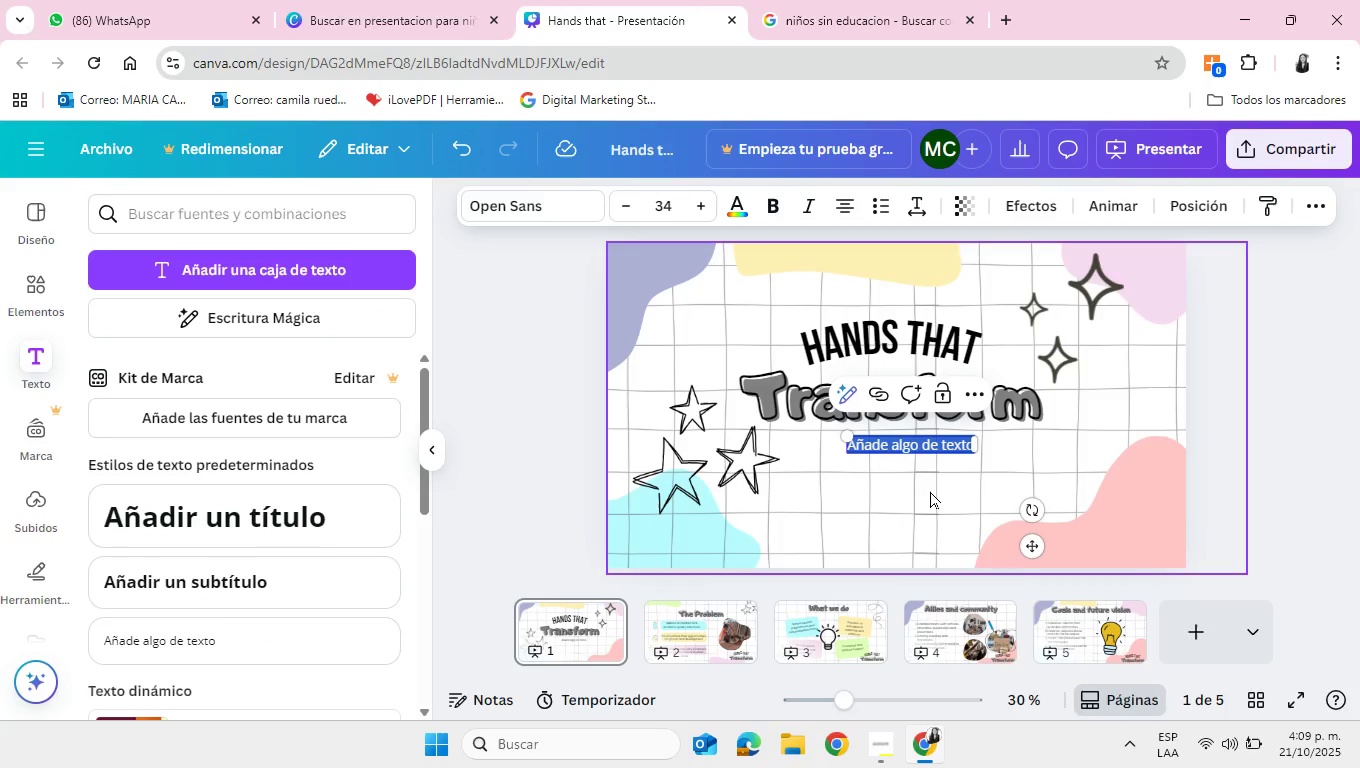 
type(Together w mak a difference)
 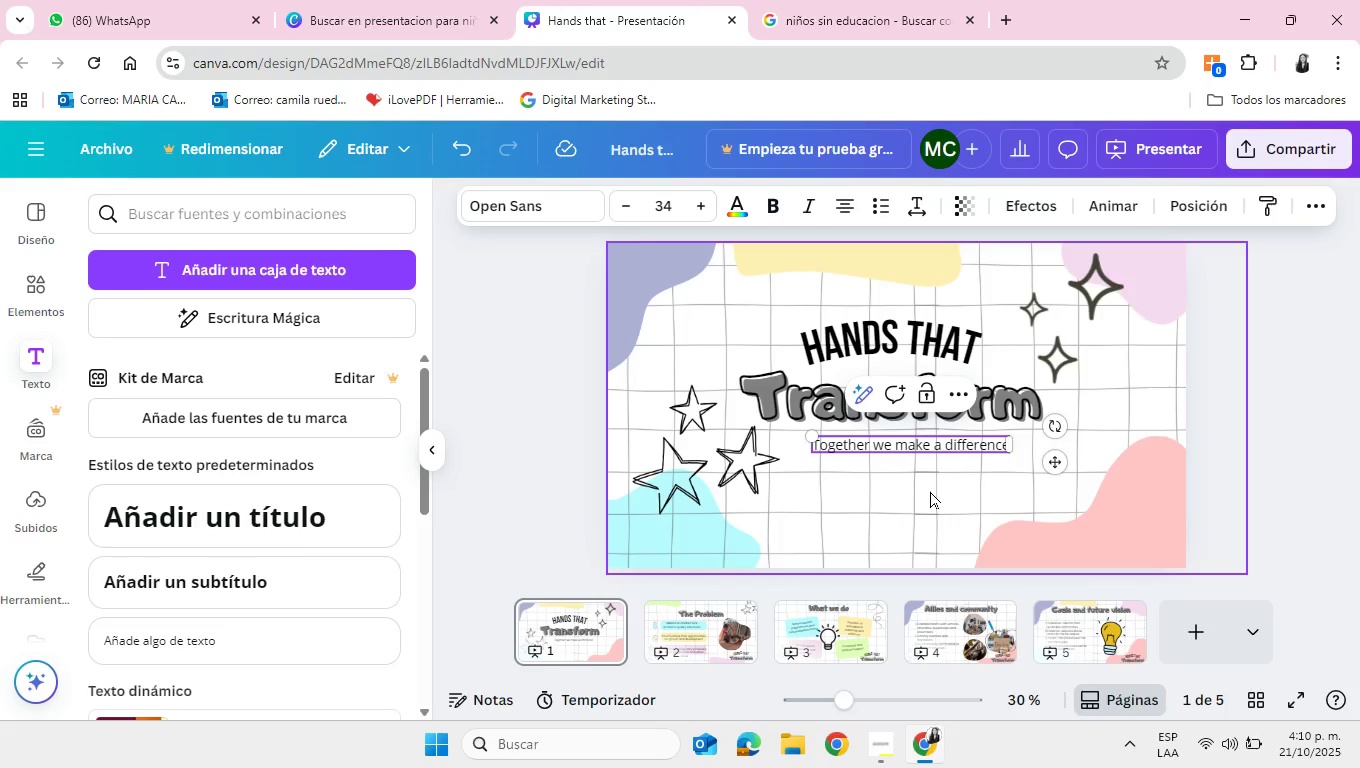 
left_click([1258, 406])
 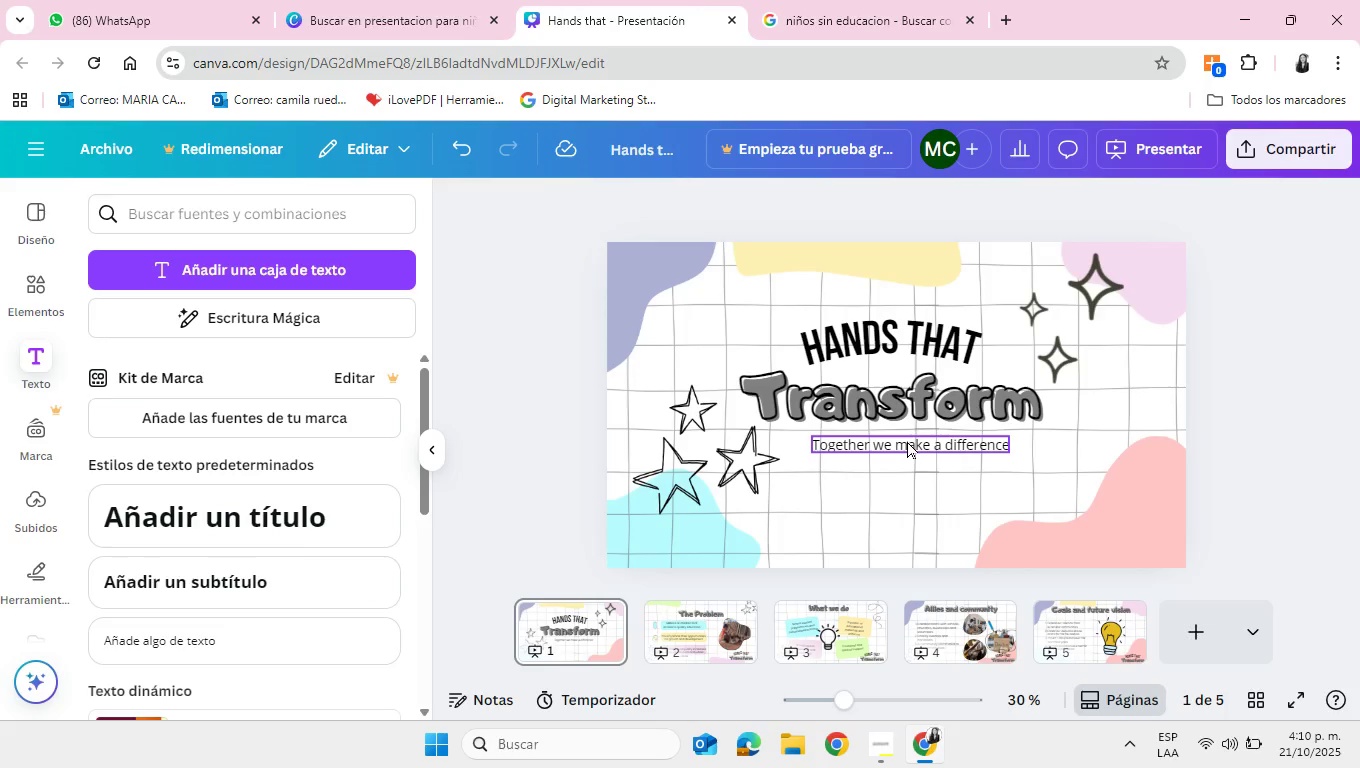 
left_click([907, 441])
 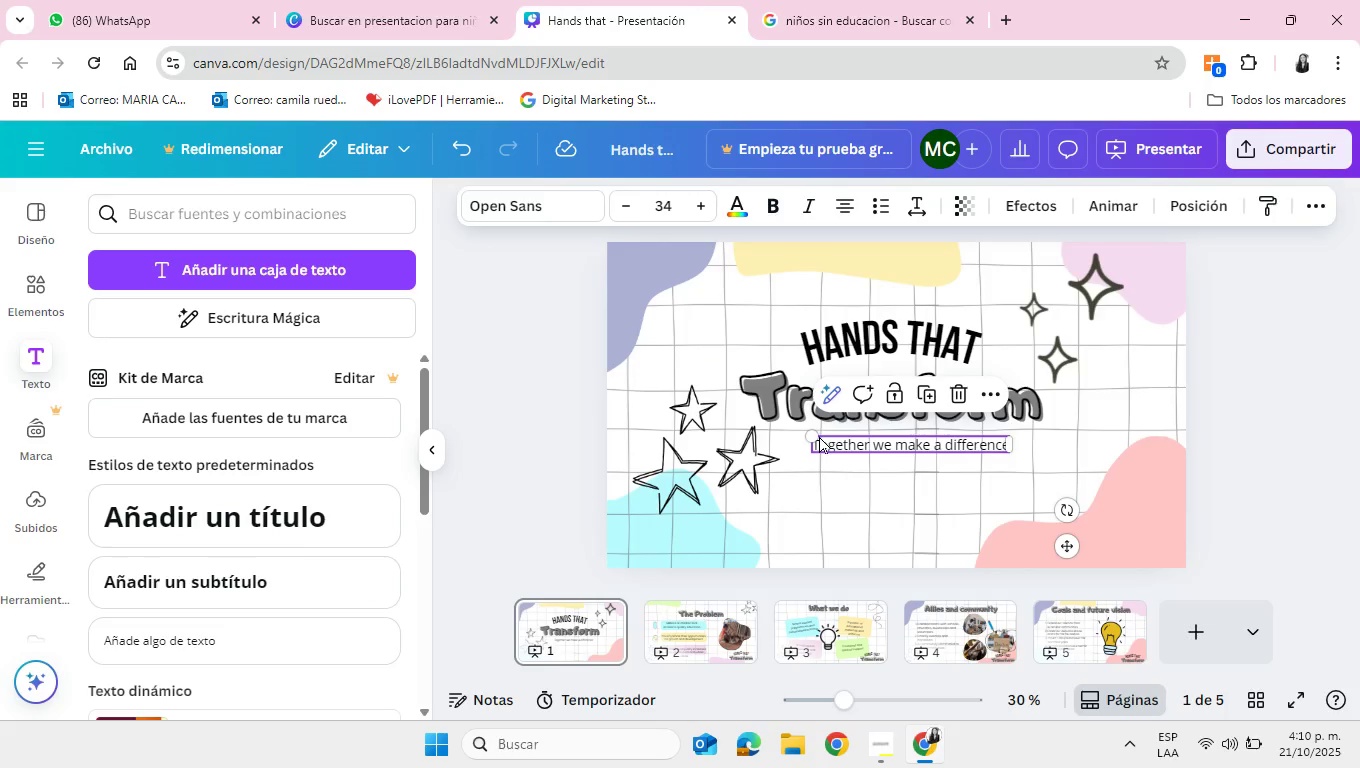 
left_click_drag(start_coordinate=[816, 436], to_coordinate=[787, 445])
 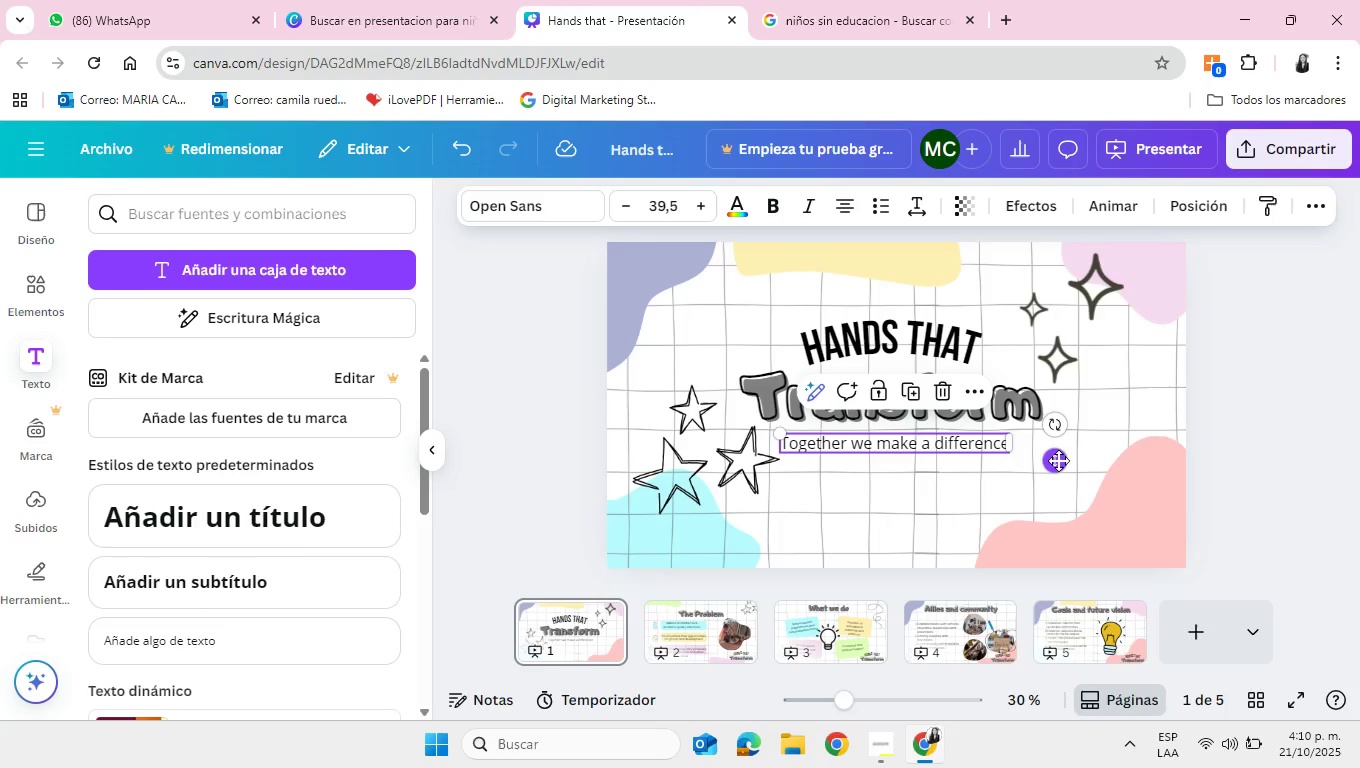 
left_click_drag(start_coordinate=[1058, 460], to_coordinate=[1084, 469])
 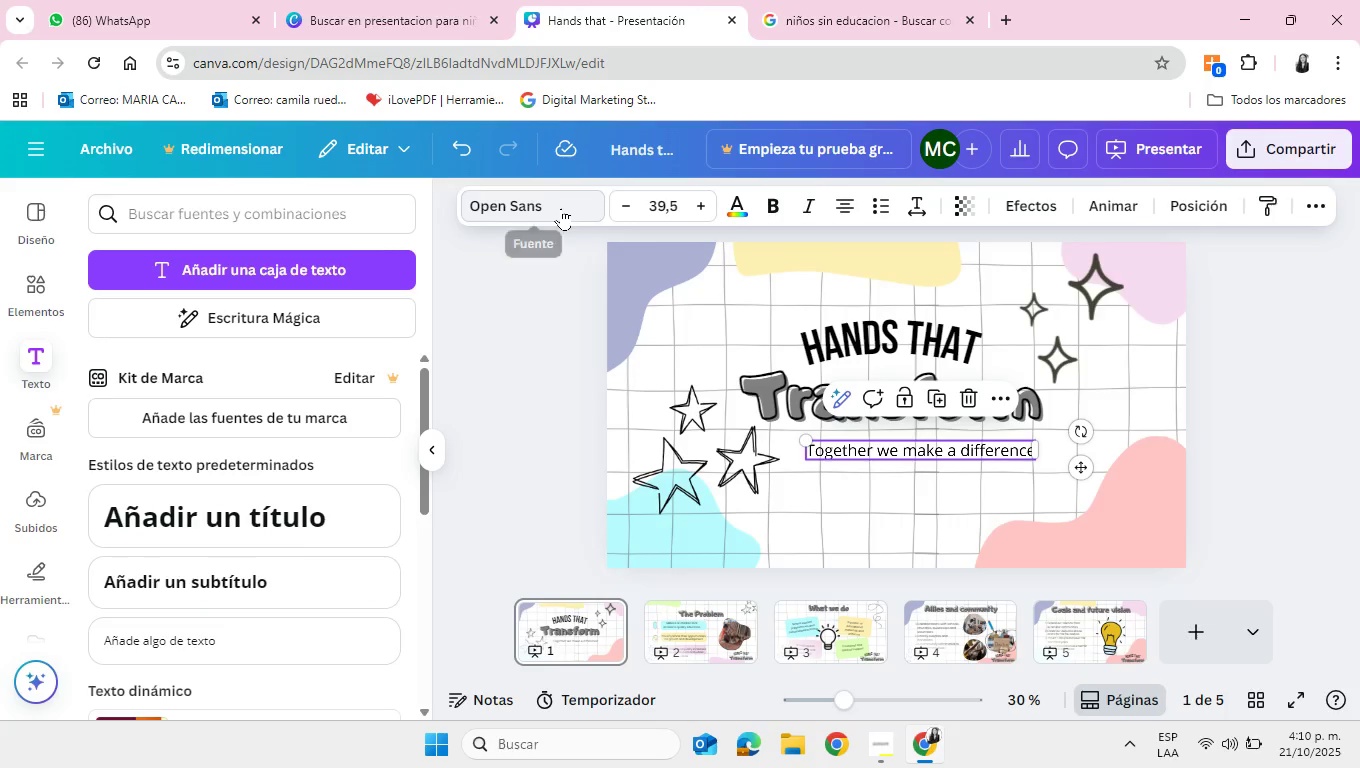 
left_click([561, 208])
 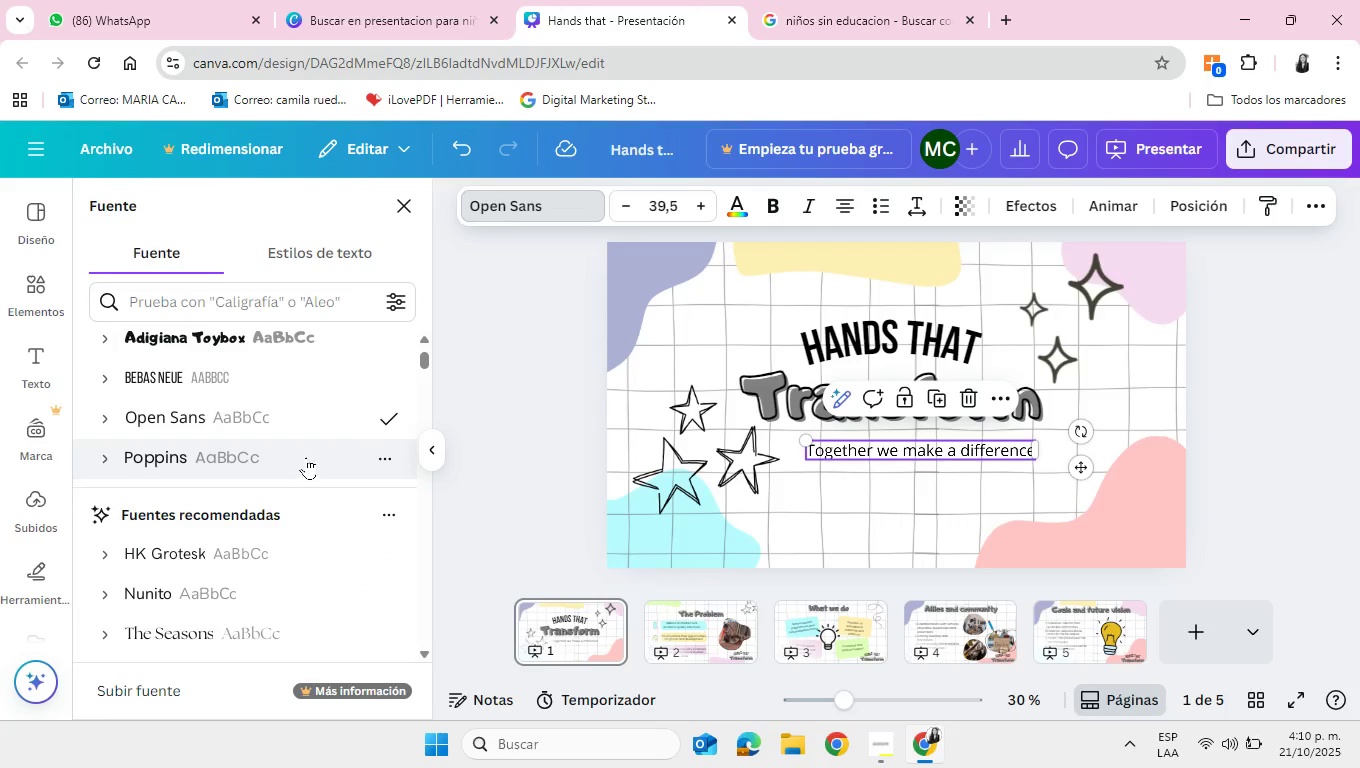 
left_click([302, 448])
 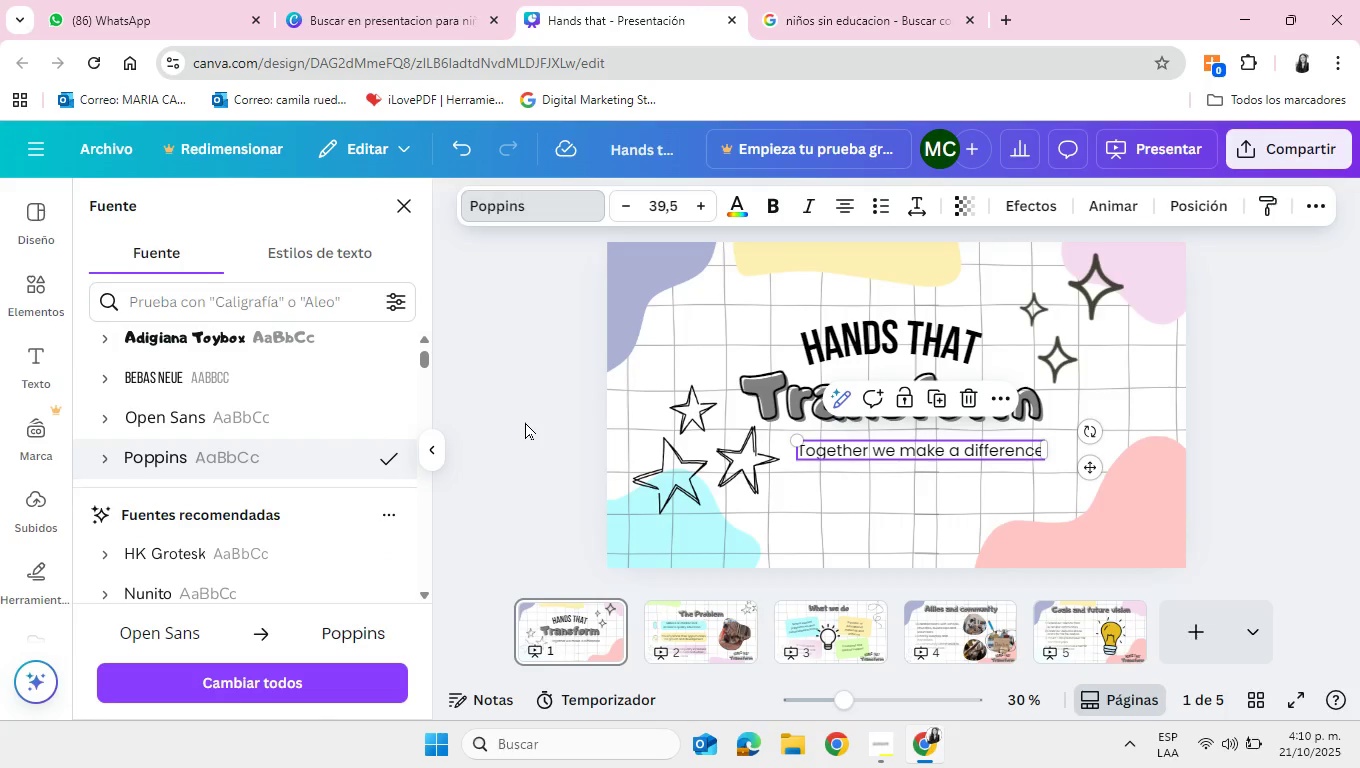 
left_click([525, 422])
 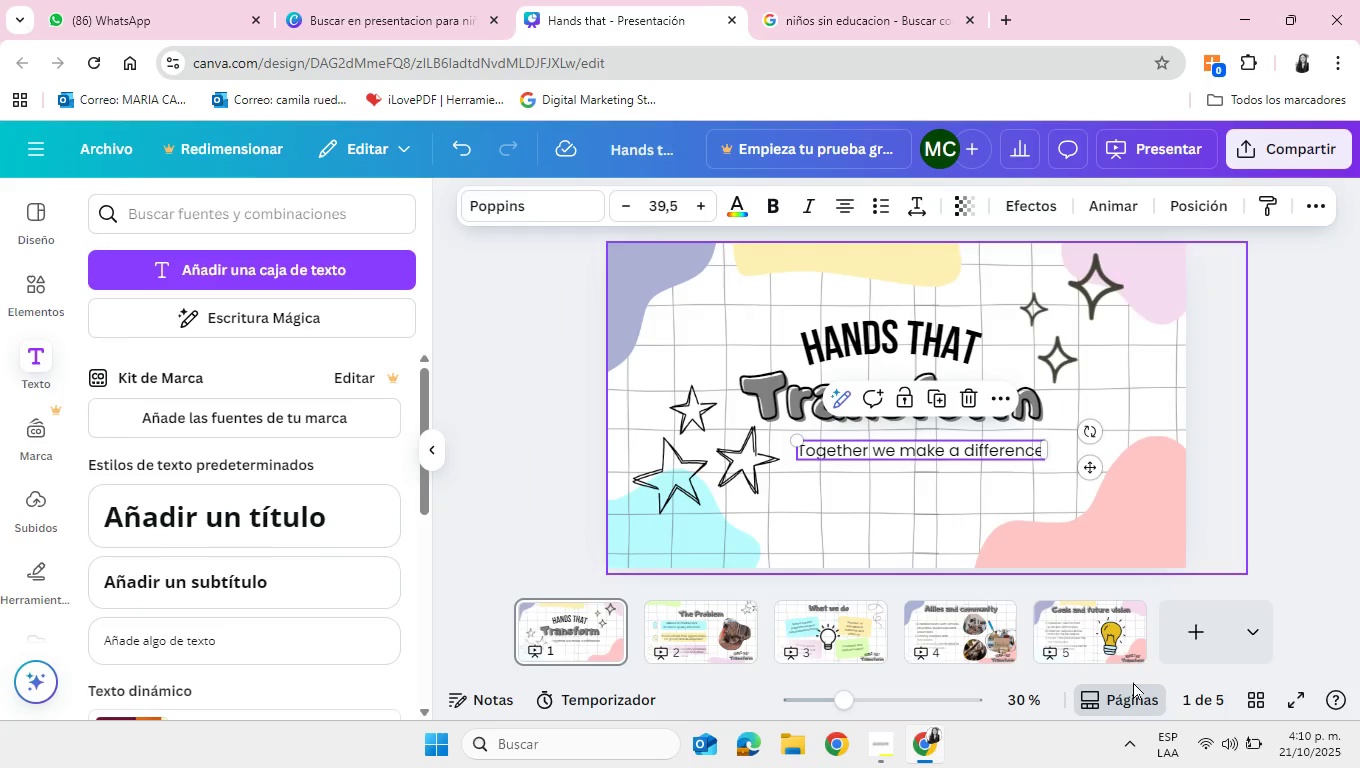 
left_click([1114, 646])
 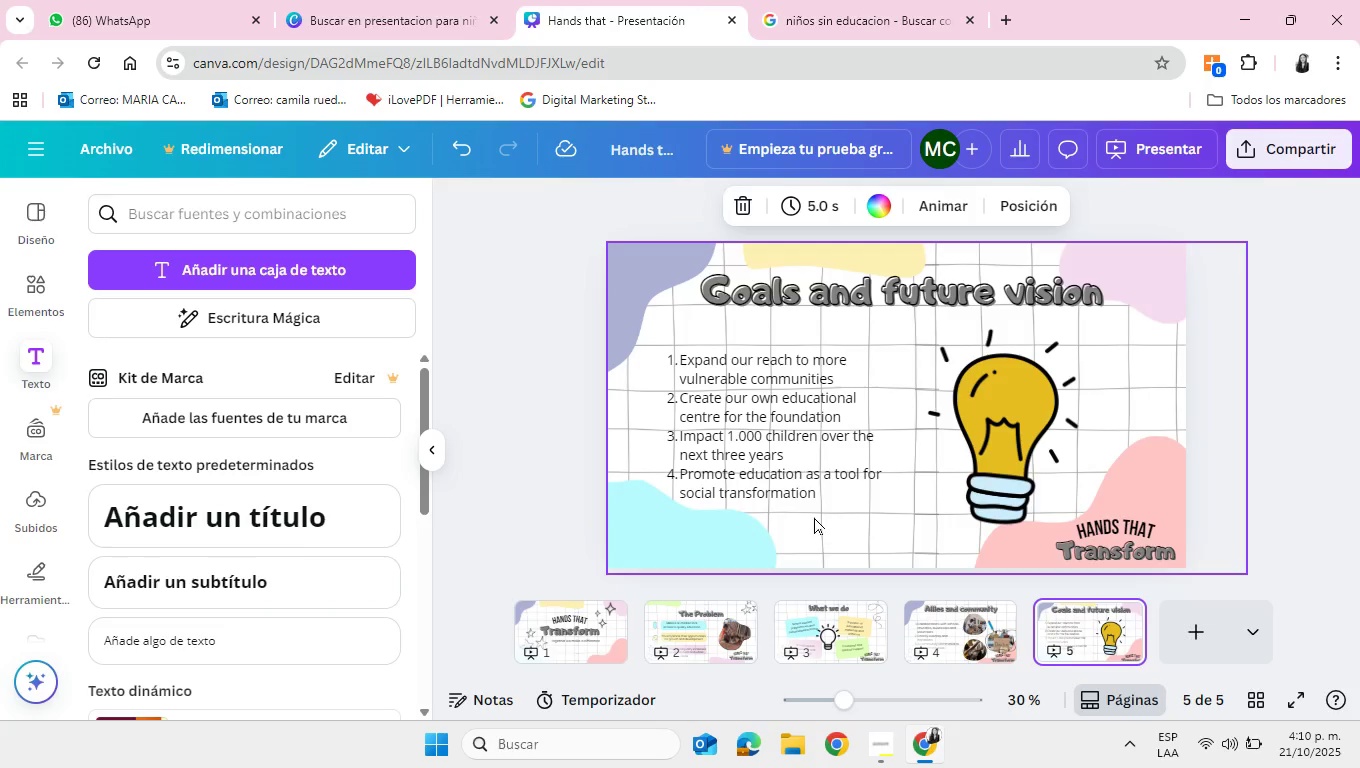 
left_click([775, 457])
 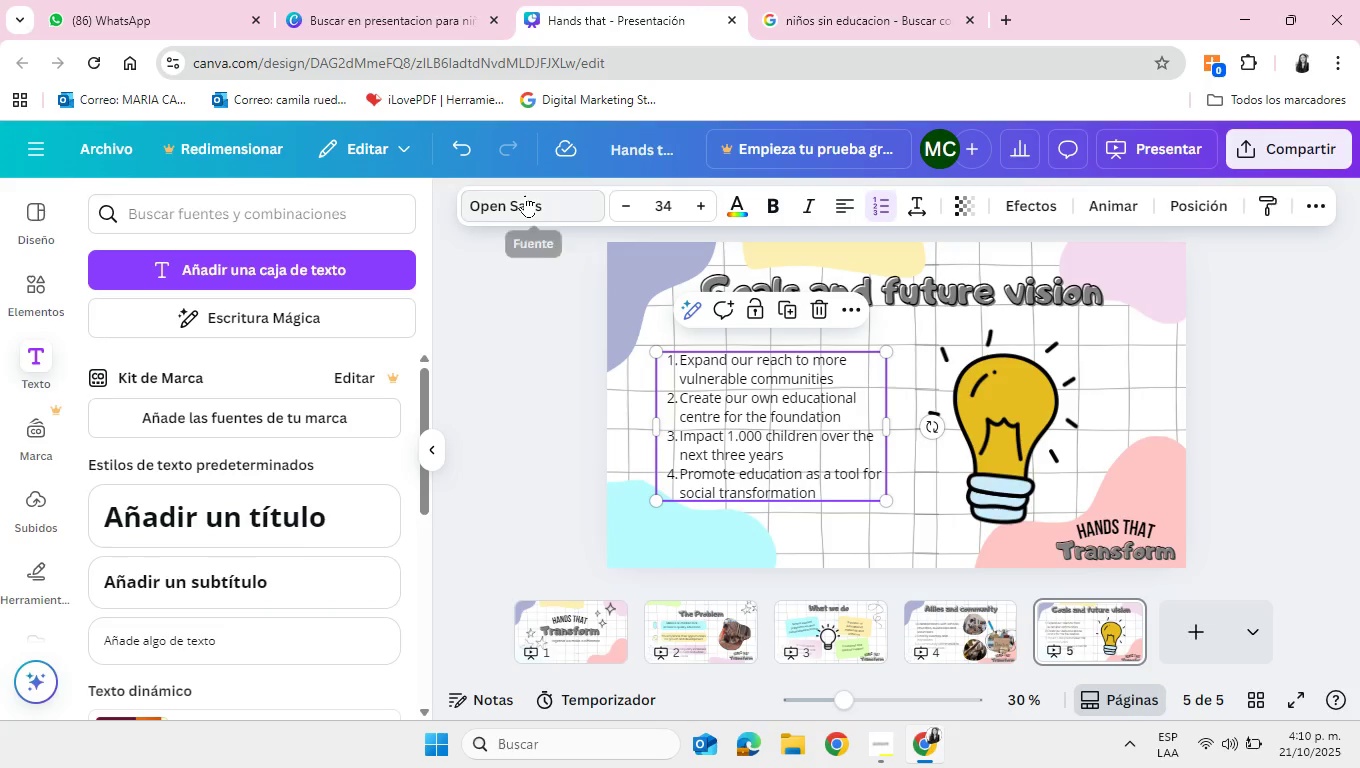 
left_click([525, 195])
 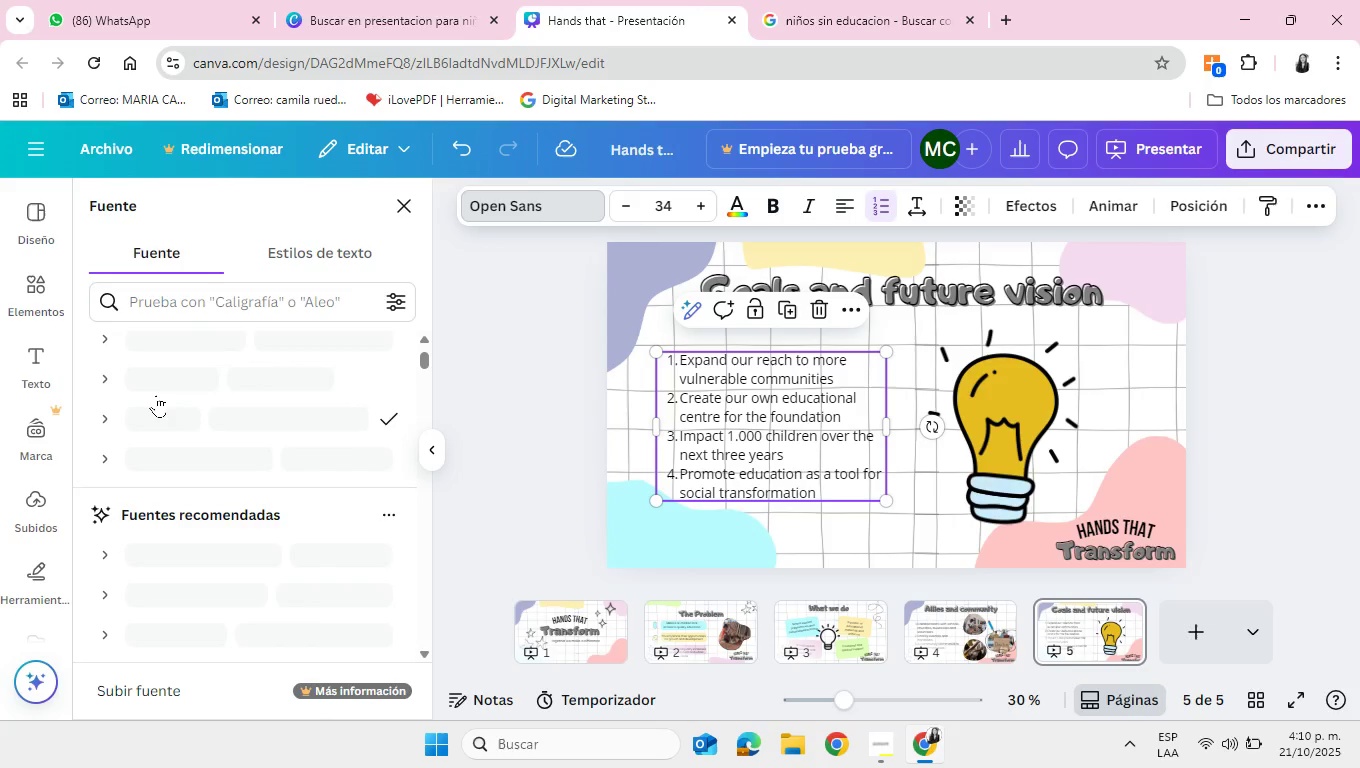 
mouse_move([172, 440])
 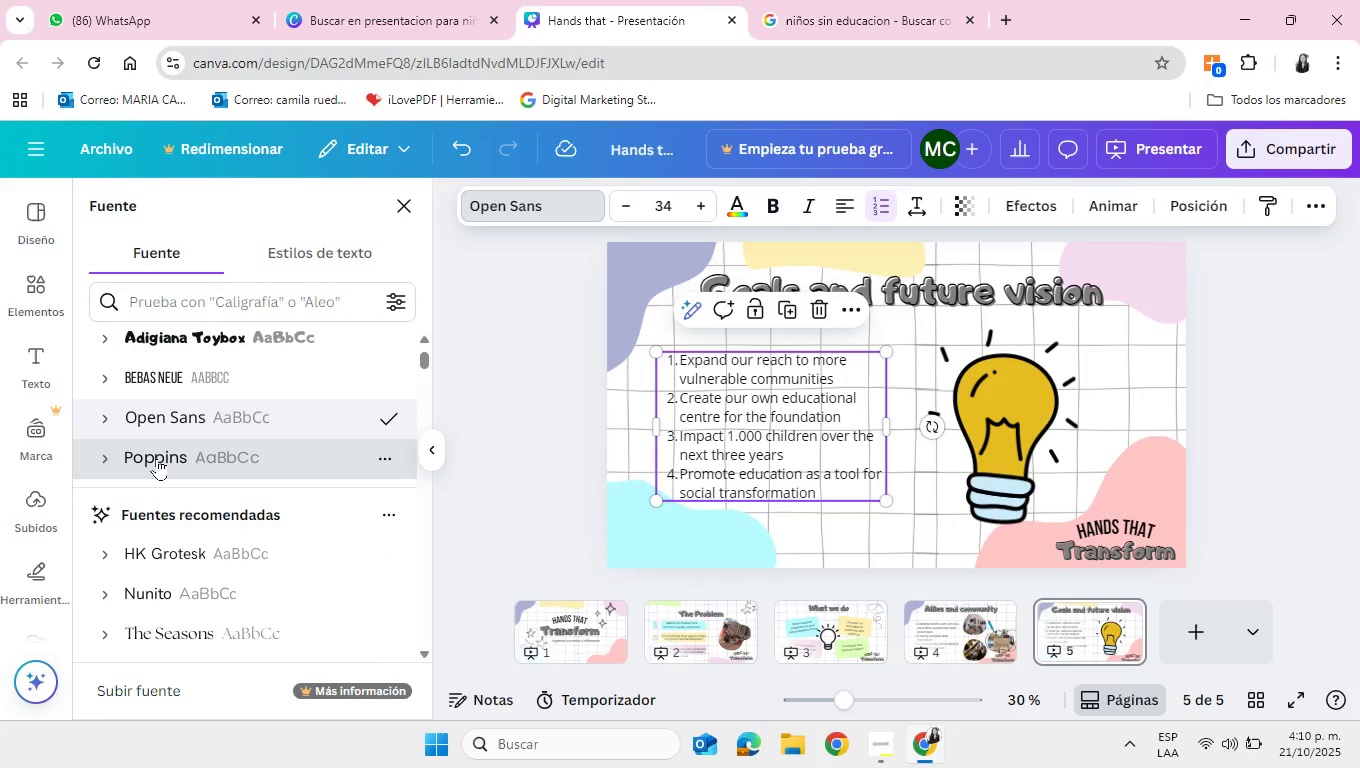 
left_click([157, 458])
 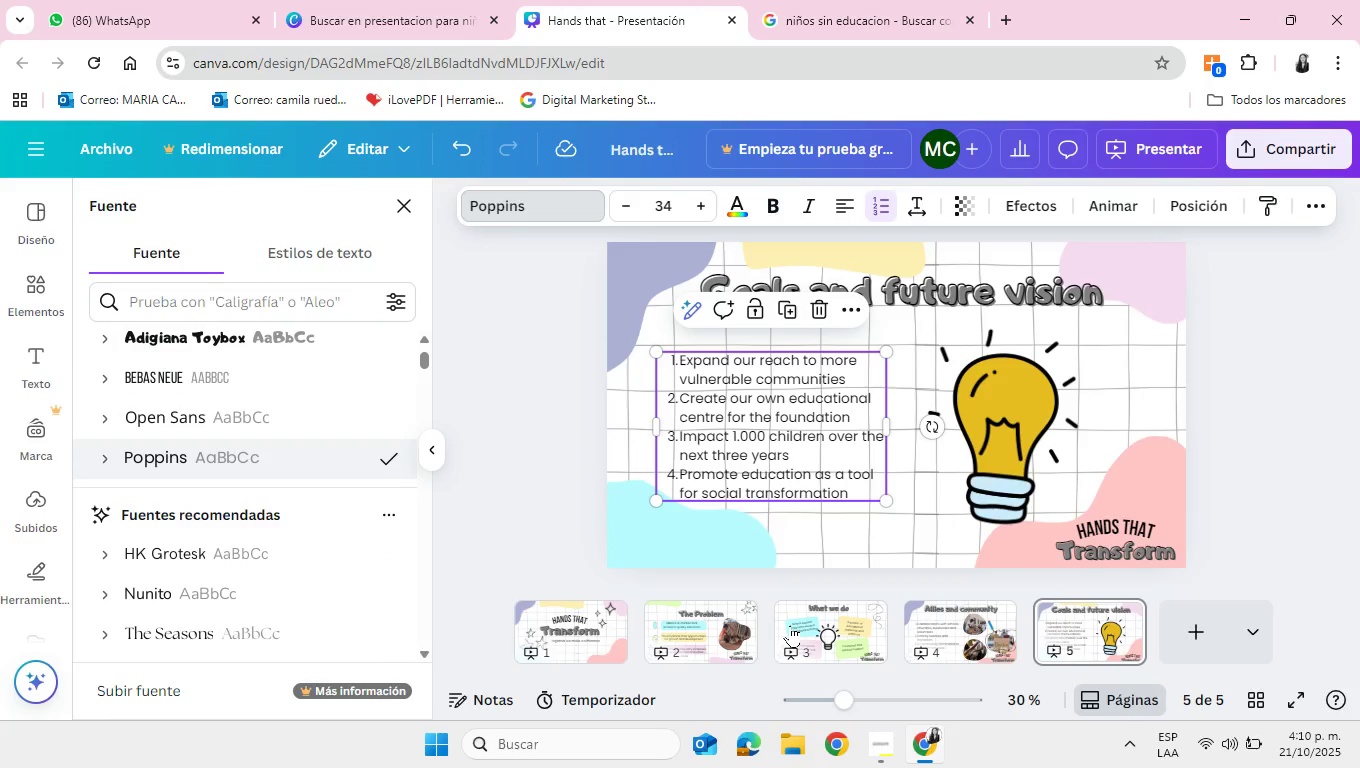 
left_click([961, 622])
 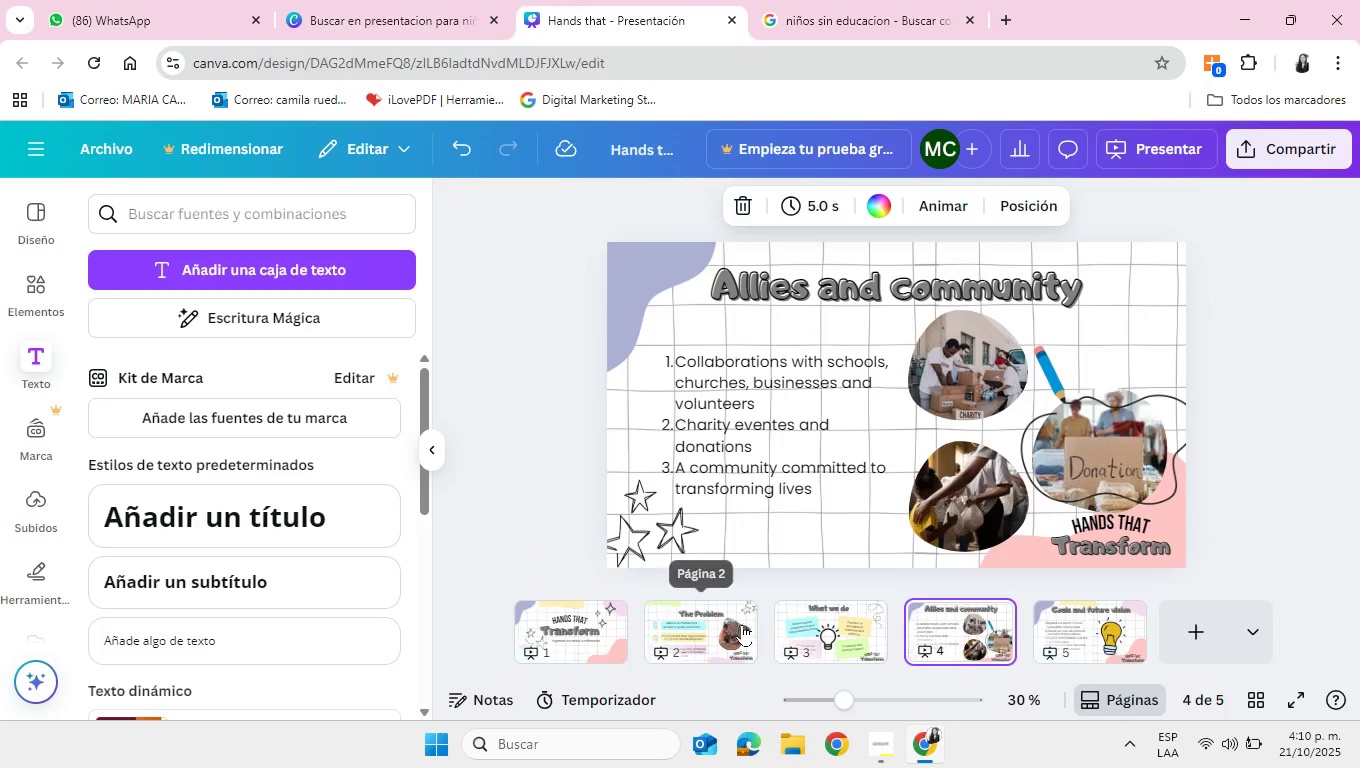 
left_click([719, 635])
 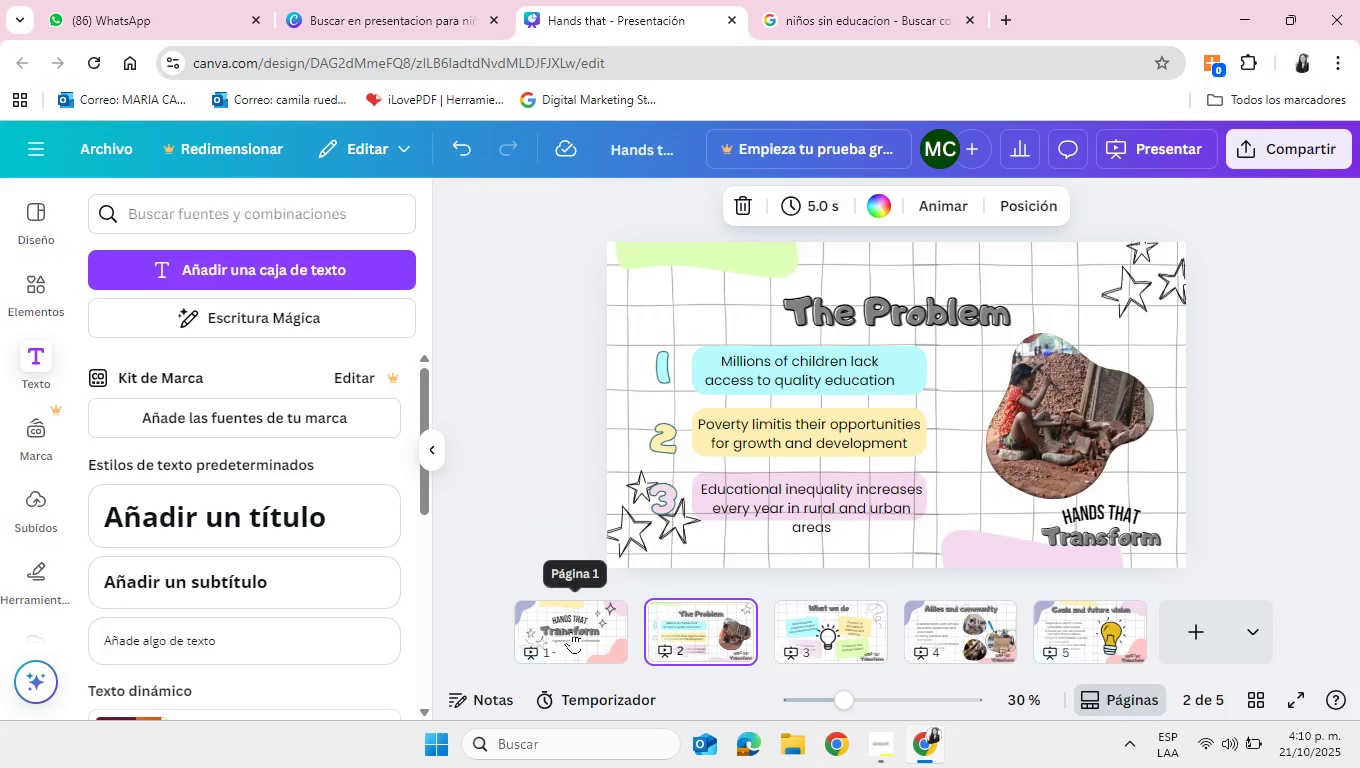 
left_click([570, 631])
 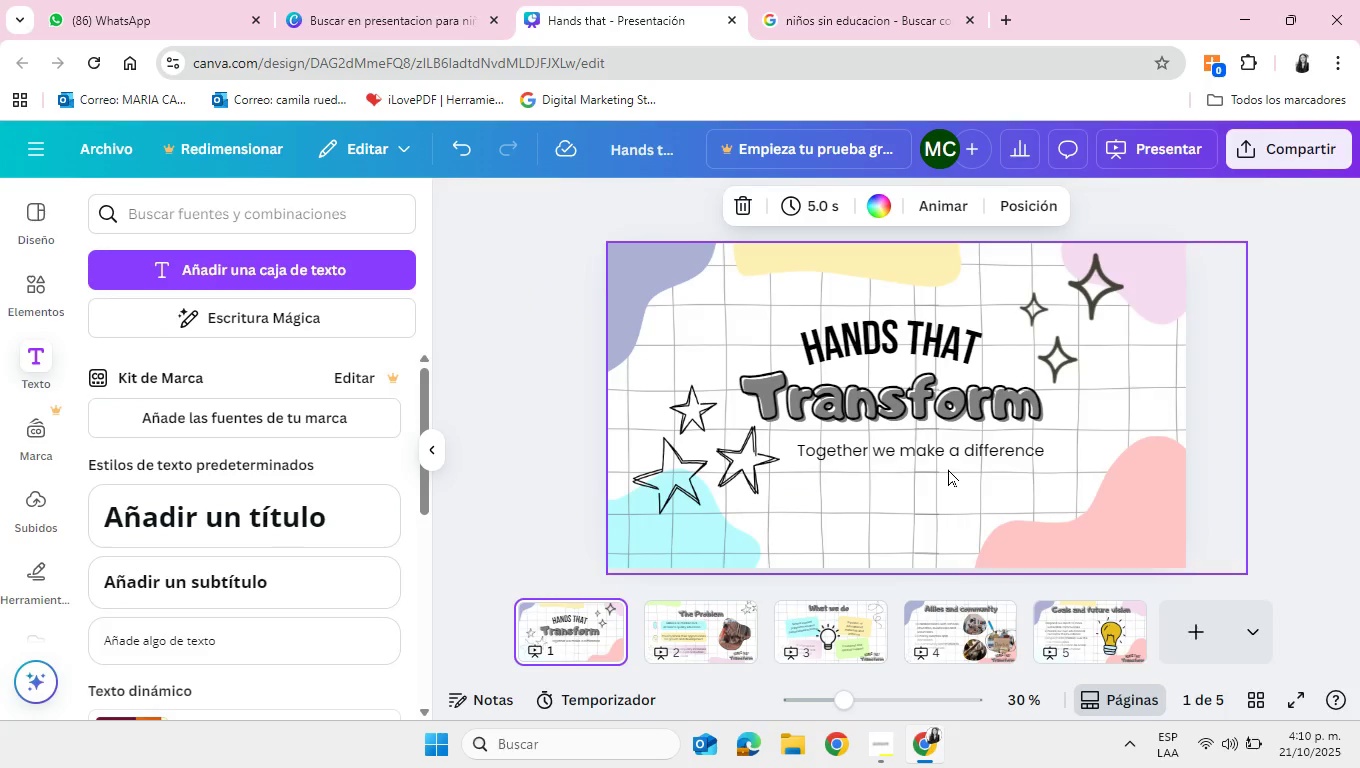 
left_click_drag(start_coordinate=[951, 455], to_coordinate=[964, 469])
 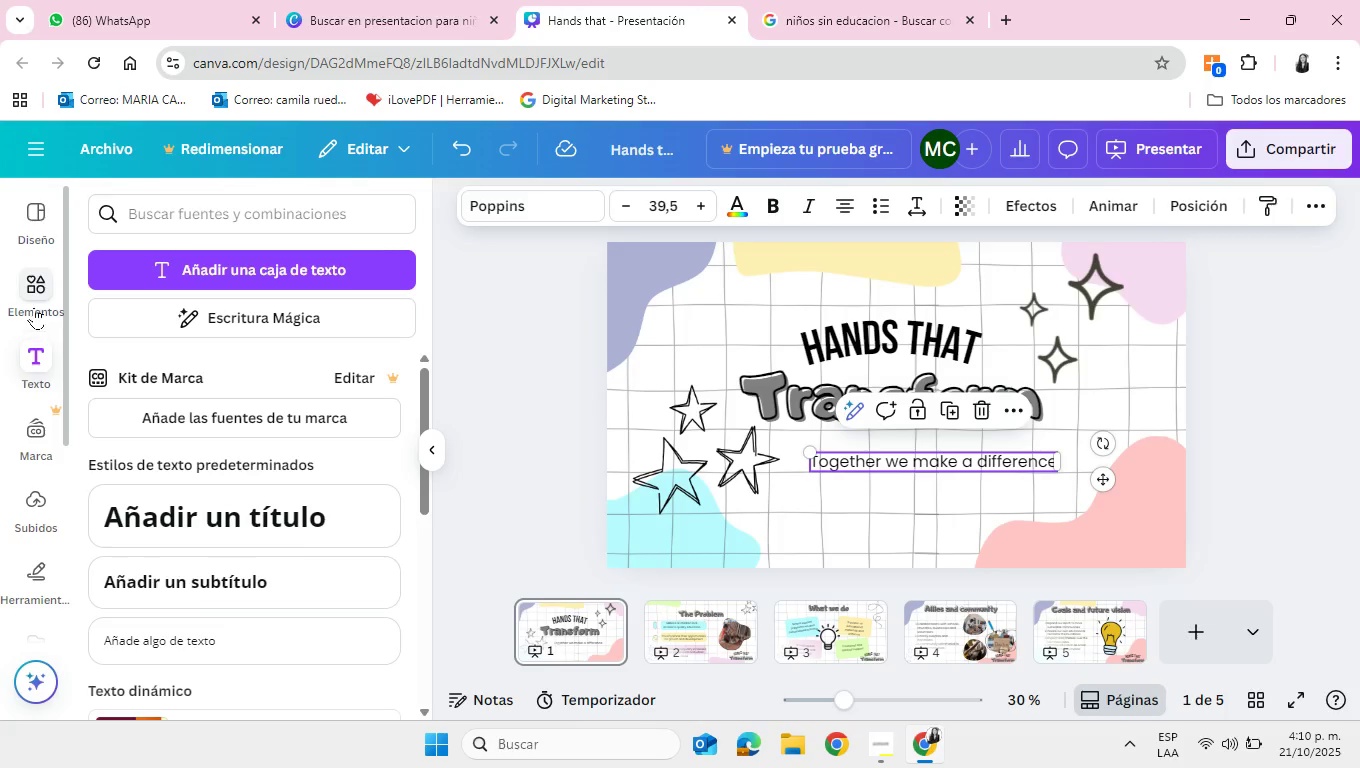 
left_click([35, 298])
 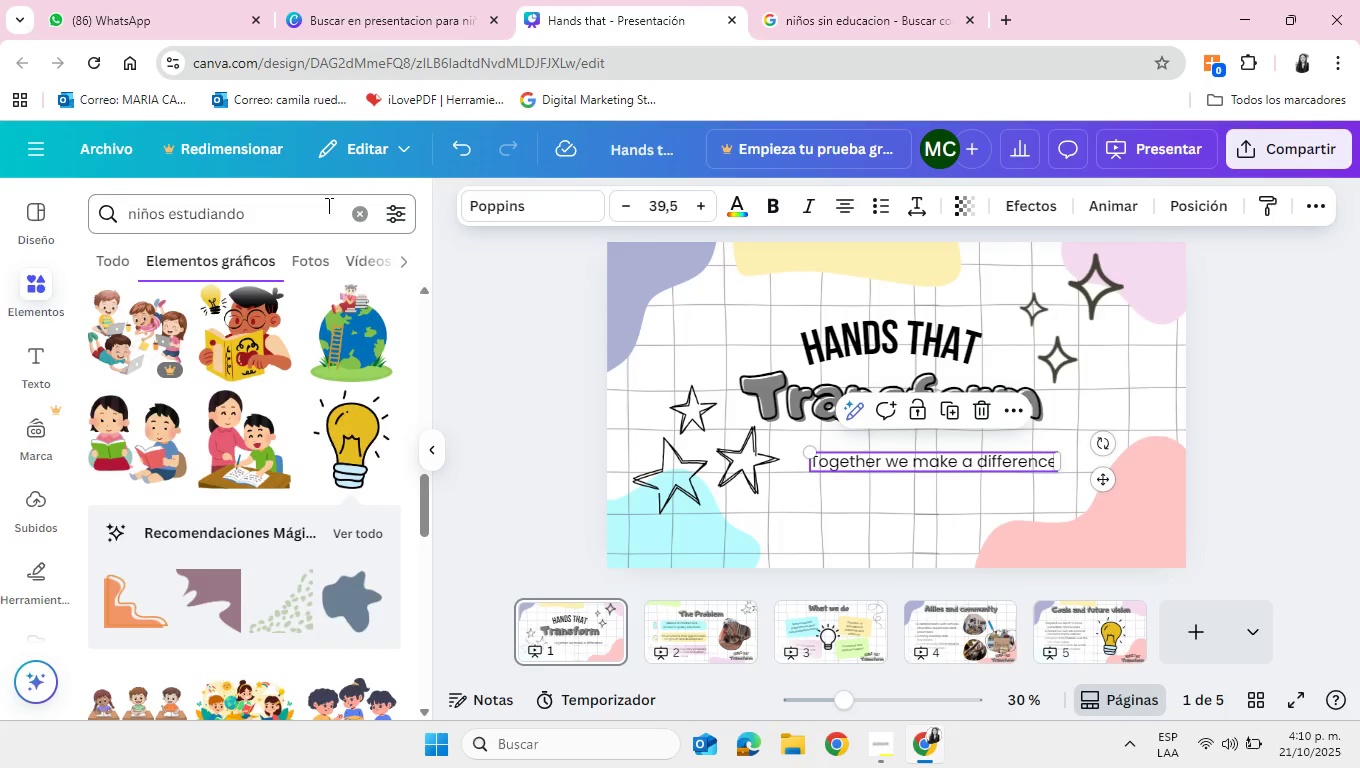 
left_click([367, 218])
 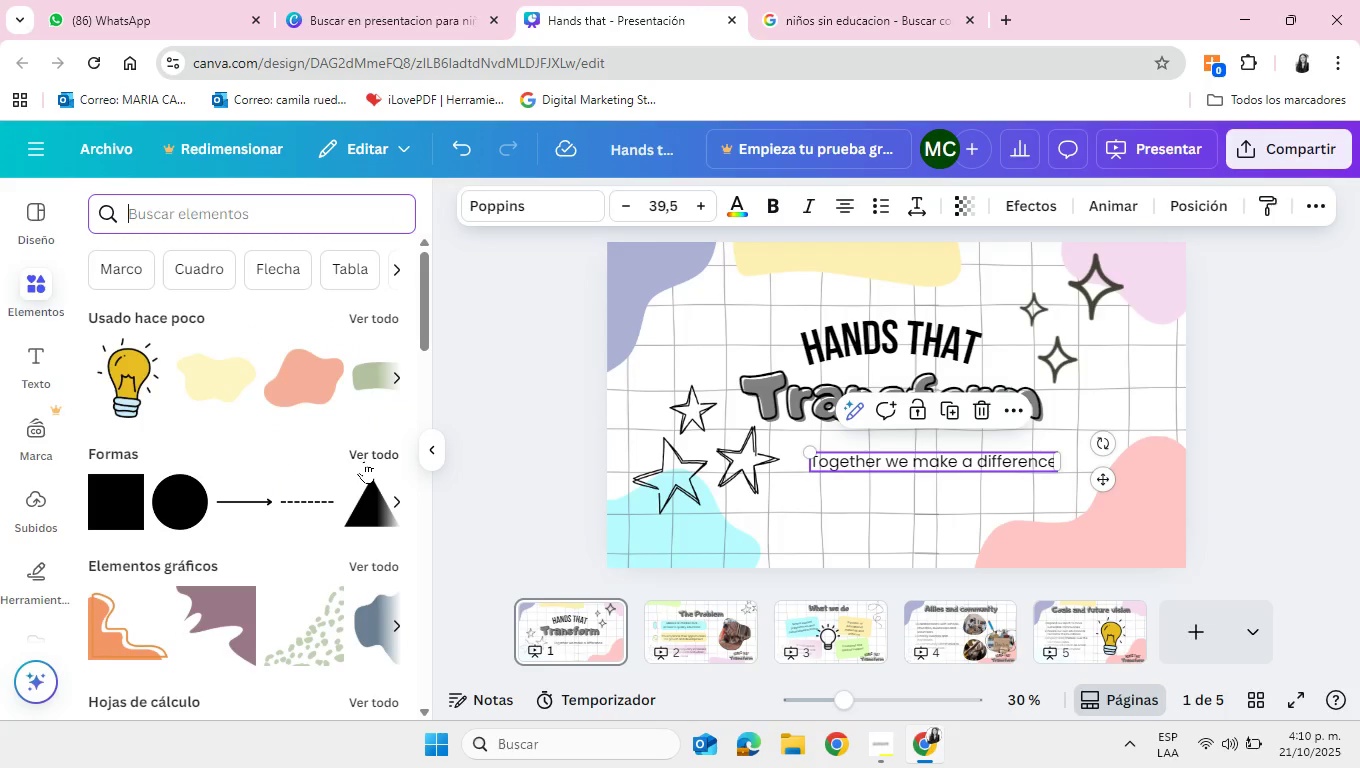 
left_click([365, 450])
 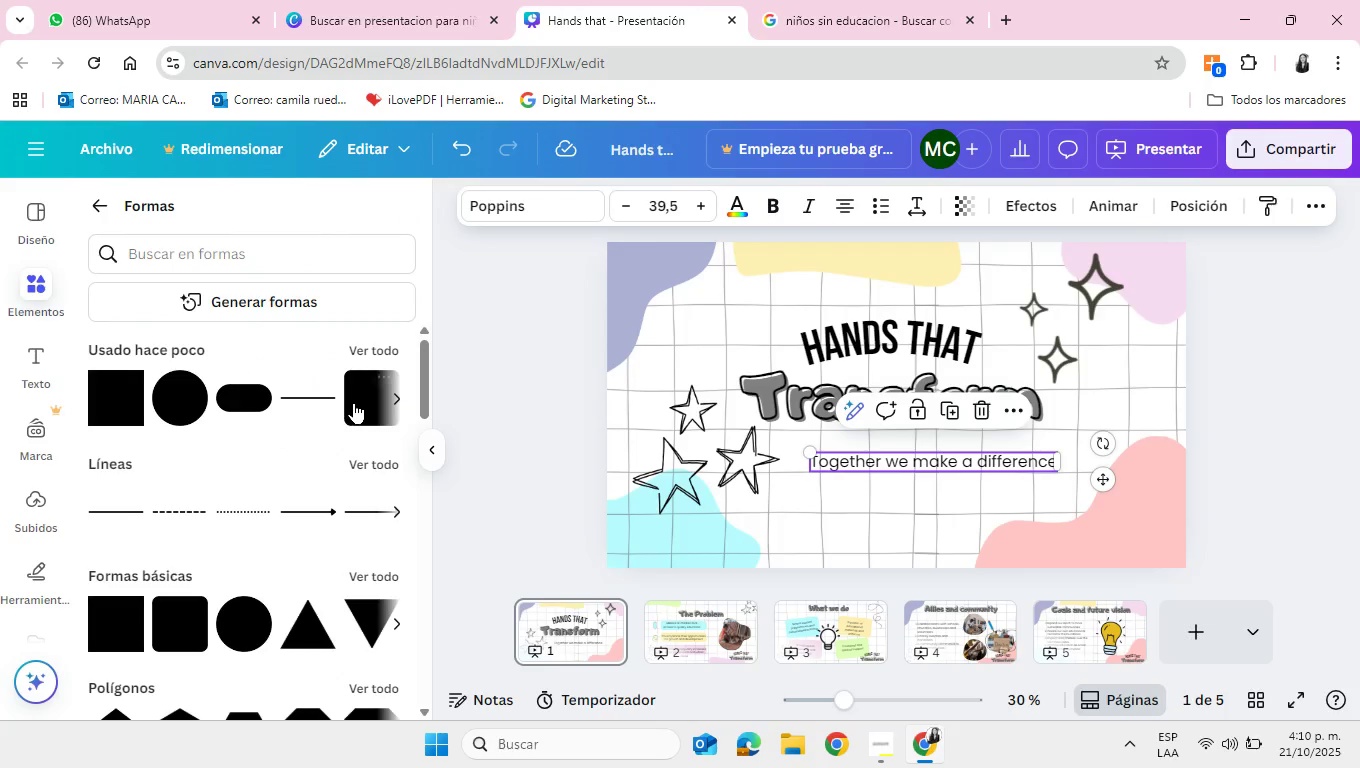 
left_click([364, 402])
 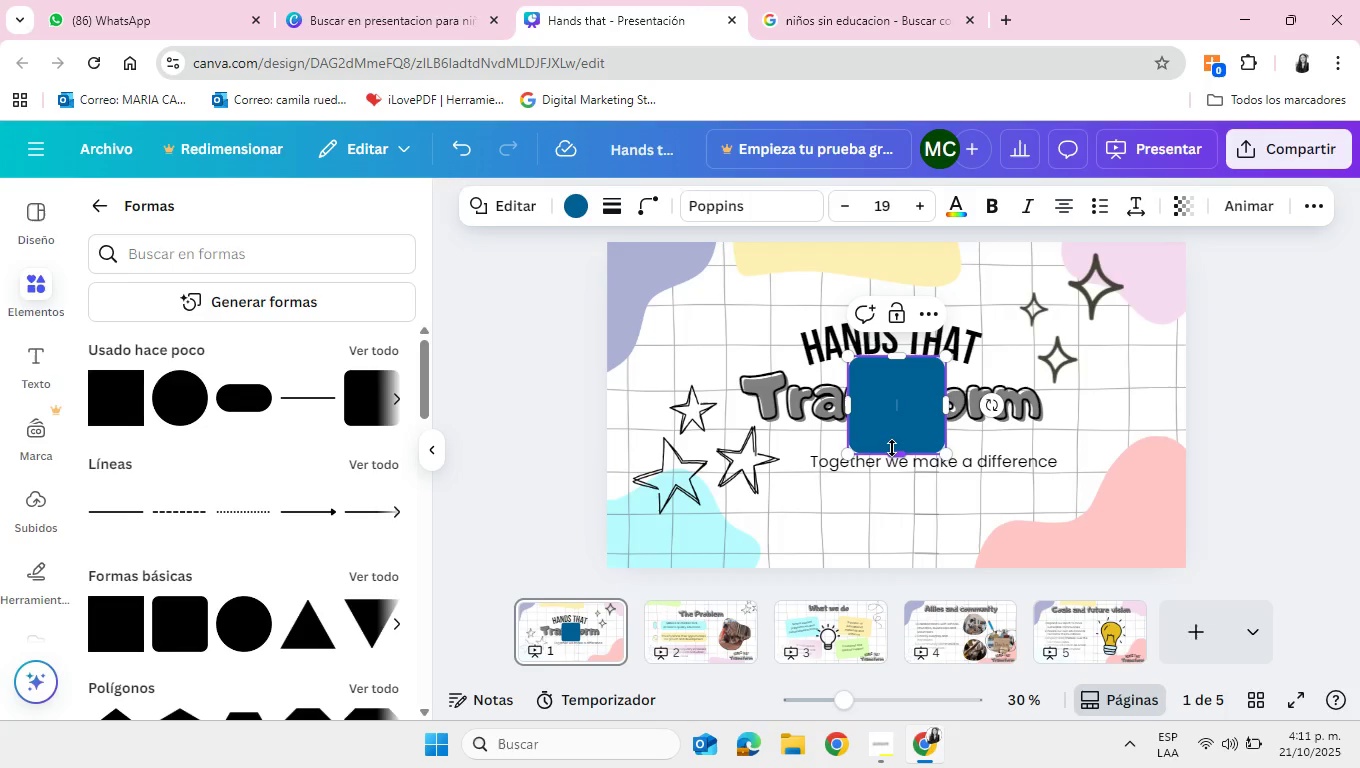 
left_click_drag(start_coordinate=[903, 454], to_coordinate=[906, 401])
 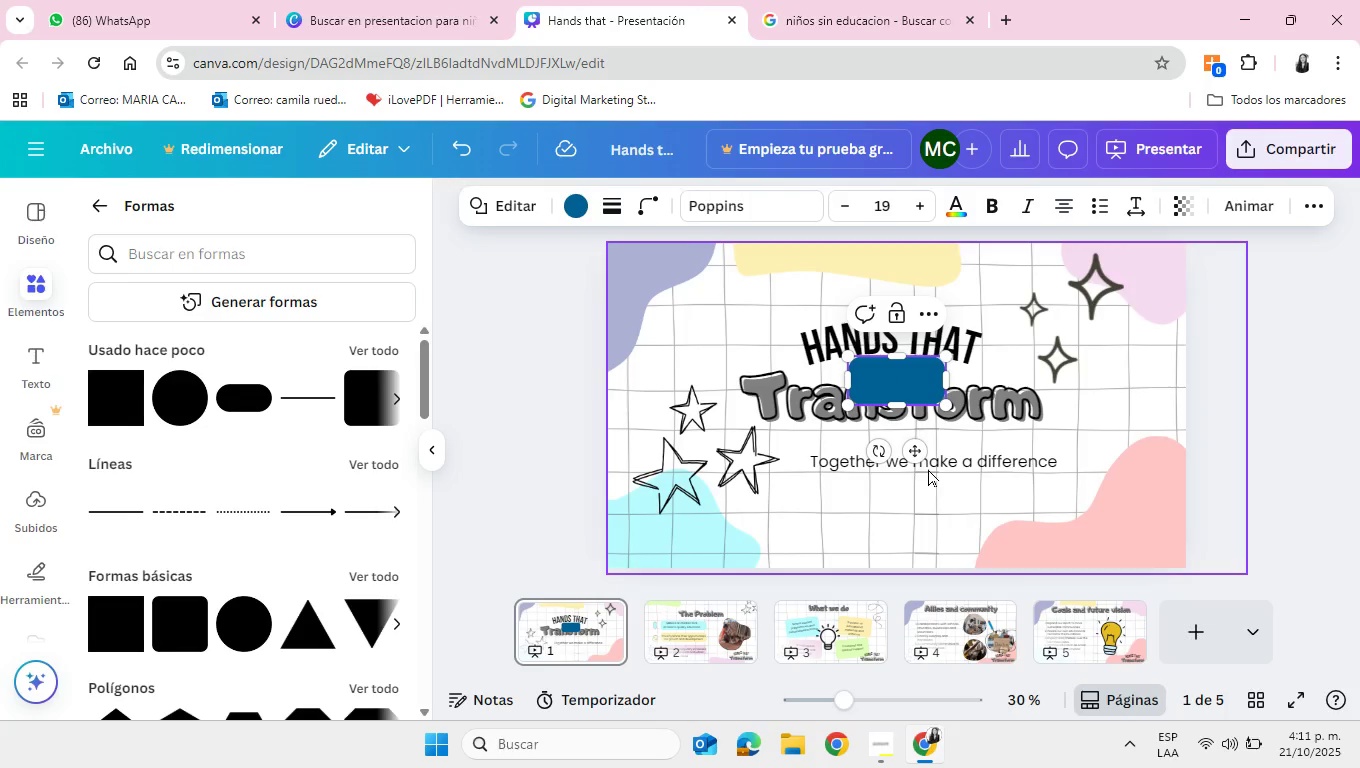 
left_click_drag(start_coordinate=[921, 444], to_coordinate=[870, 524])
 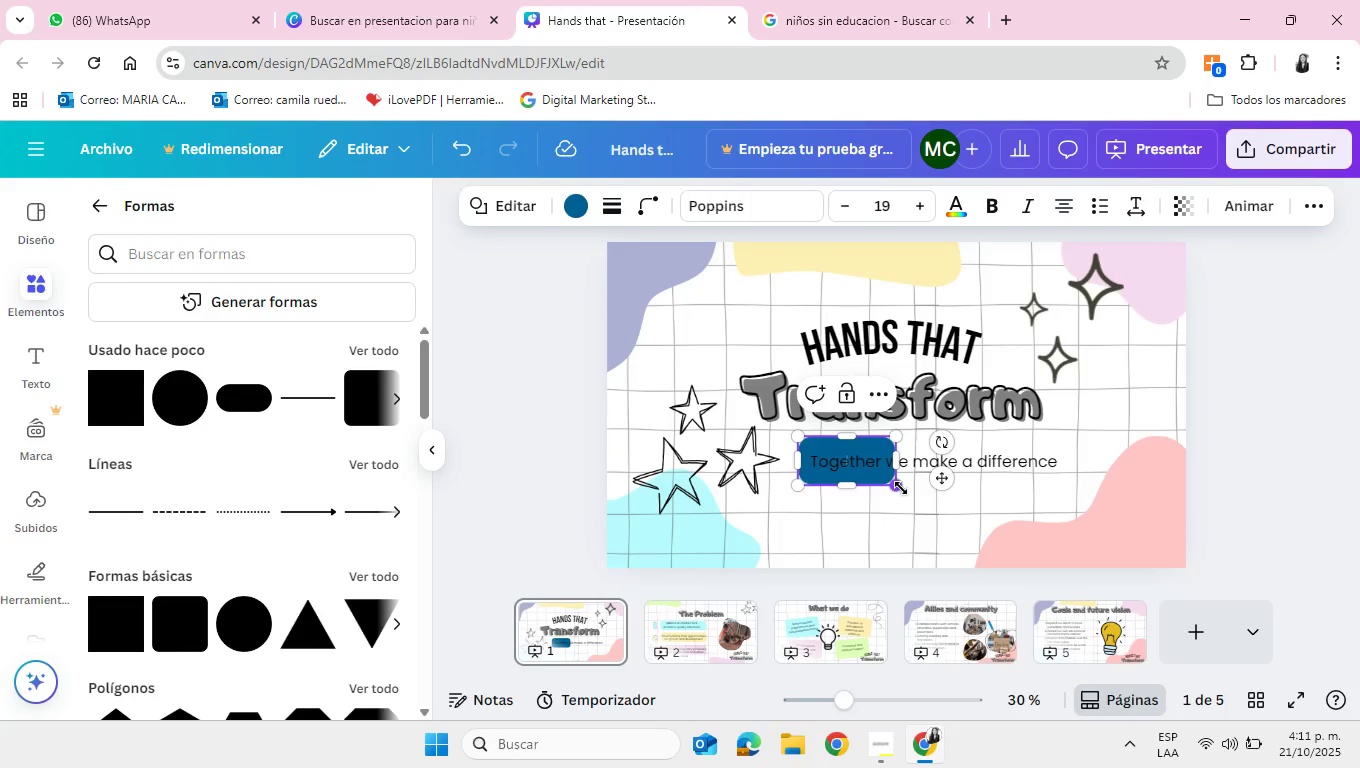 
left_click_drag(start_coordinate=[901, 488], to_coordinate=[1071, 489])
 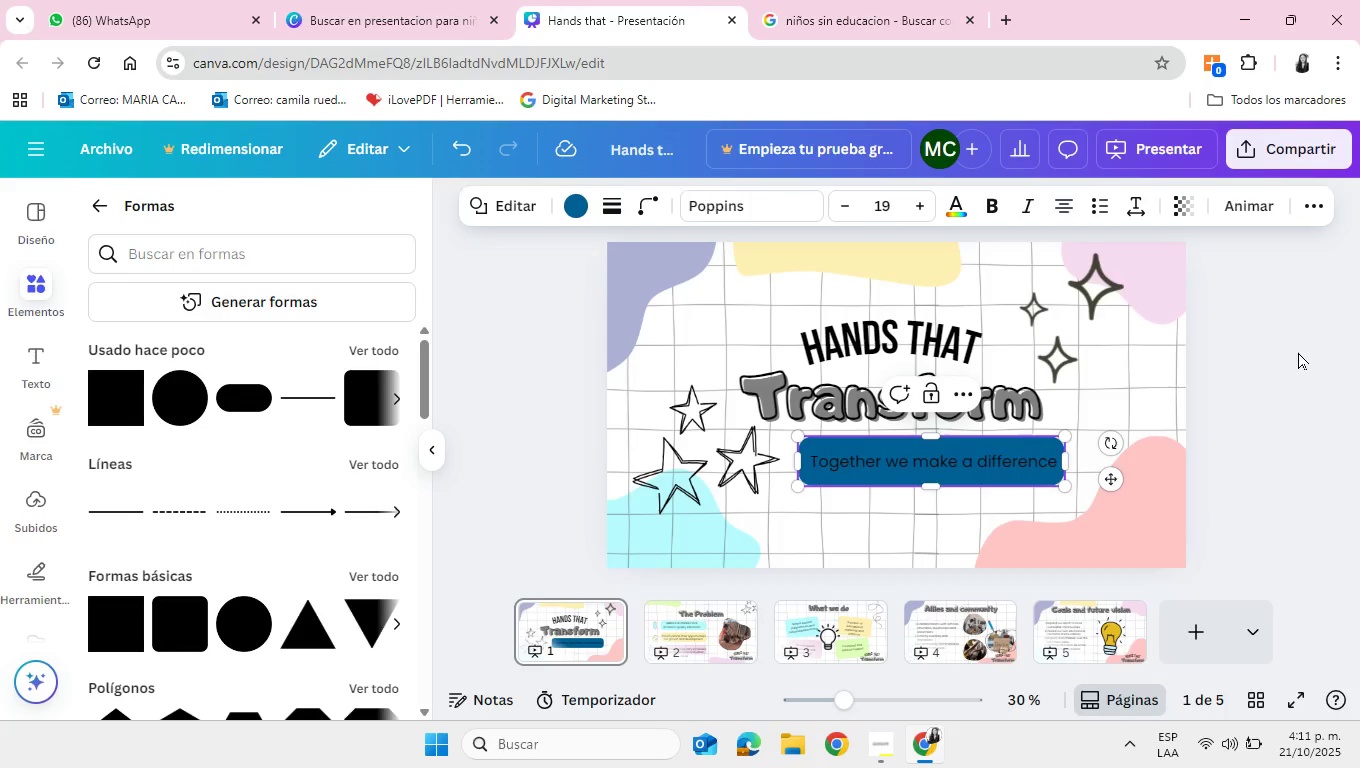 
left_click([1298, 352])
 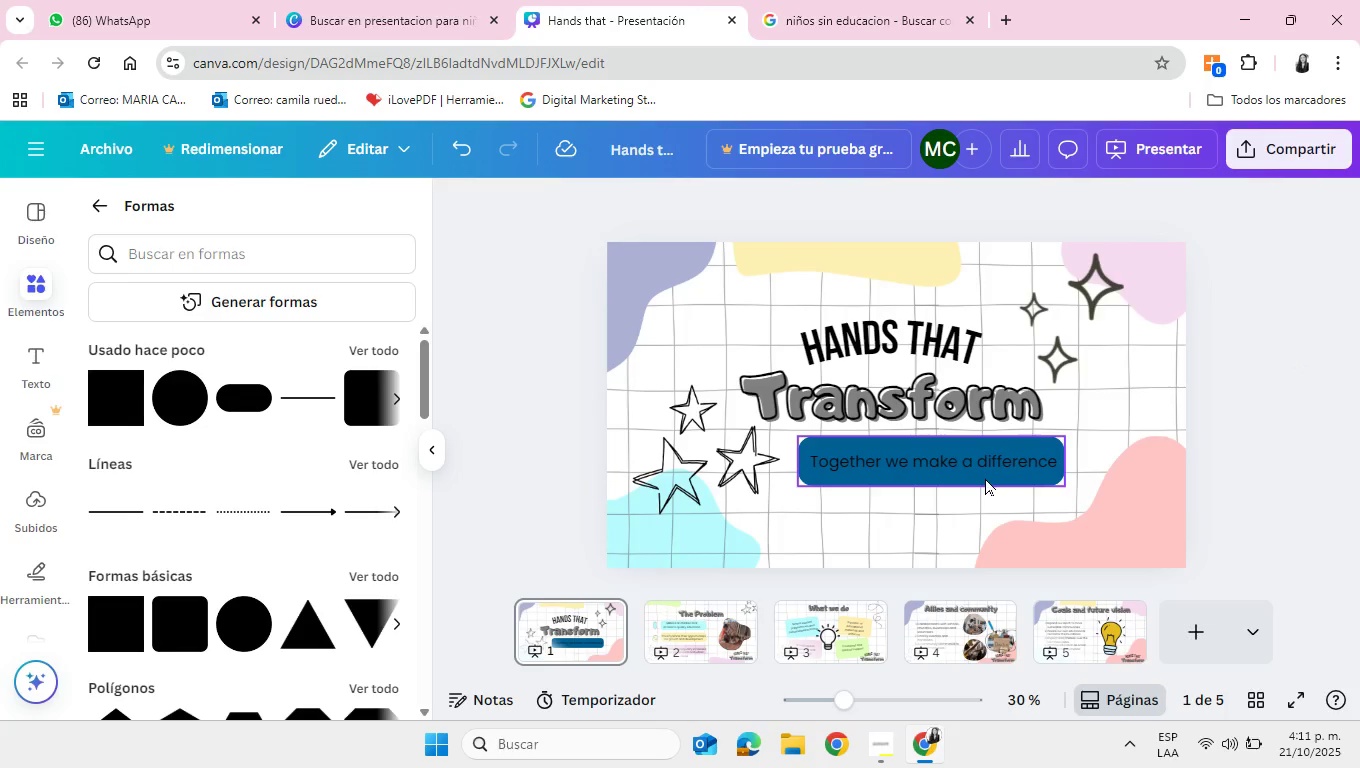 
left_click([985, 478])
 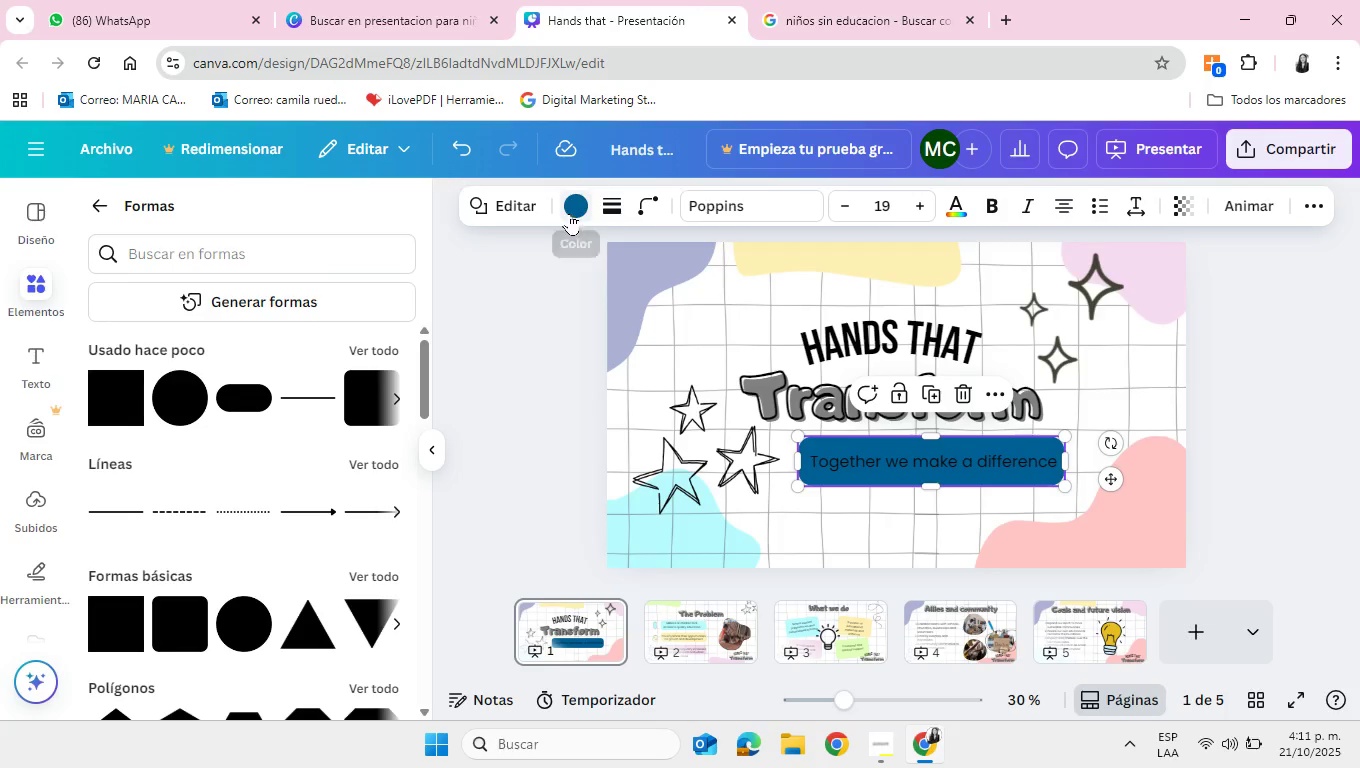 
left_click([569, 213])
 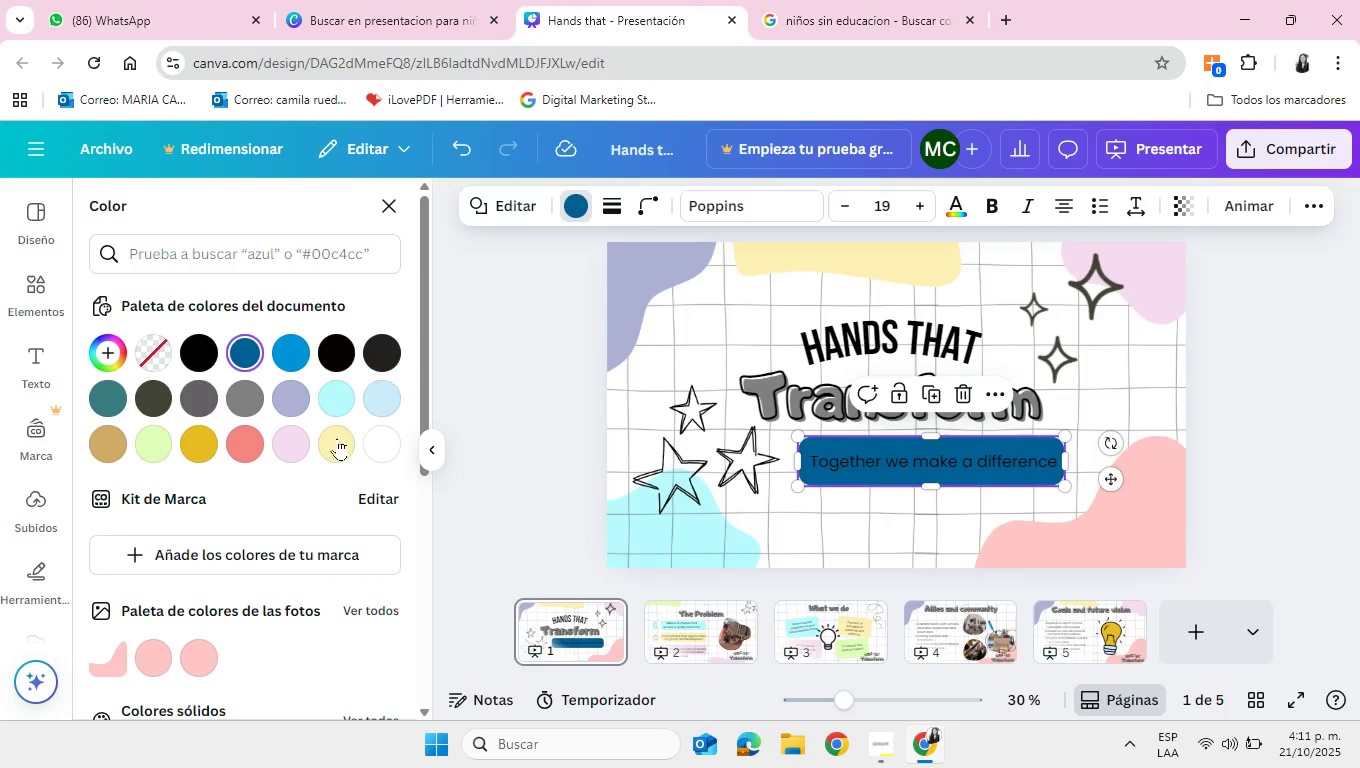 
left_click([289, 446])
 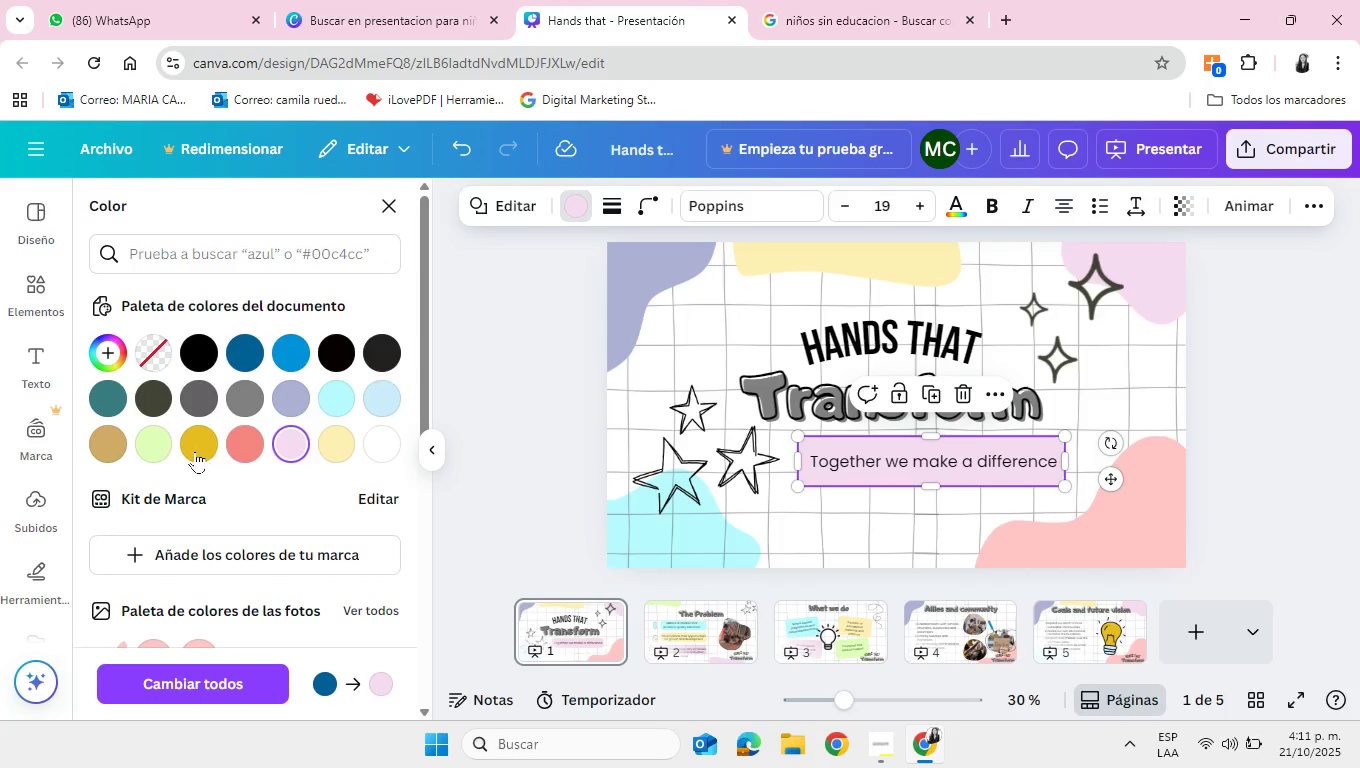 
left_click([163, 446])
 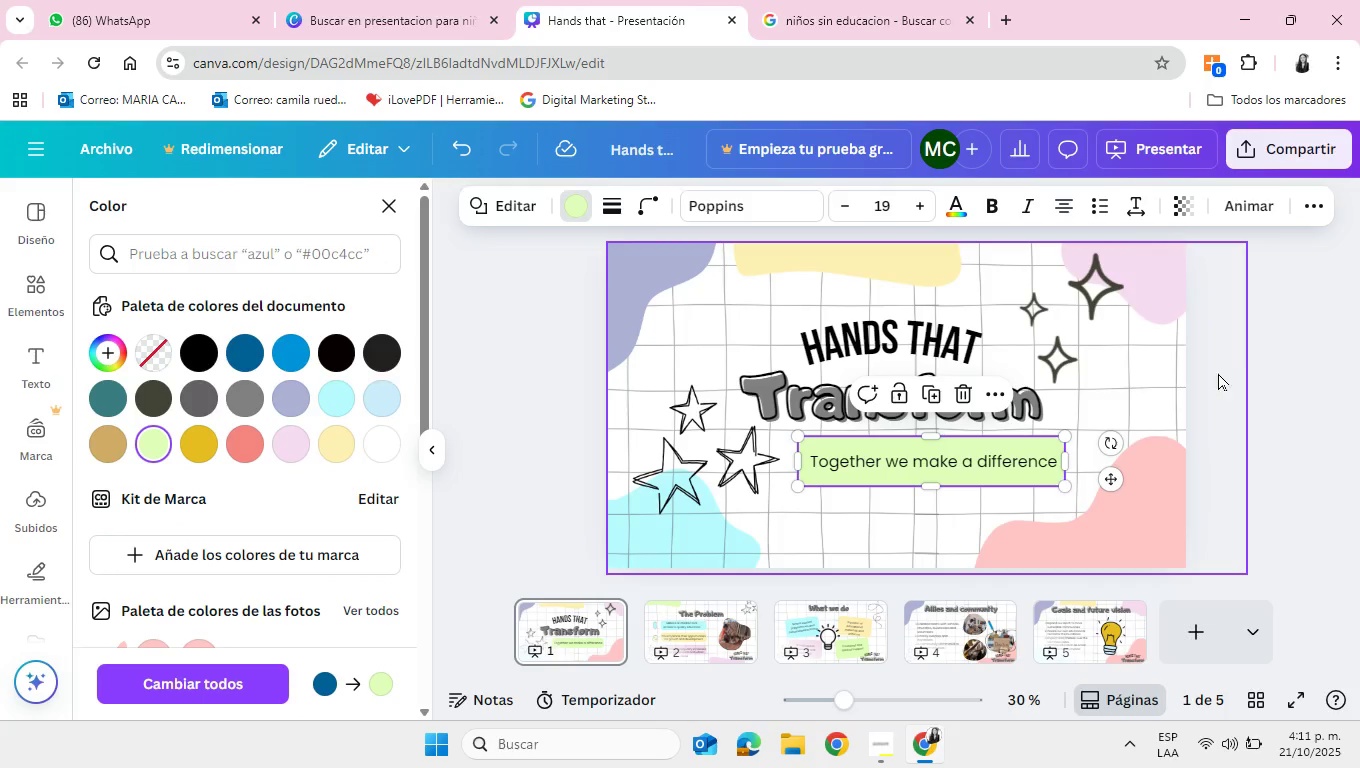 
left_click([1259, 362])
 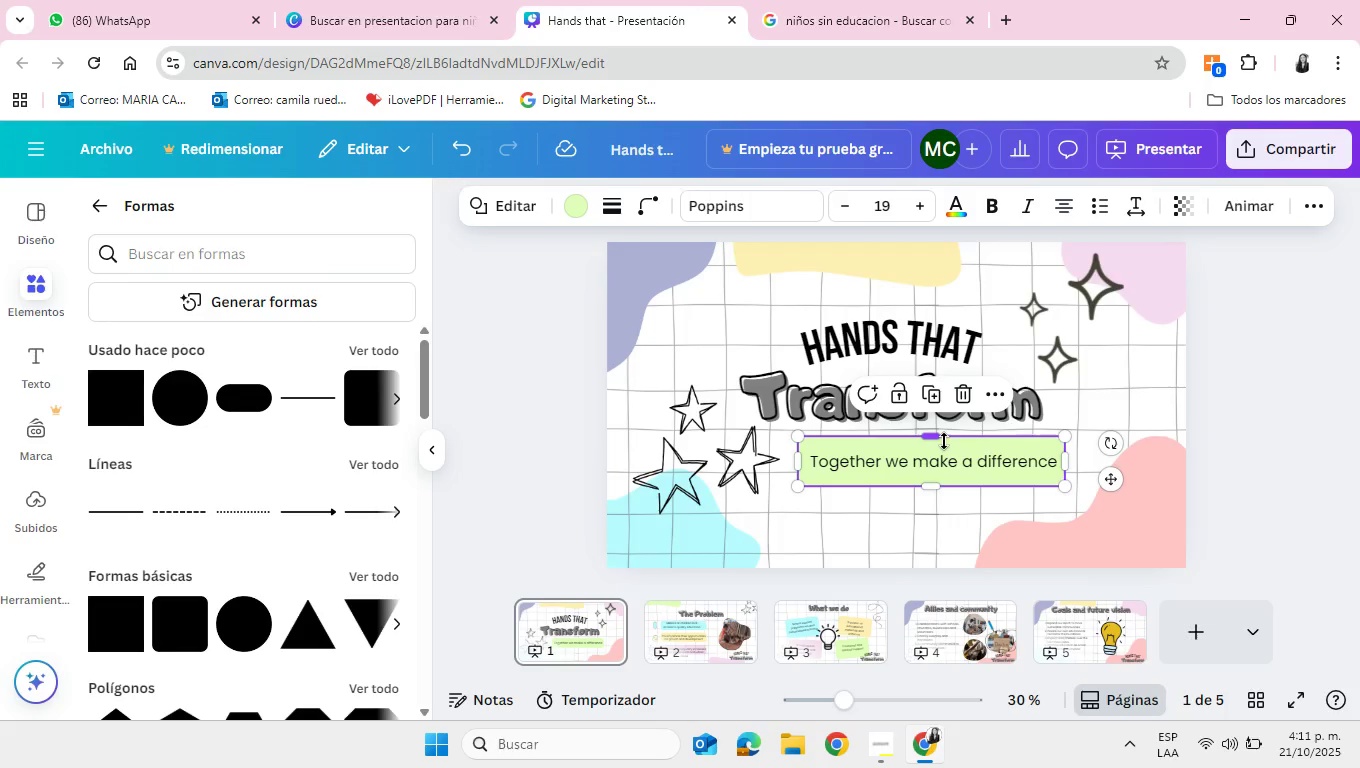 
left_click_drag(start_coordinate=[939, 433], to_coordinate=[944, 441])
 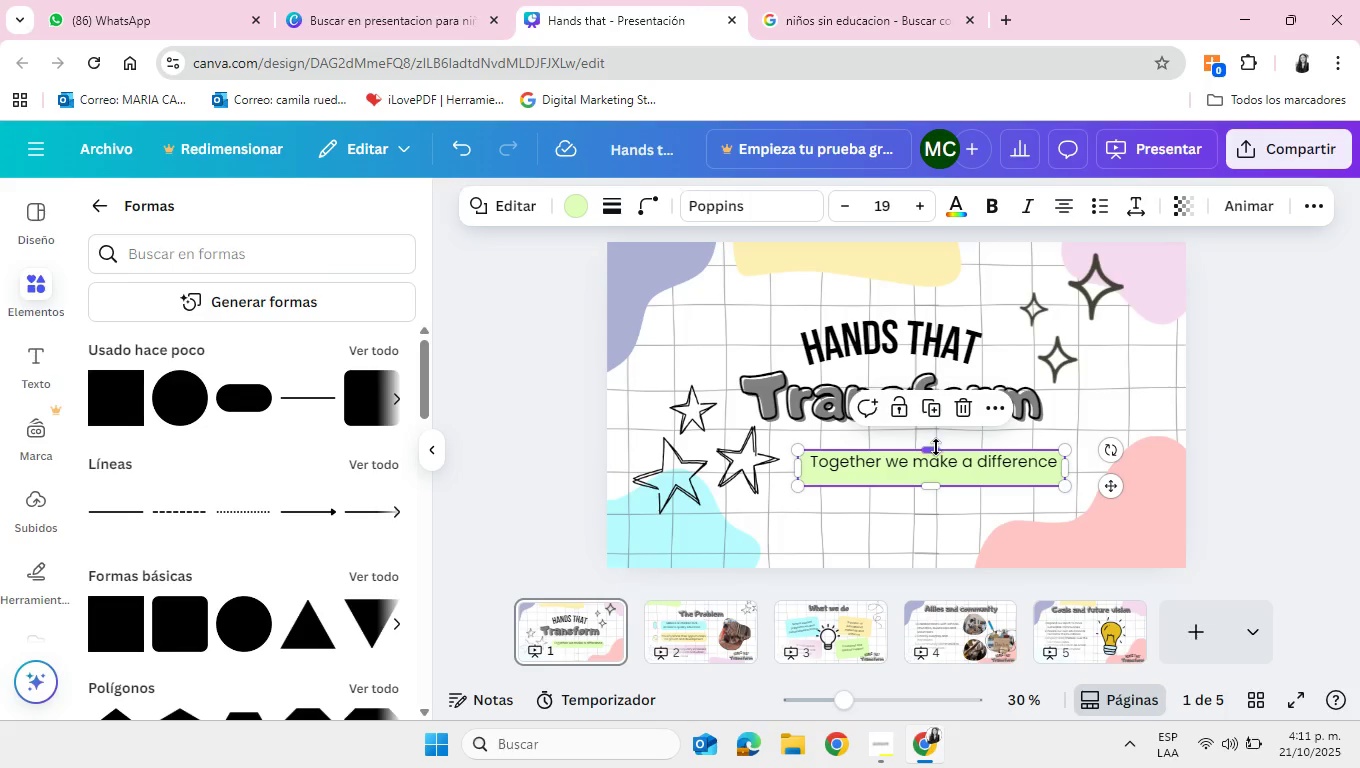 
left_click_drag(start_coordinate=[936, 447], to_coordinate=[933, 441])
 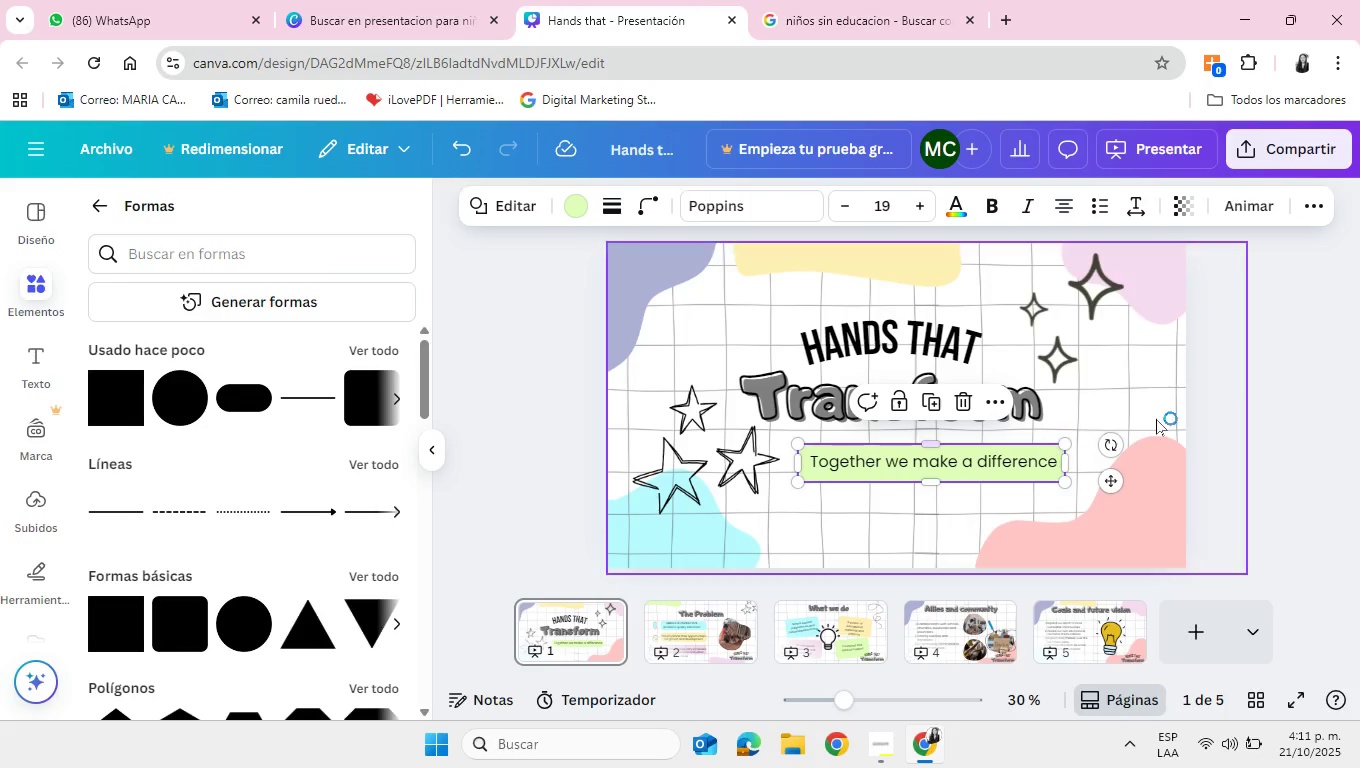 
left_click([1261, 400])
 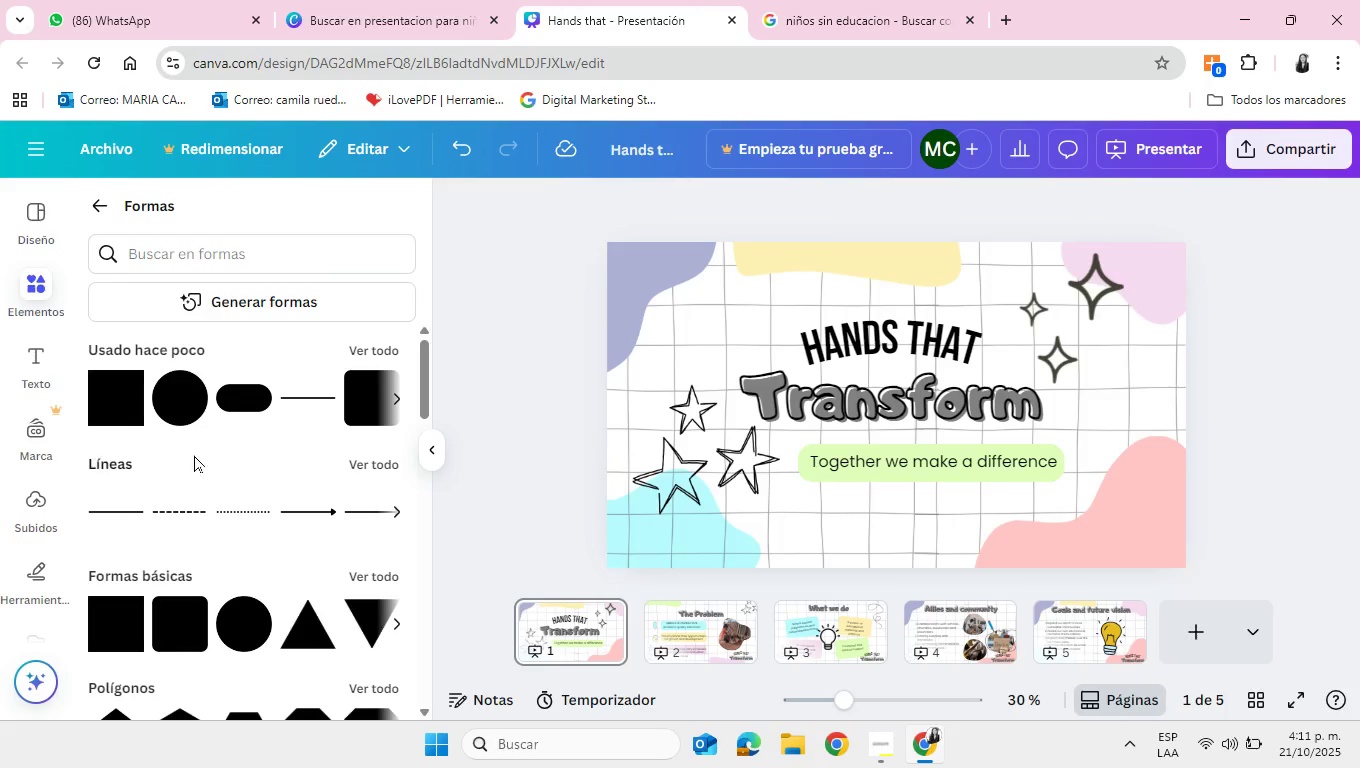 
mouse_move([326, 606])
 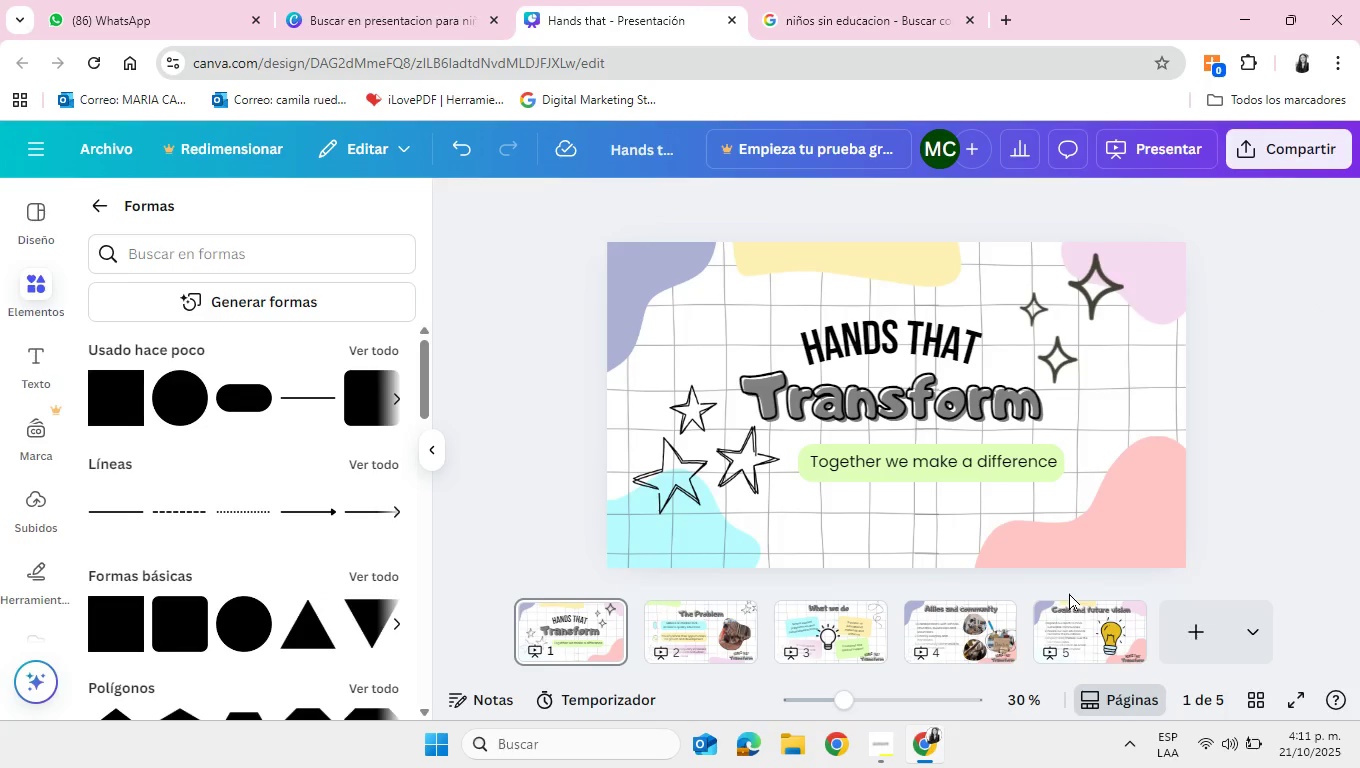 
wait(6.34)
 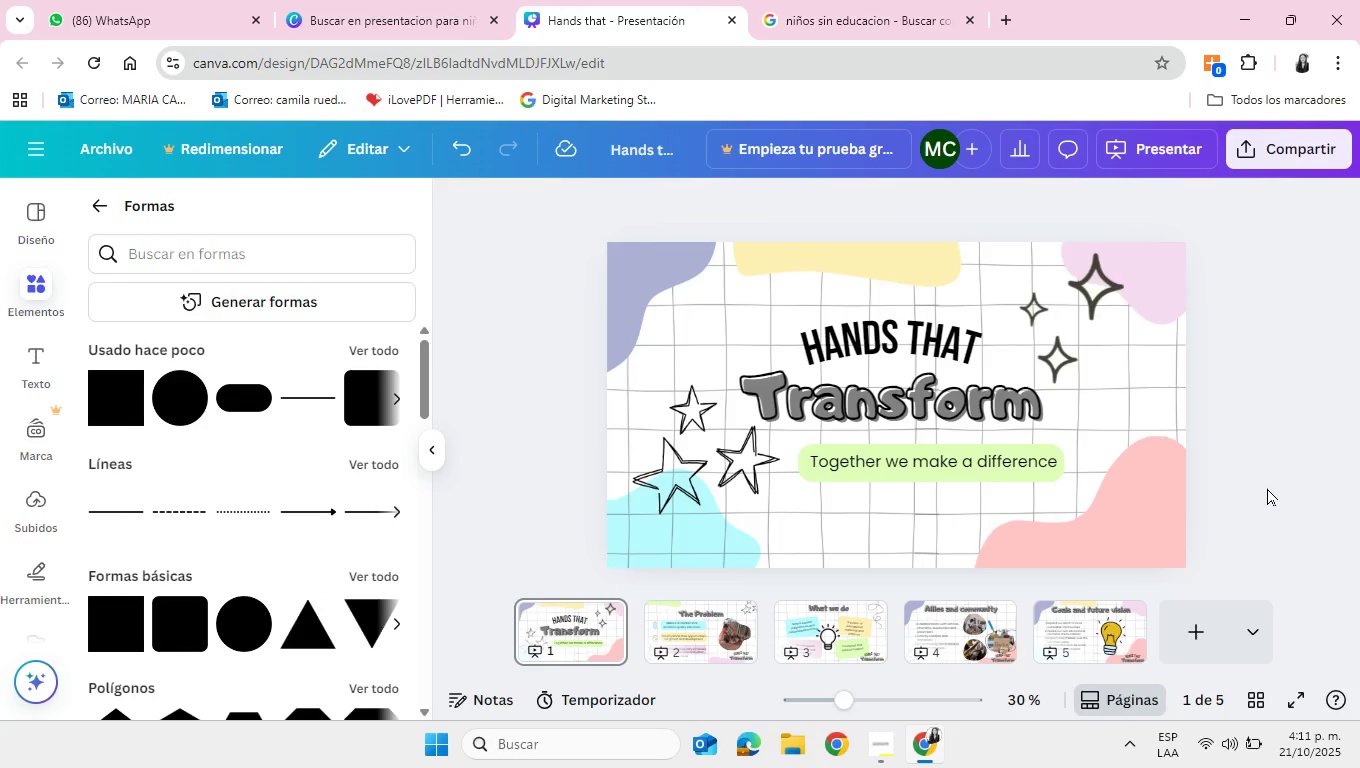 
left_click([702, 631])
 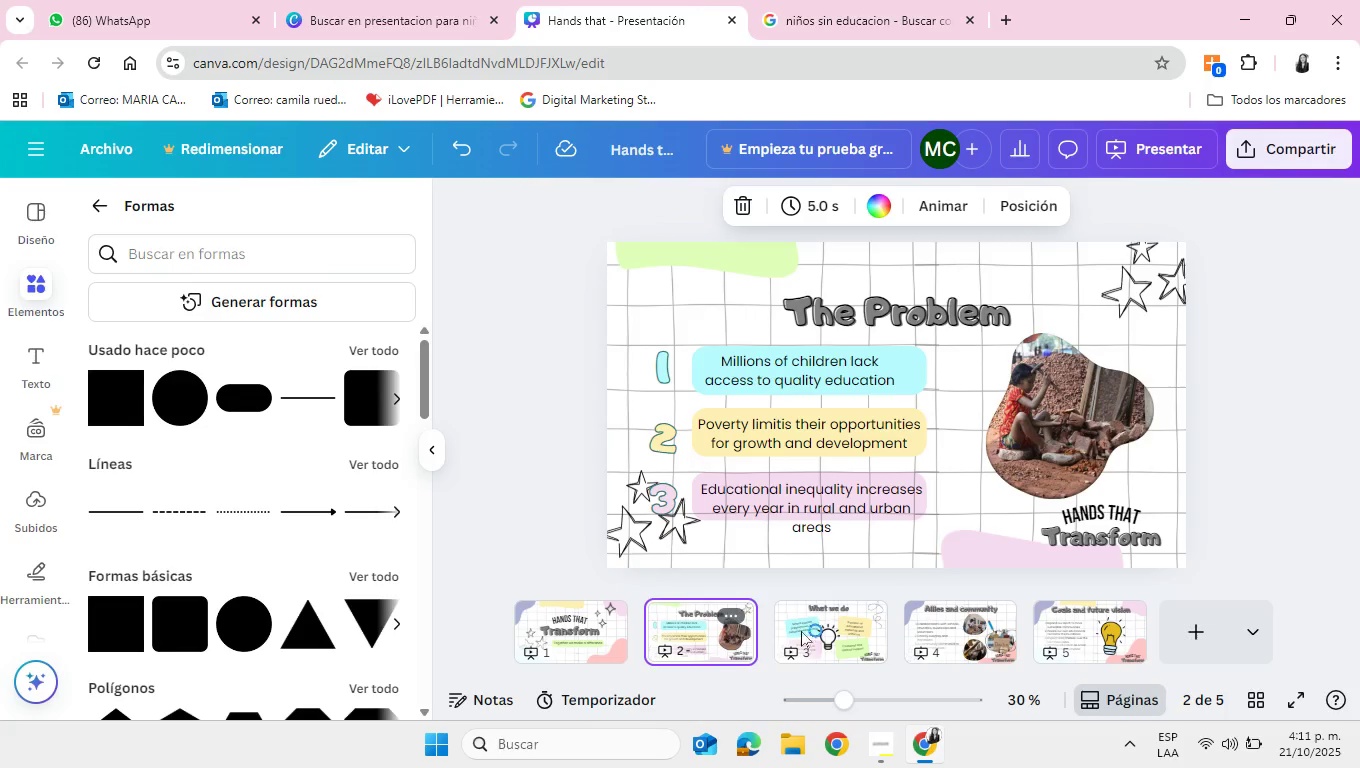 
left_click([847, 630])
 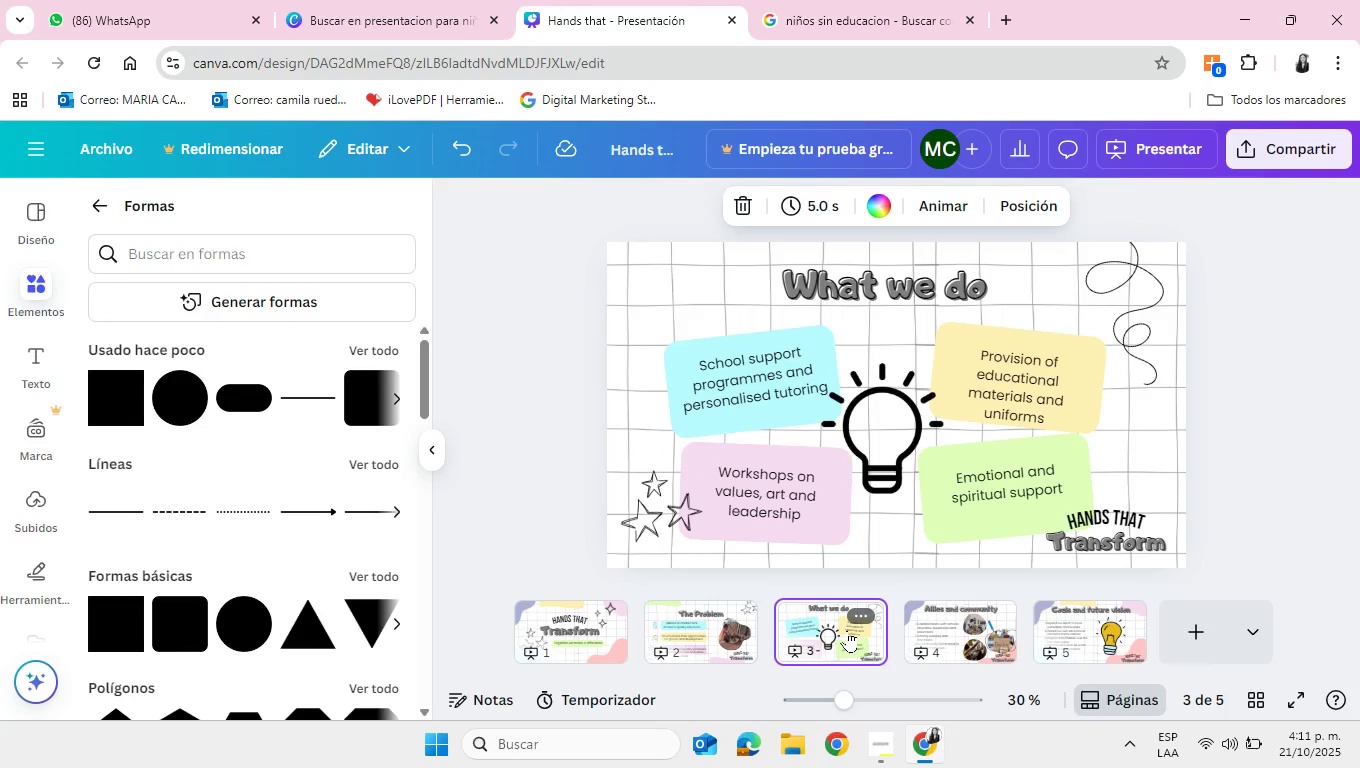 
wait(5.13)
 